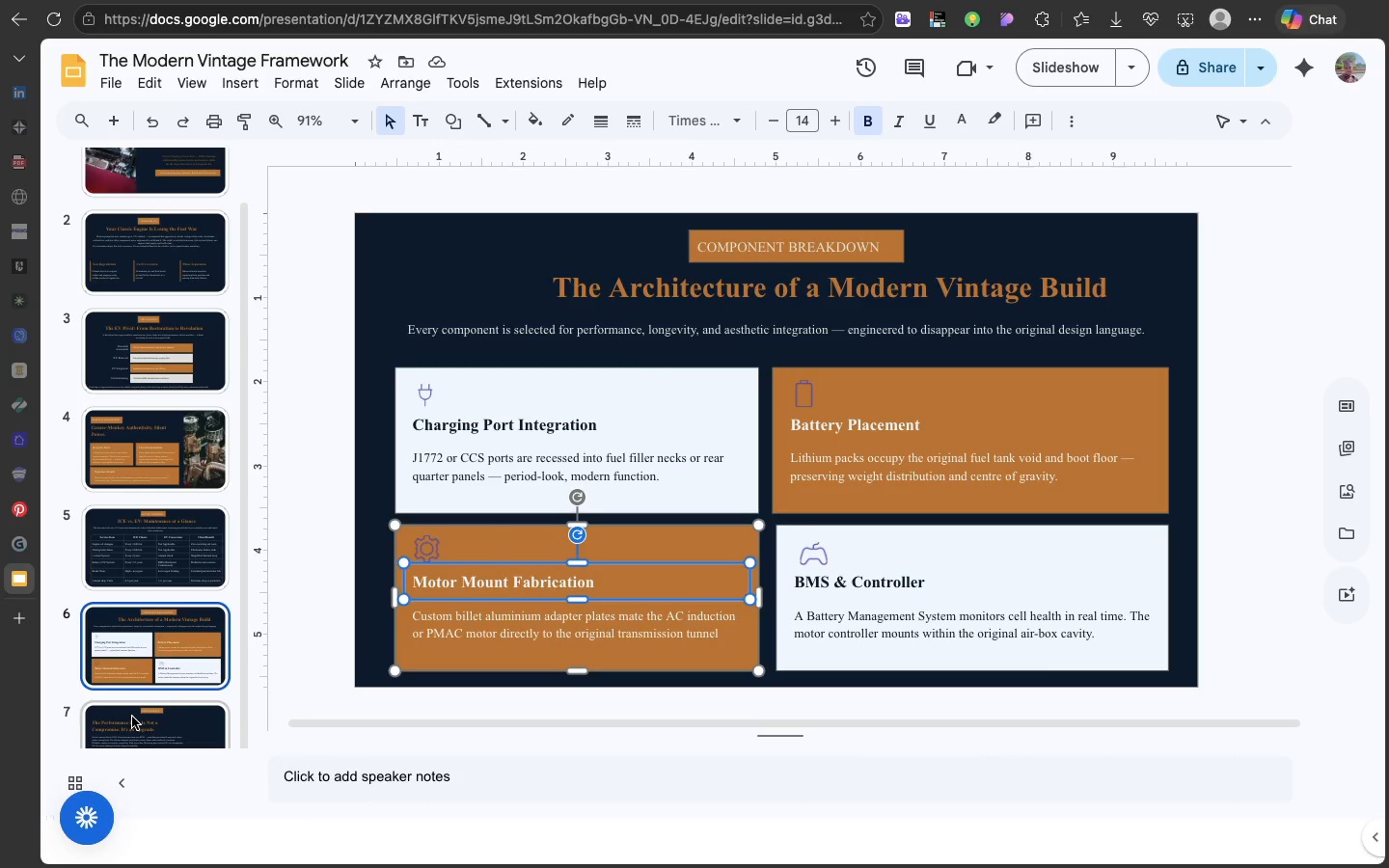 
left_click([132, 717])
 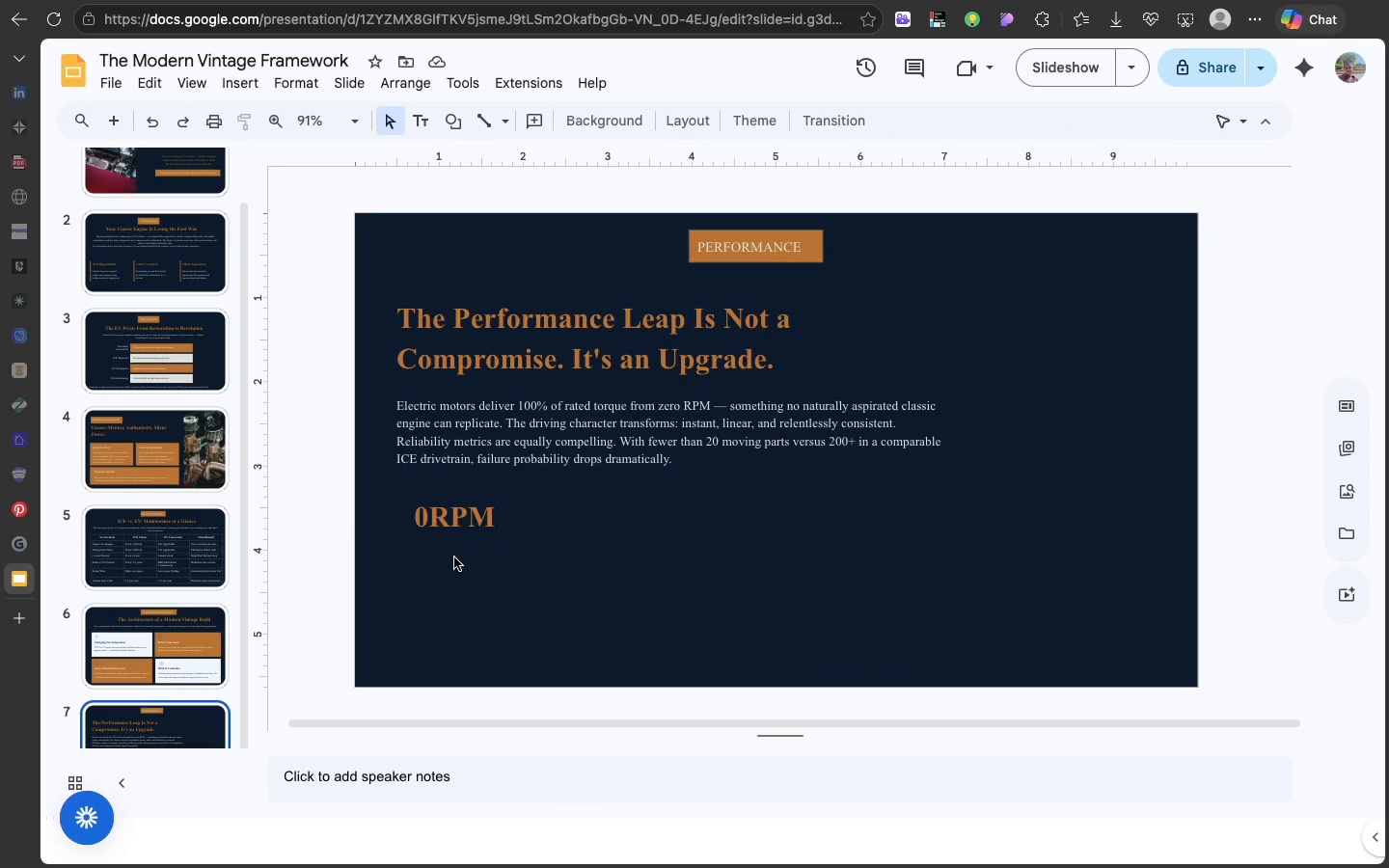 
left_click([454, 557])
 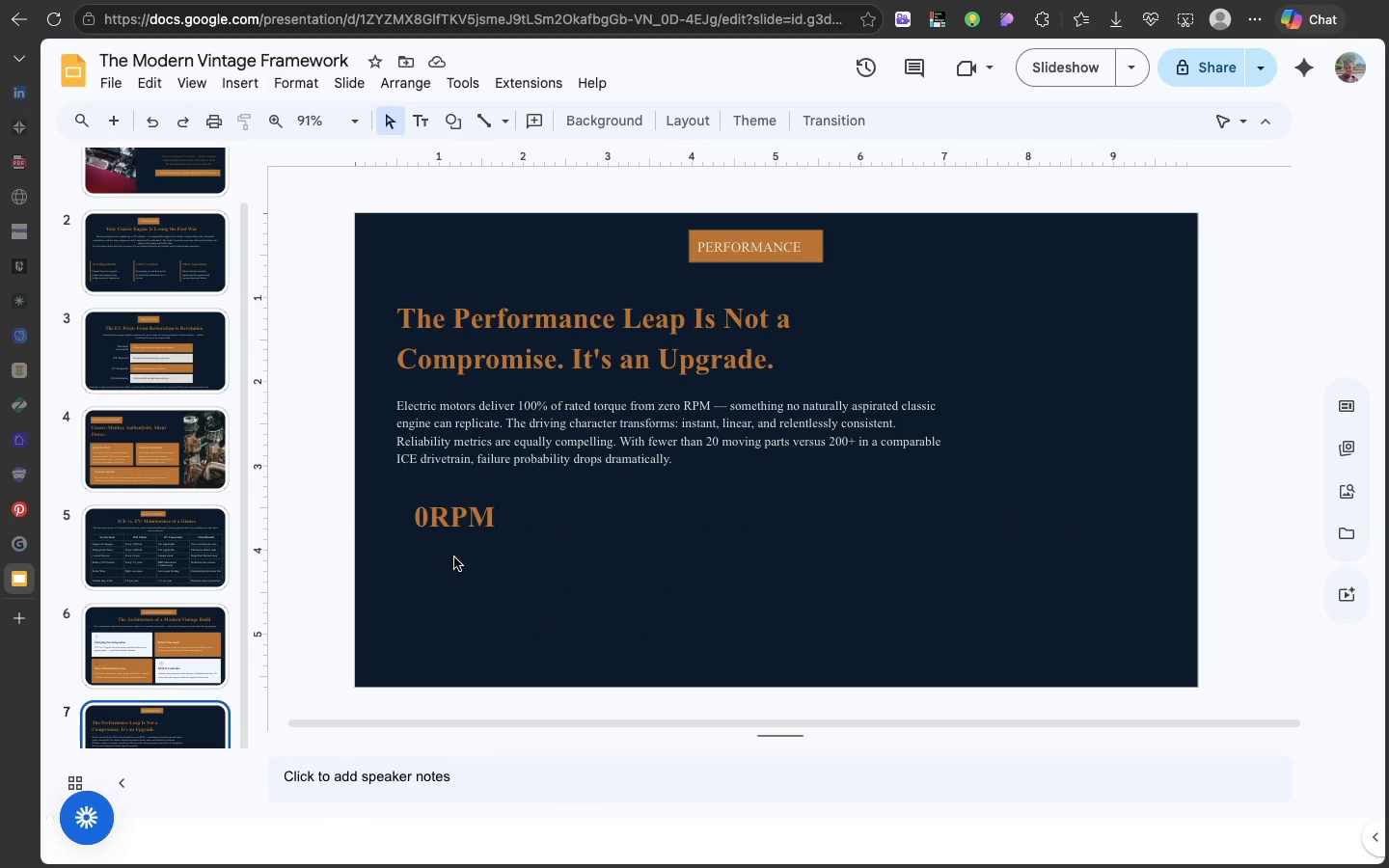 
key(Meta+V)
 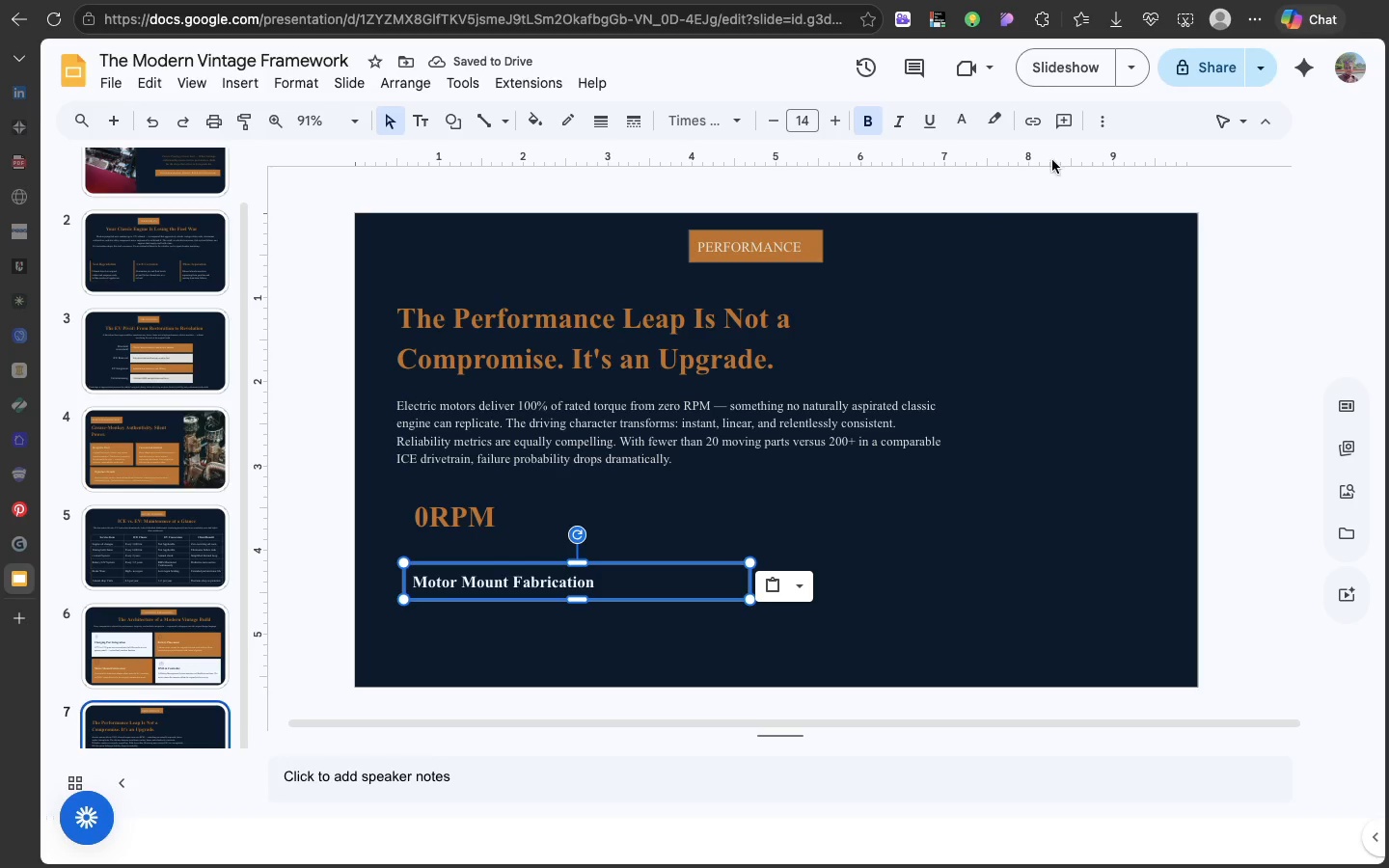 
left_click([1097, 120])
 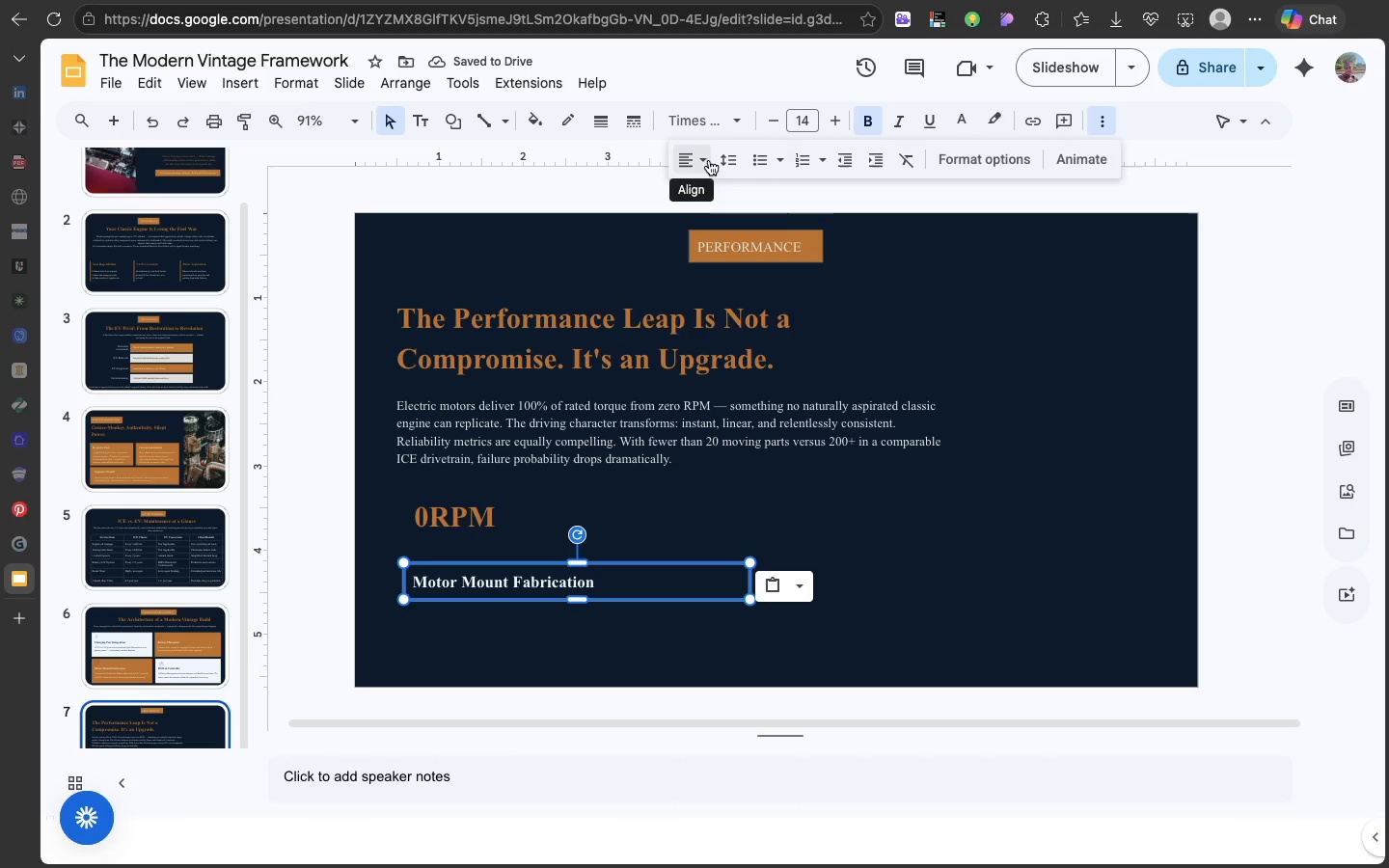 
left_click([709, 160])
 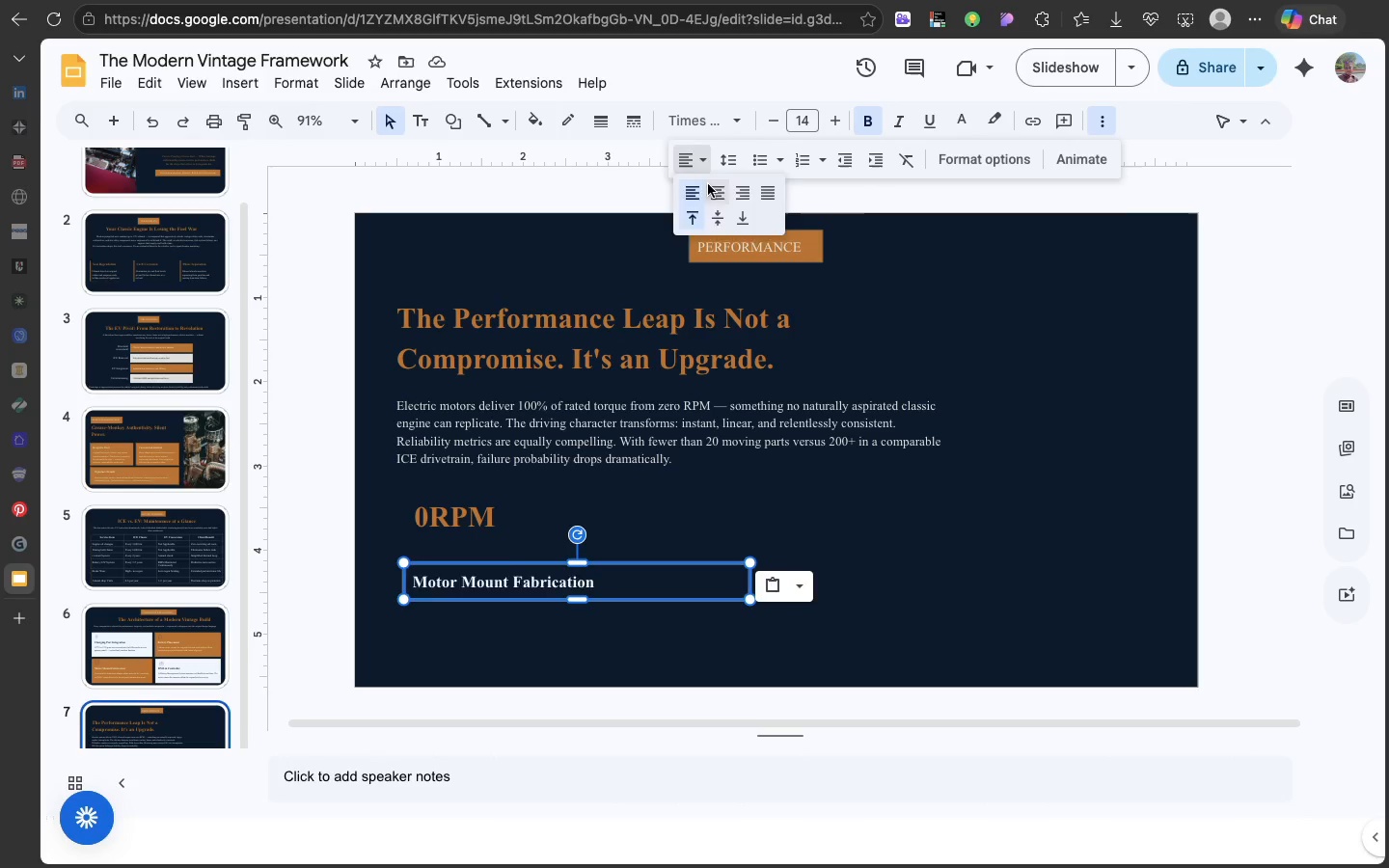 
left_click([708, 184])
 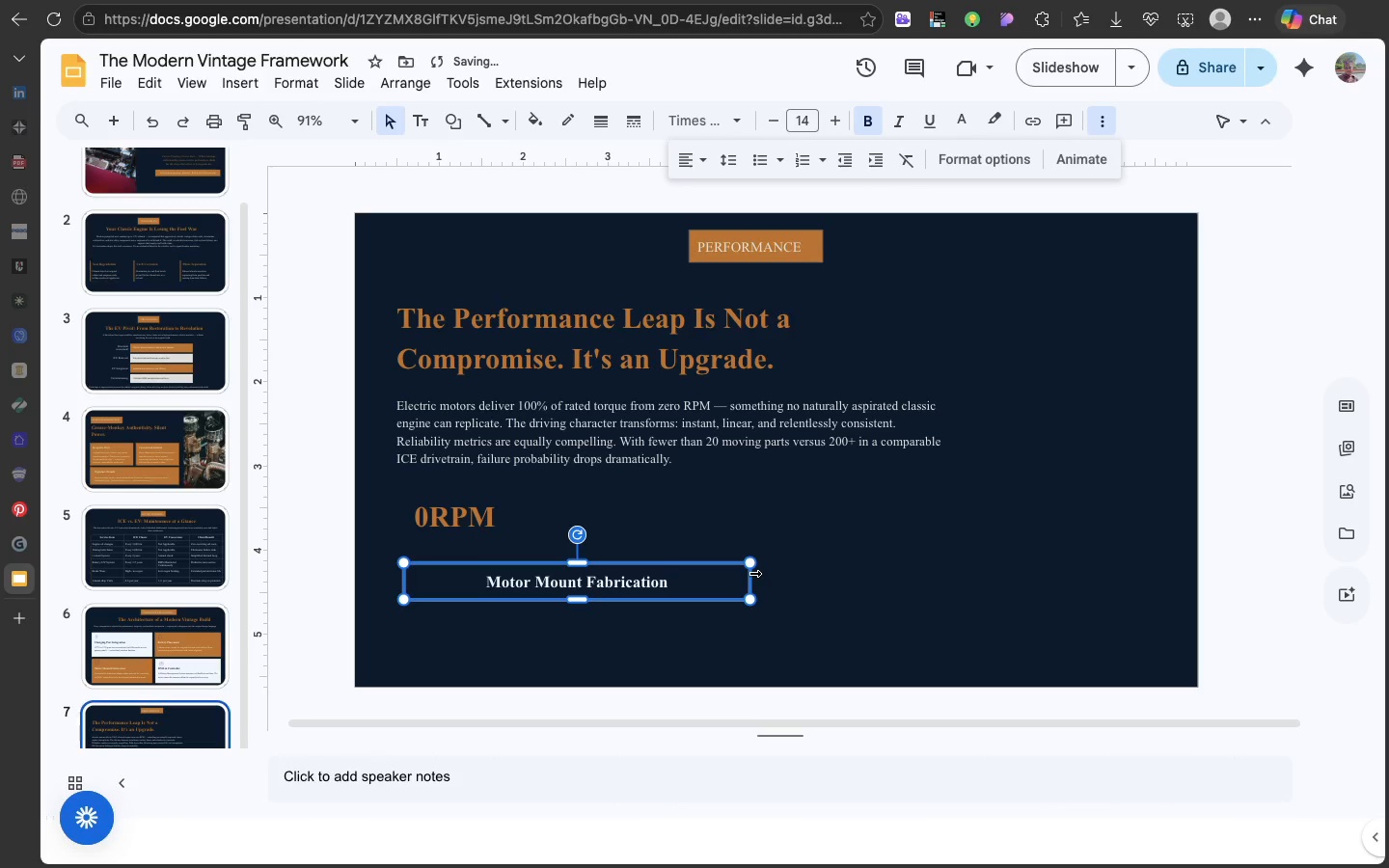 
left_click_drag(start_coordinate=[753, 573], to_coordinate=[648, 575])
 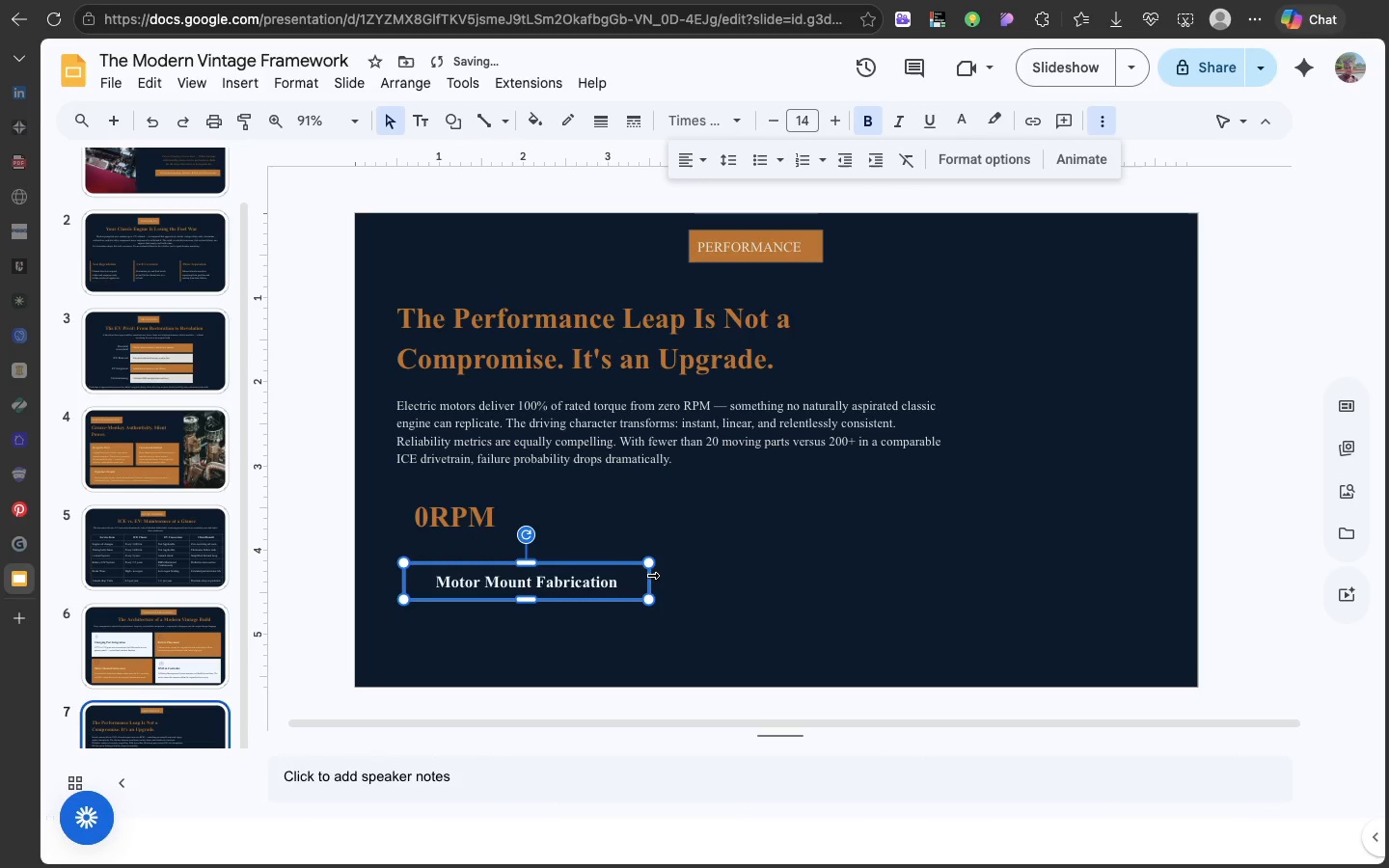 
left_click_drag(start_coordinate=[651, 575], to_coordinate=[581, 573])
 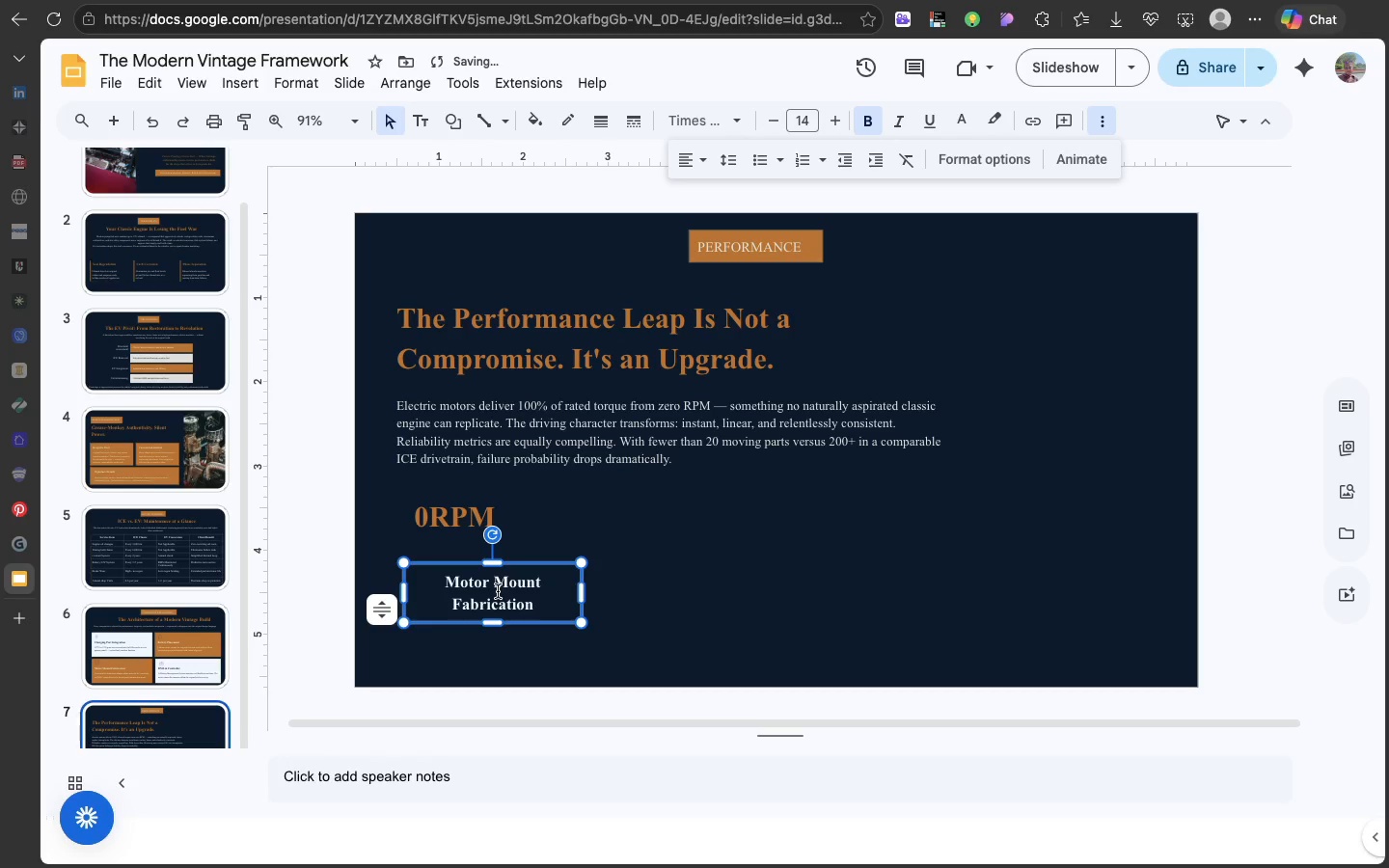 
double_click([475, 587])
 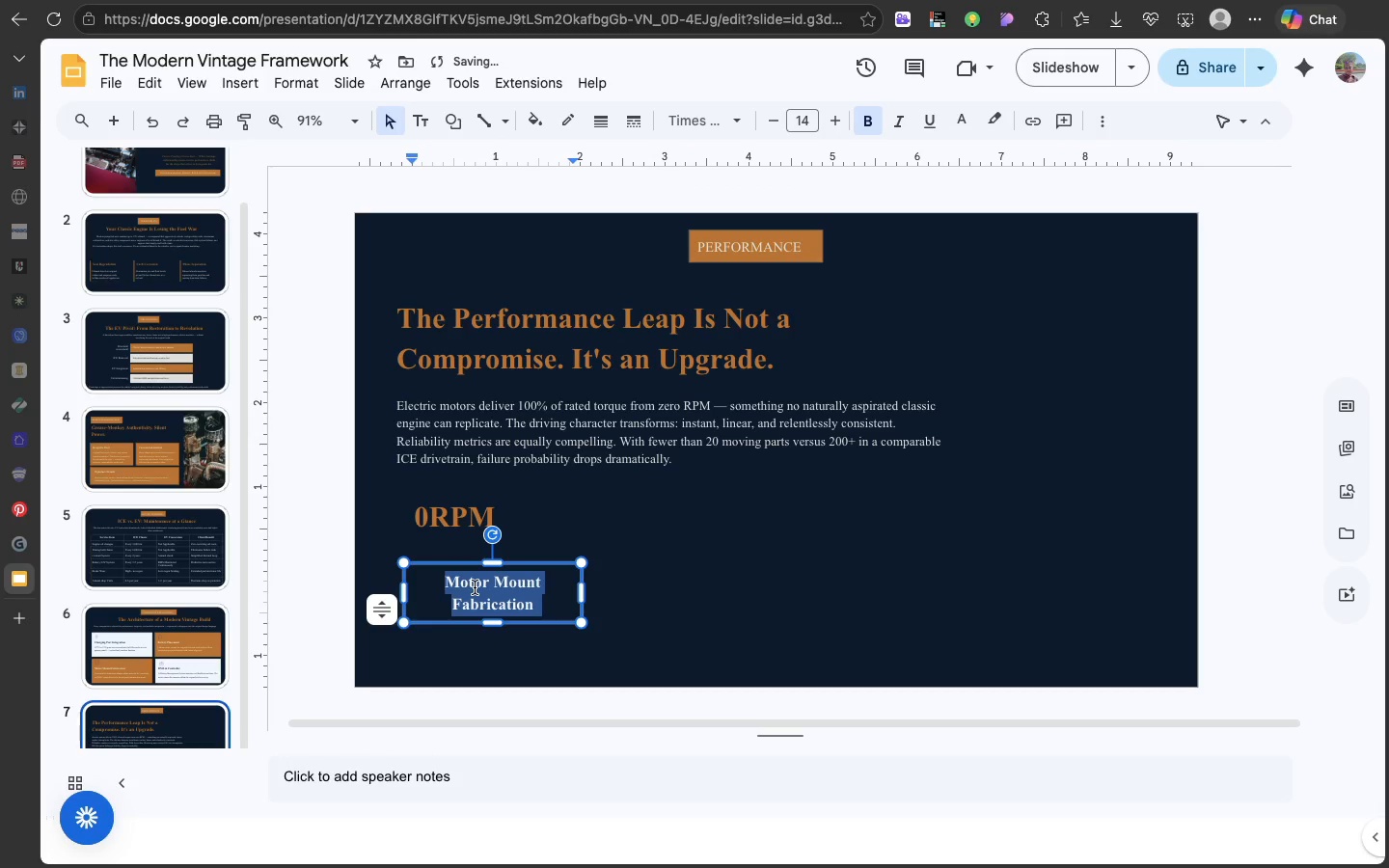 
triple_click([475, 587])
 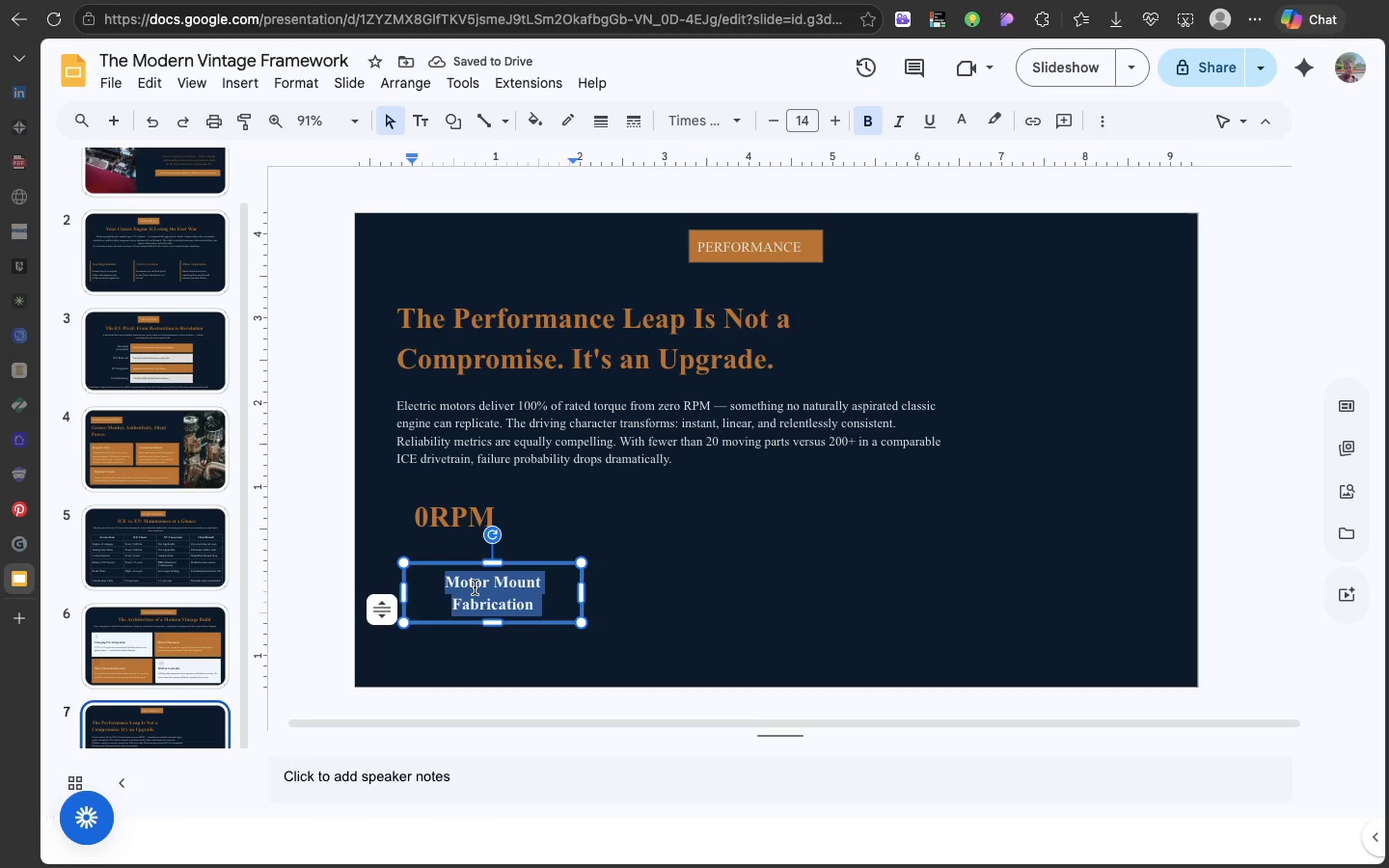 
type(Peak Touraue)
key(Backspace)
key(Backspace)
key(Backspace)
key(Backspace)
key(Backspace)
type(rque)
 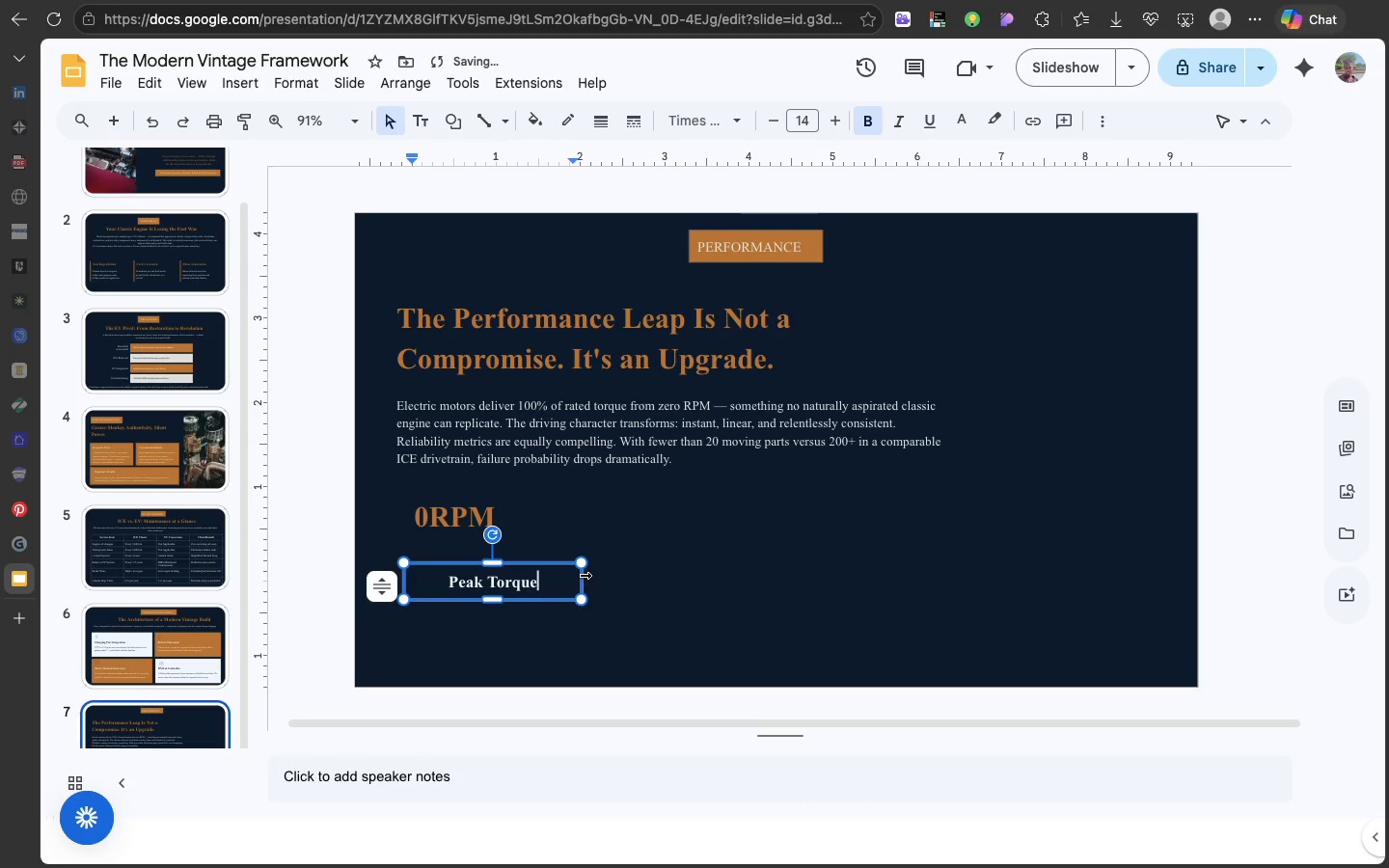 
left_click_drag(start_coordinate=[584, 575], to_coordinate=[547, 578])
 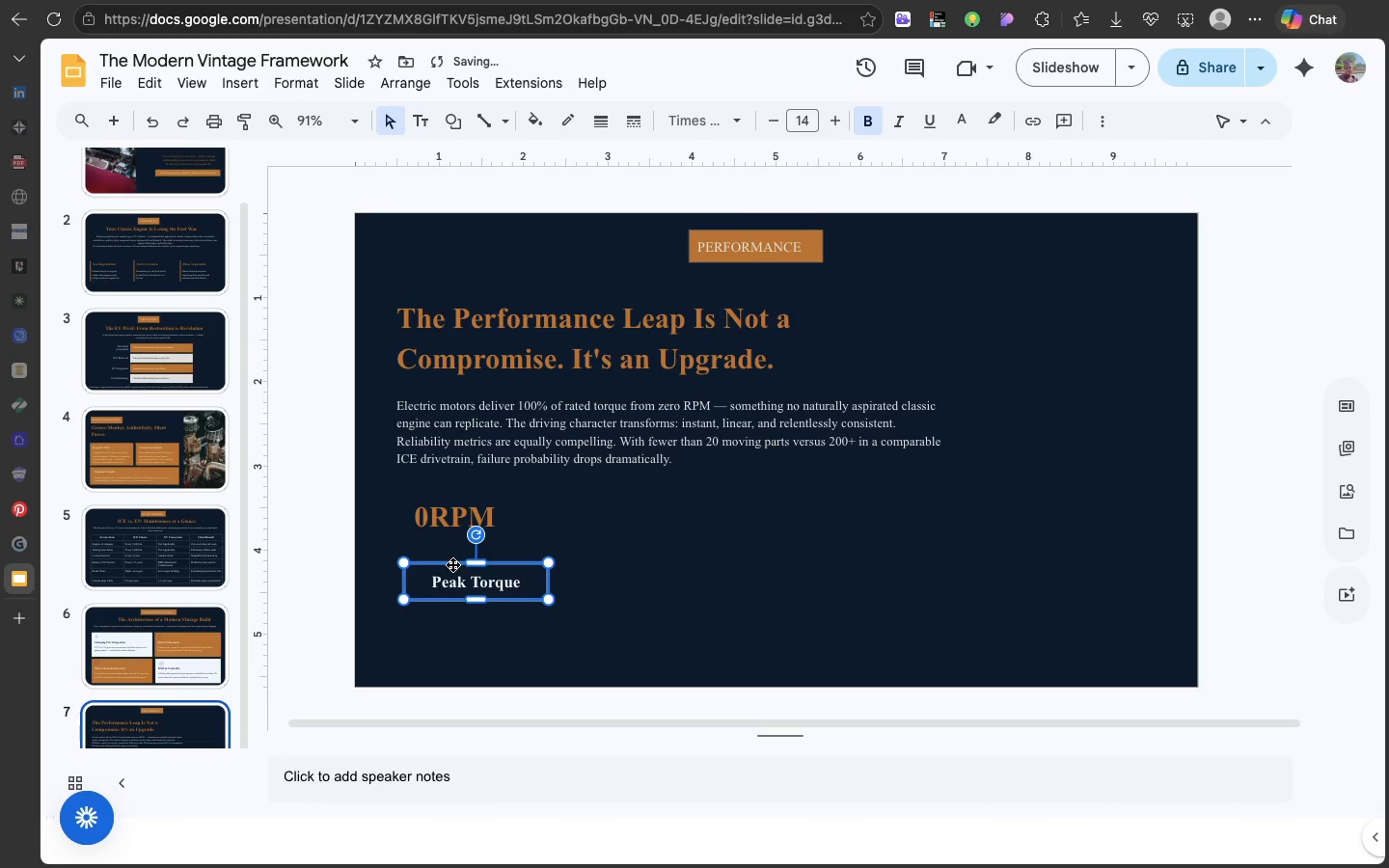 
left_click_drag(start_coordinate=[452, 564], to_coordinate=[440, 553])
 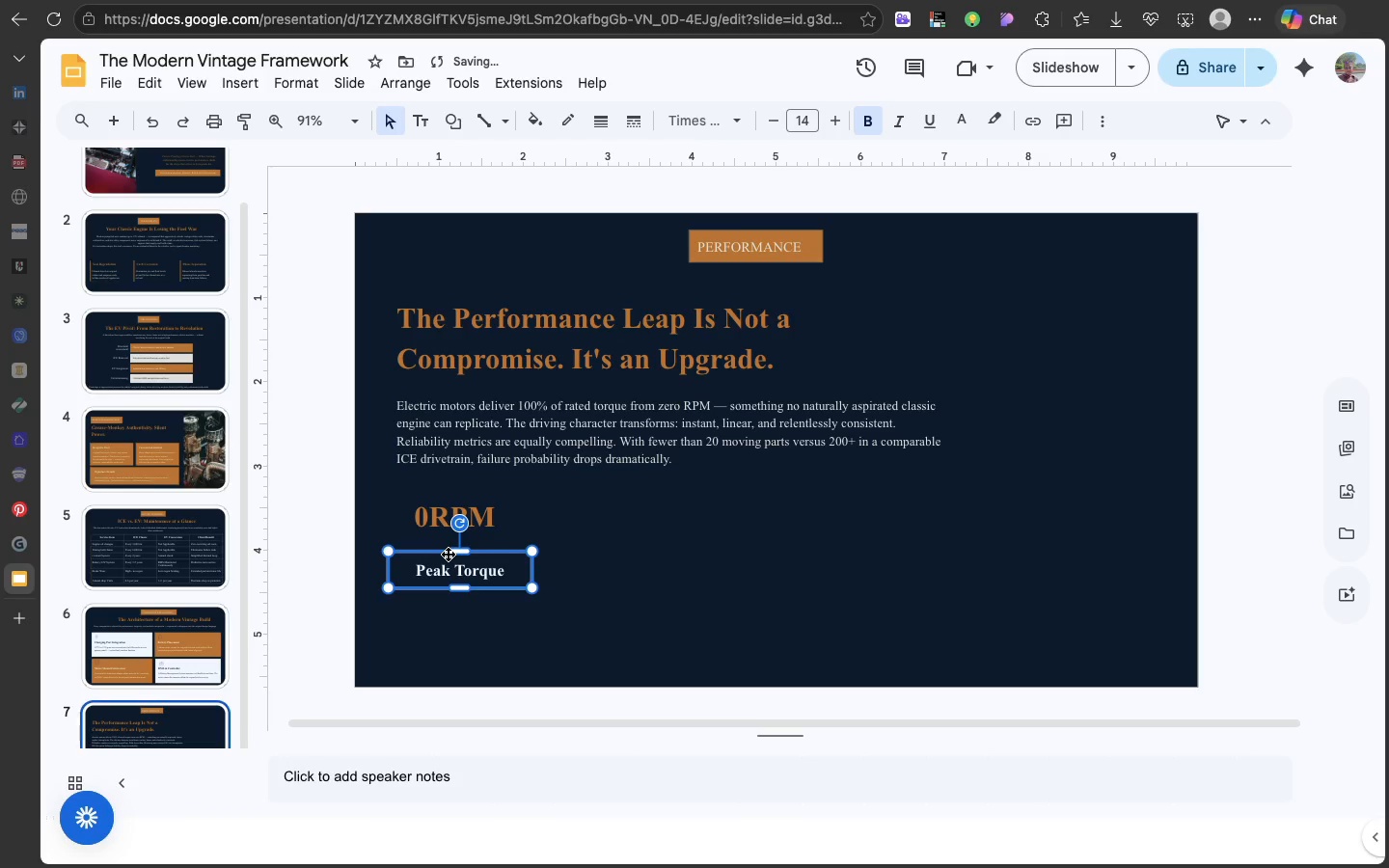 
left_click_drag(start_coordinate=[448, 554], to_coordinate=[452, 547])
 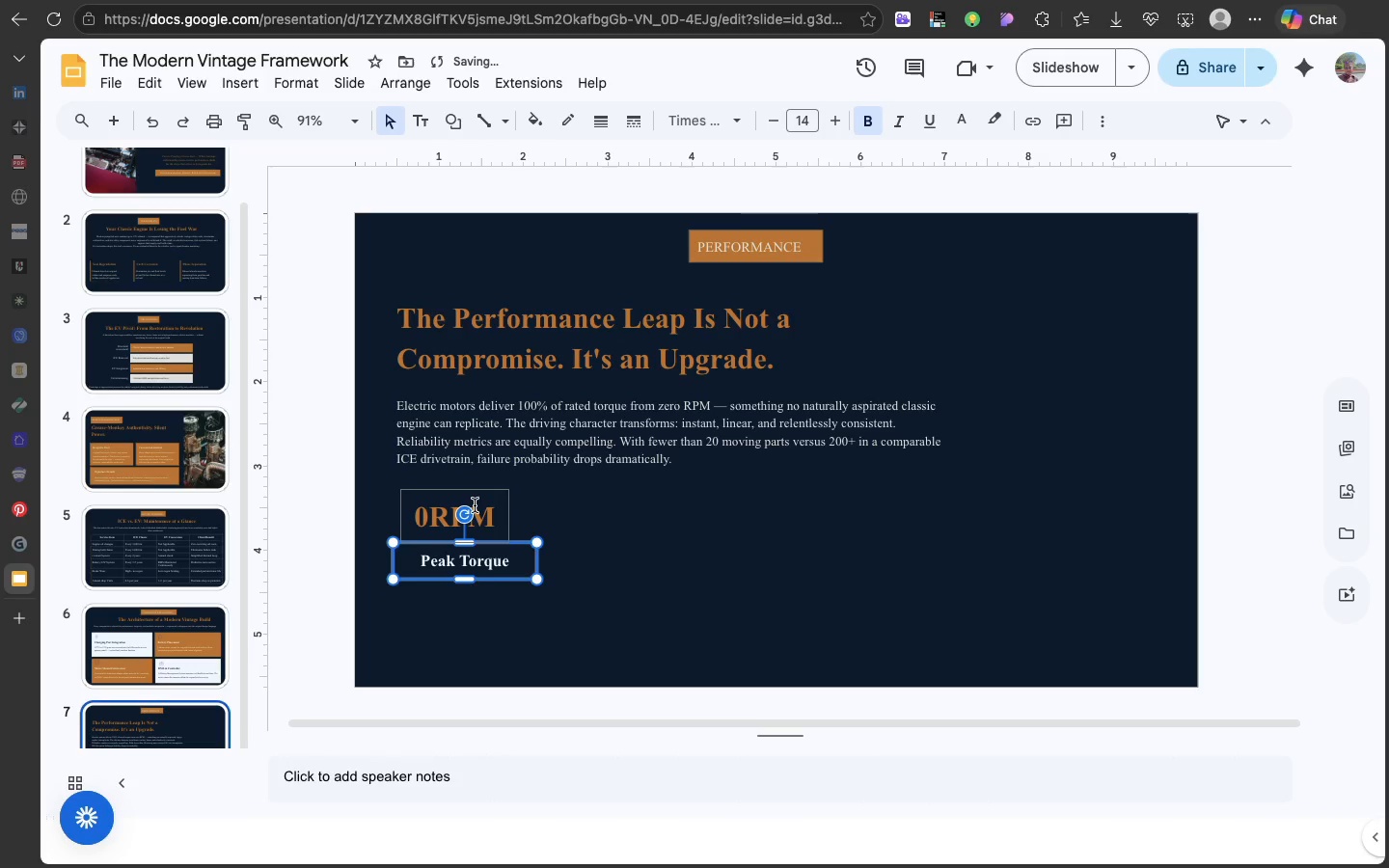 
left_click([475, 505])
 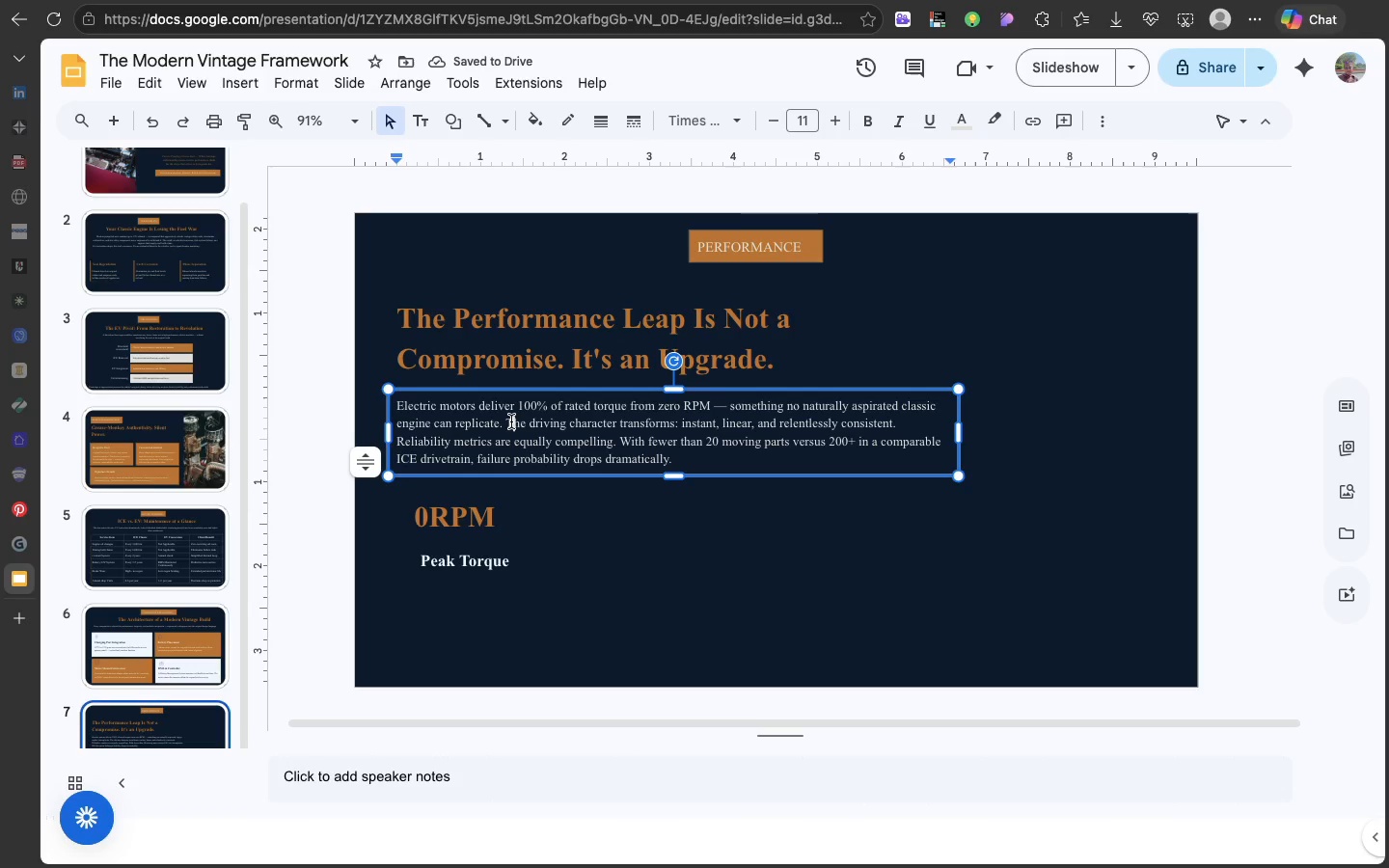 
left_click([511, 421])
 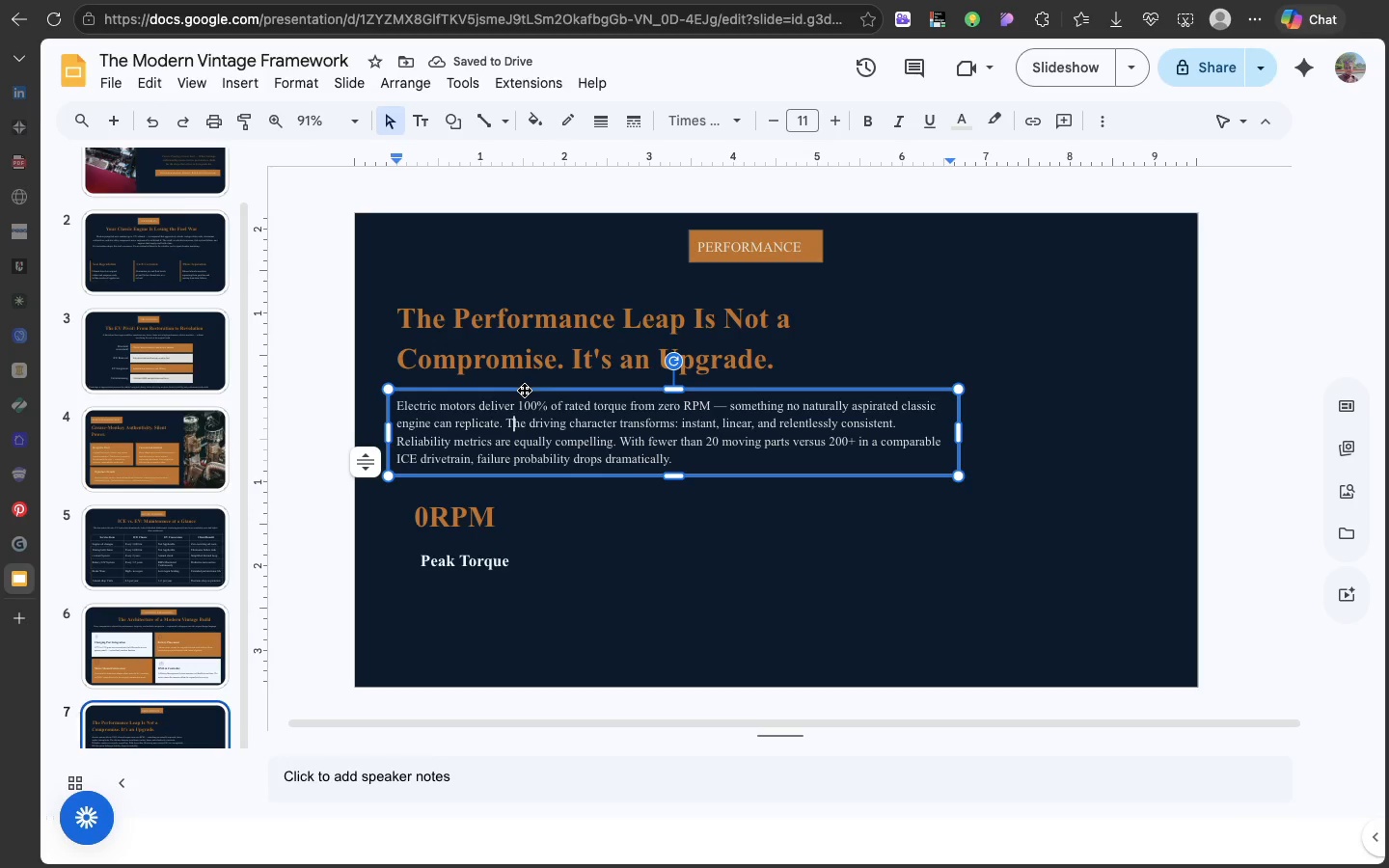 
left_click([524, 390])
 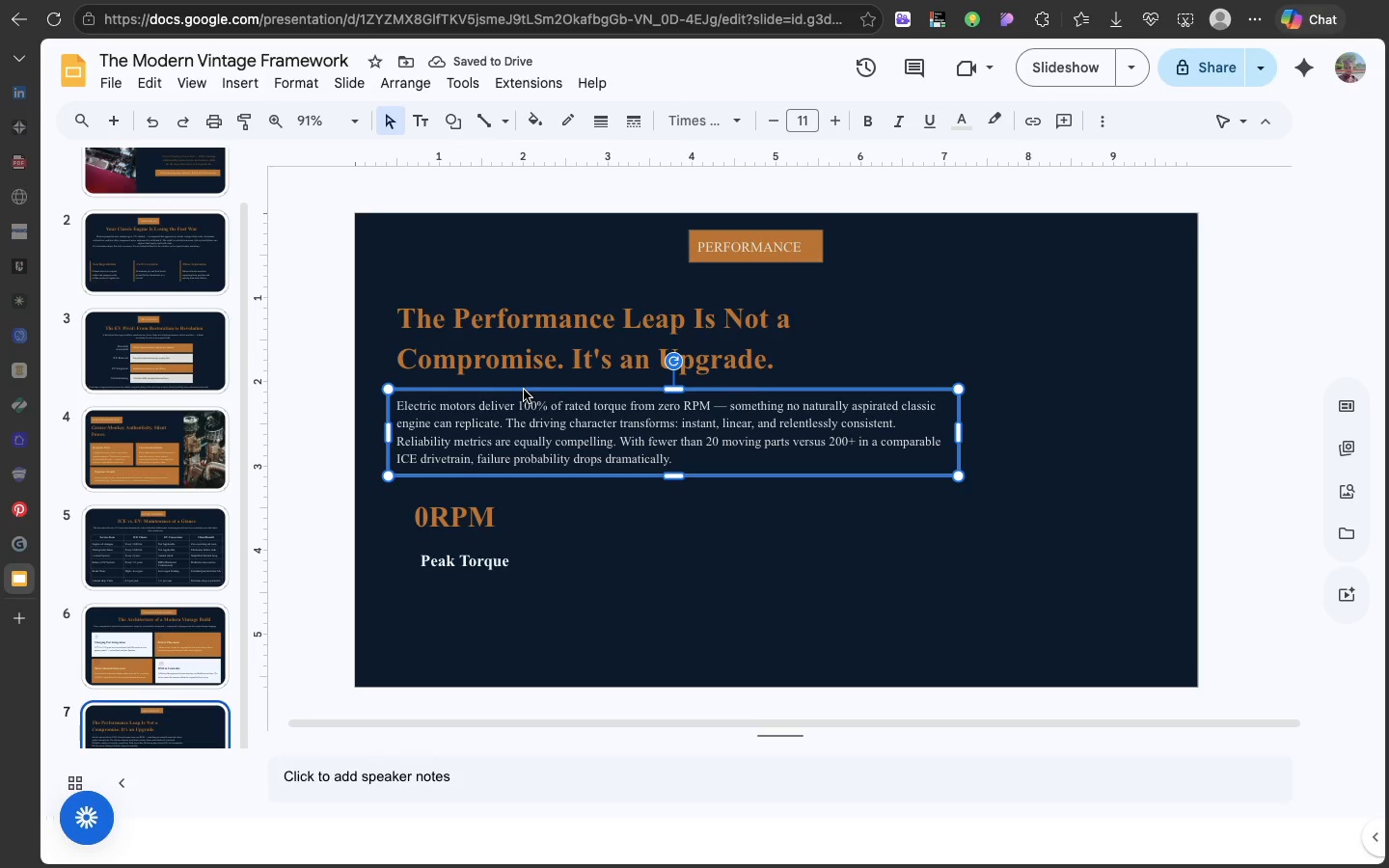 
key(Meta+D)
 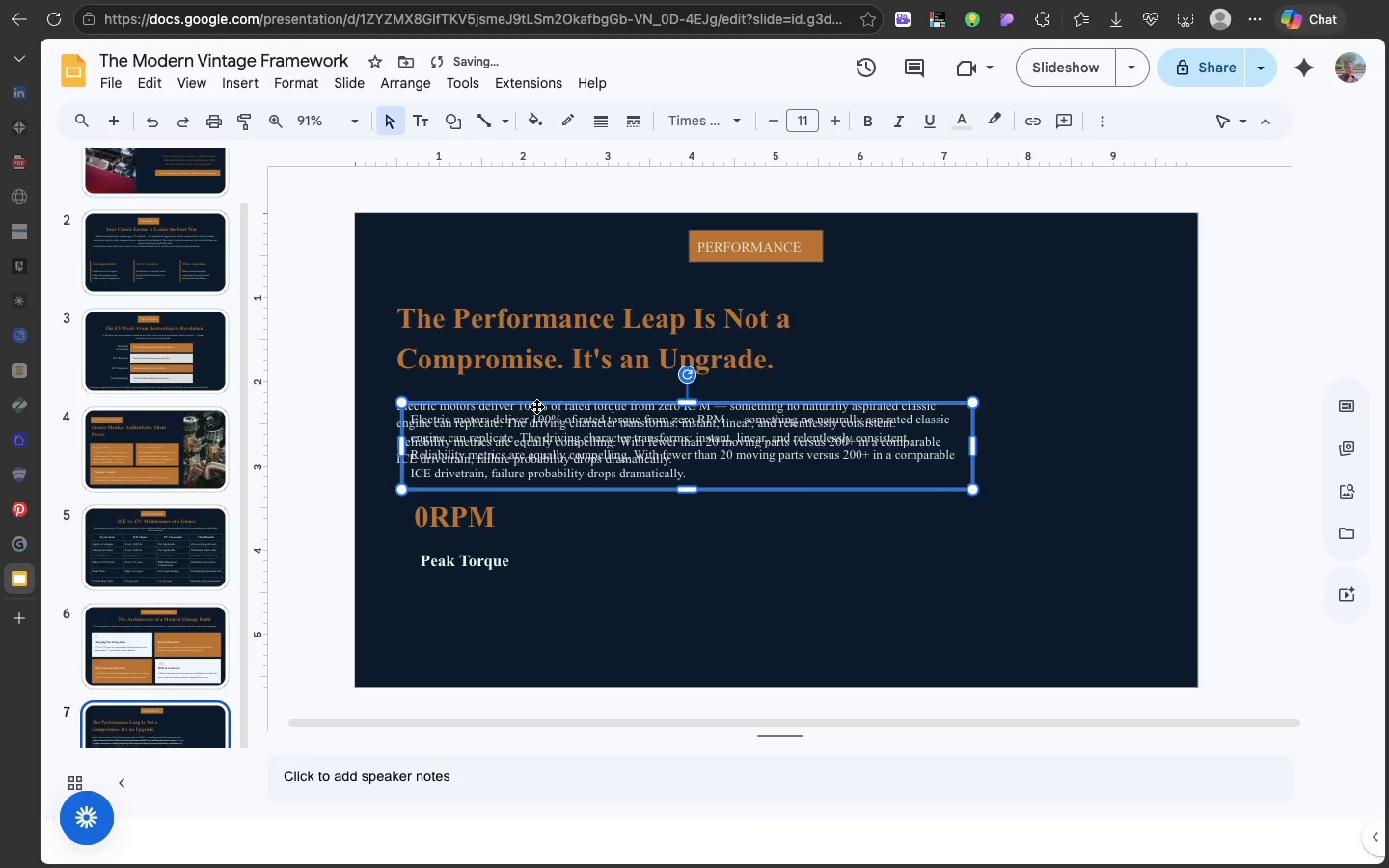 
left_click_drag(start_coordinate=[536, 406], to_coordinate=[509, 583])
 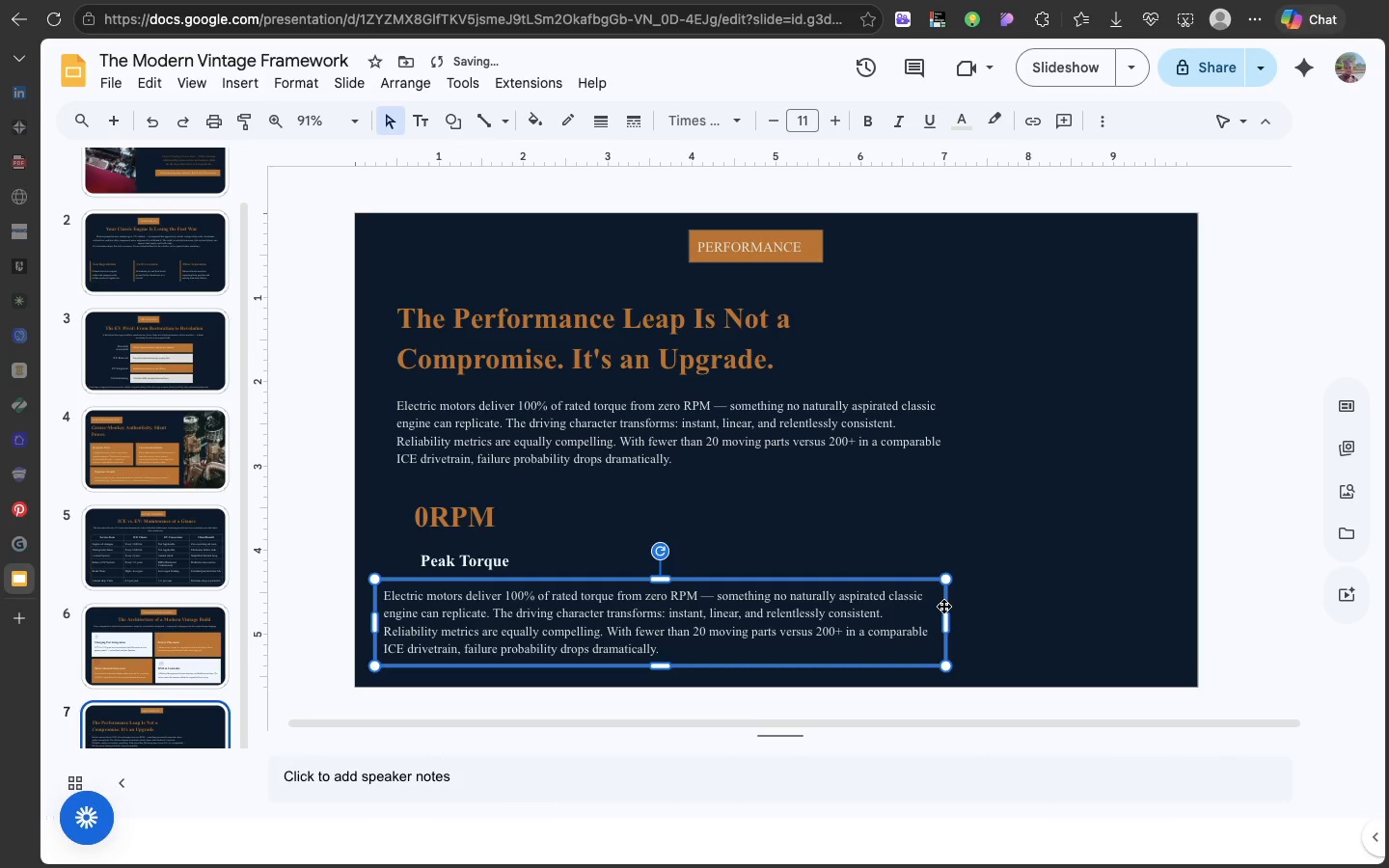 
left_click_drag(start_coordinate=[943, 606], to_coordinate=[924, 603])
 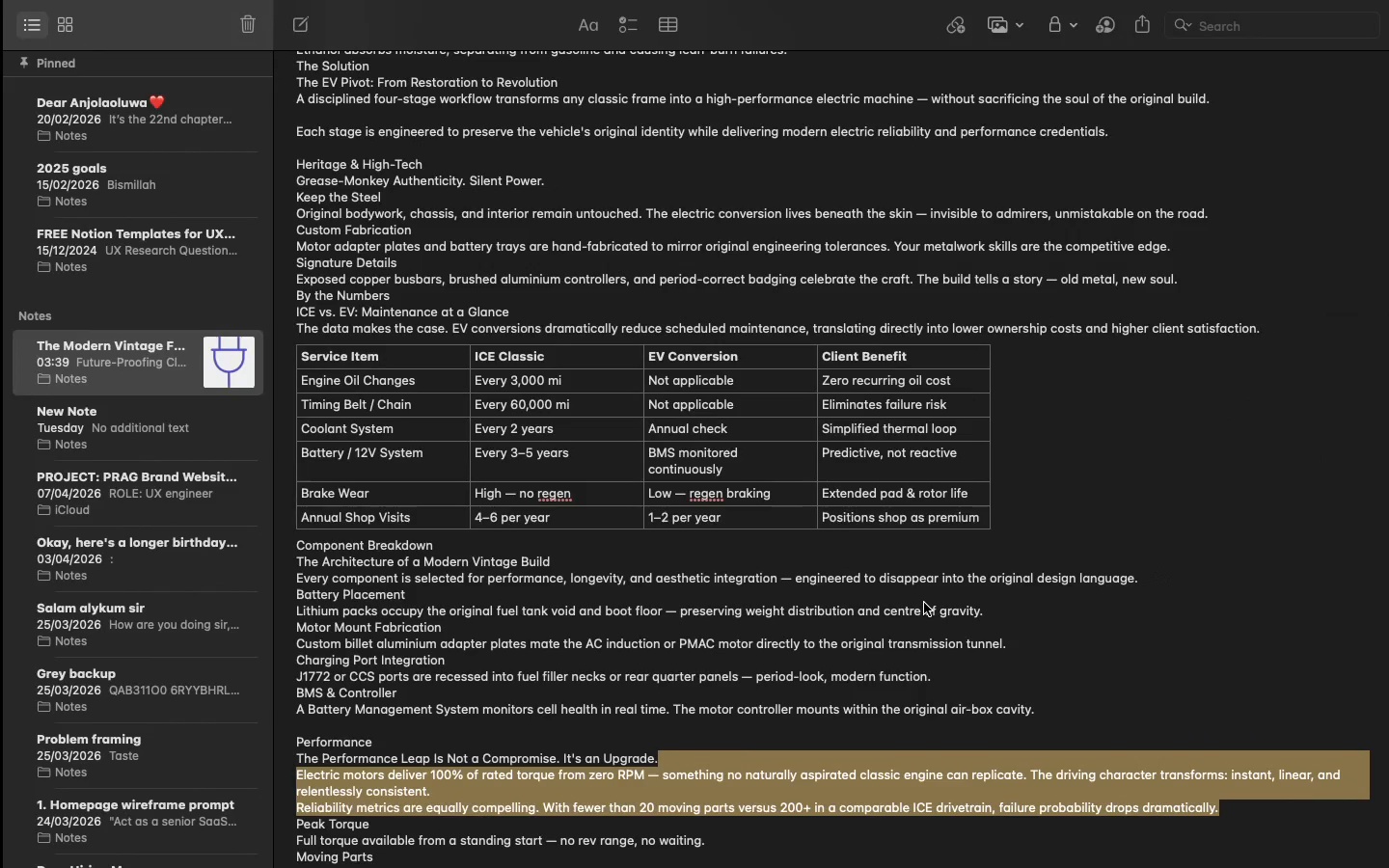 
scroll: coordinate [692, 623], scroll_direction: down, amount: 26.0
 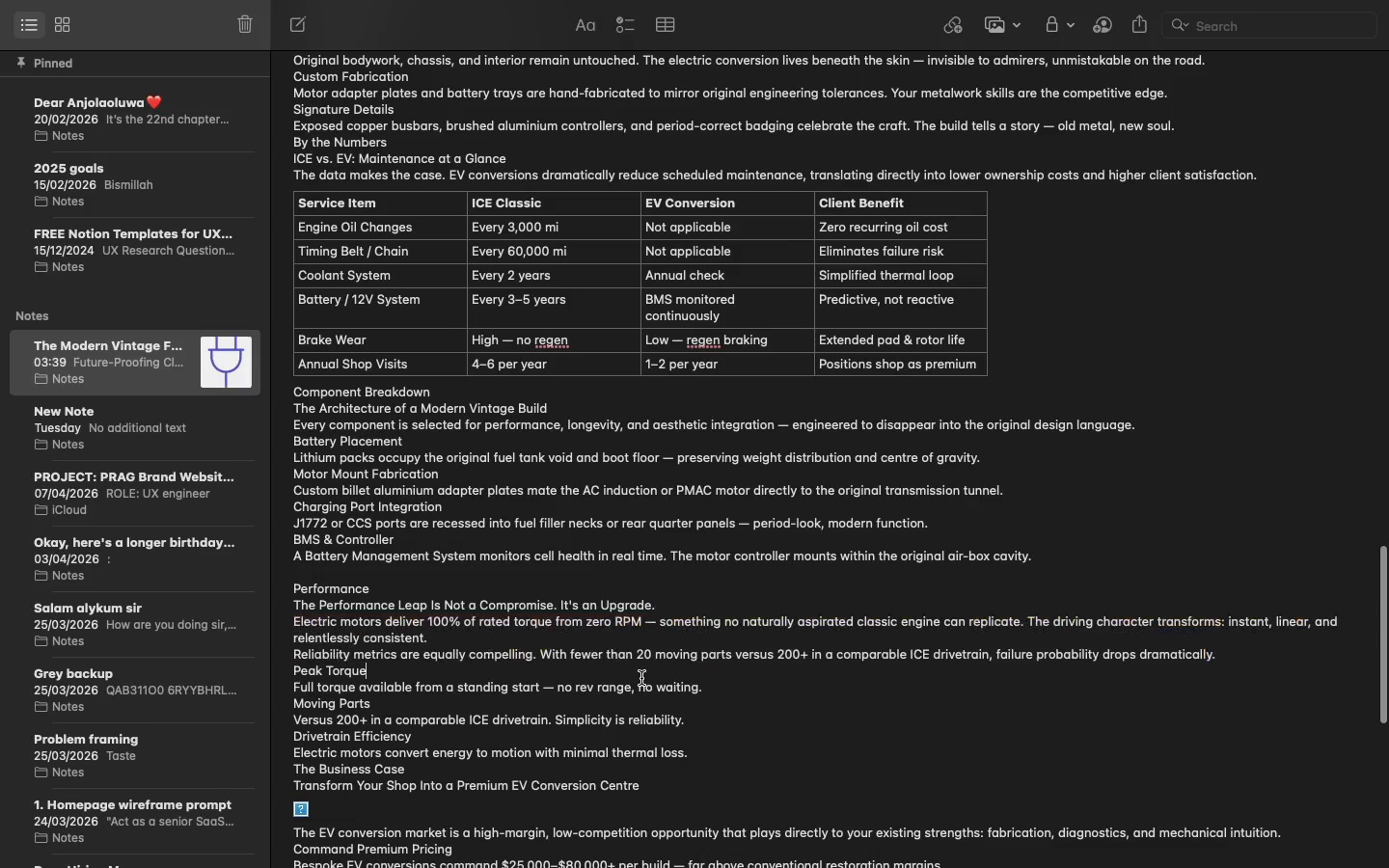 
double_click([641, 678])
 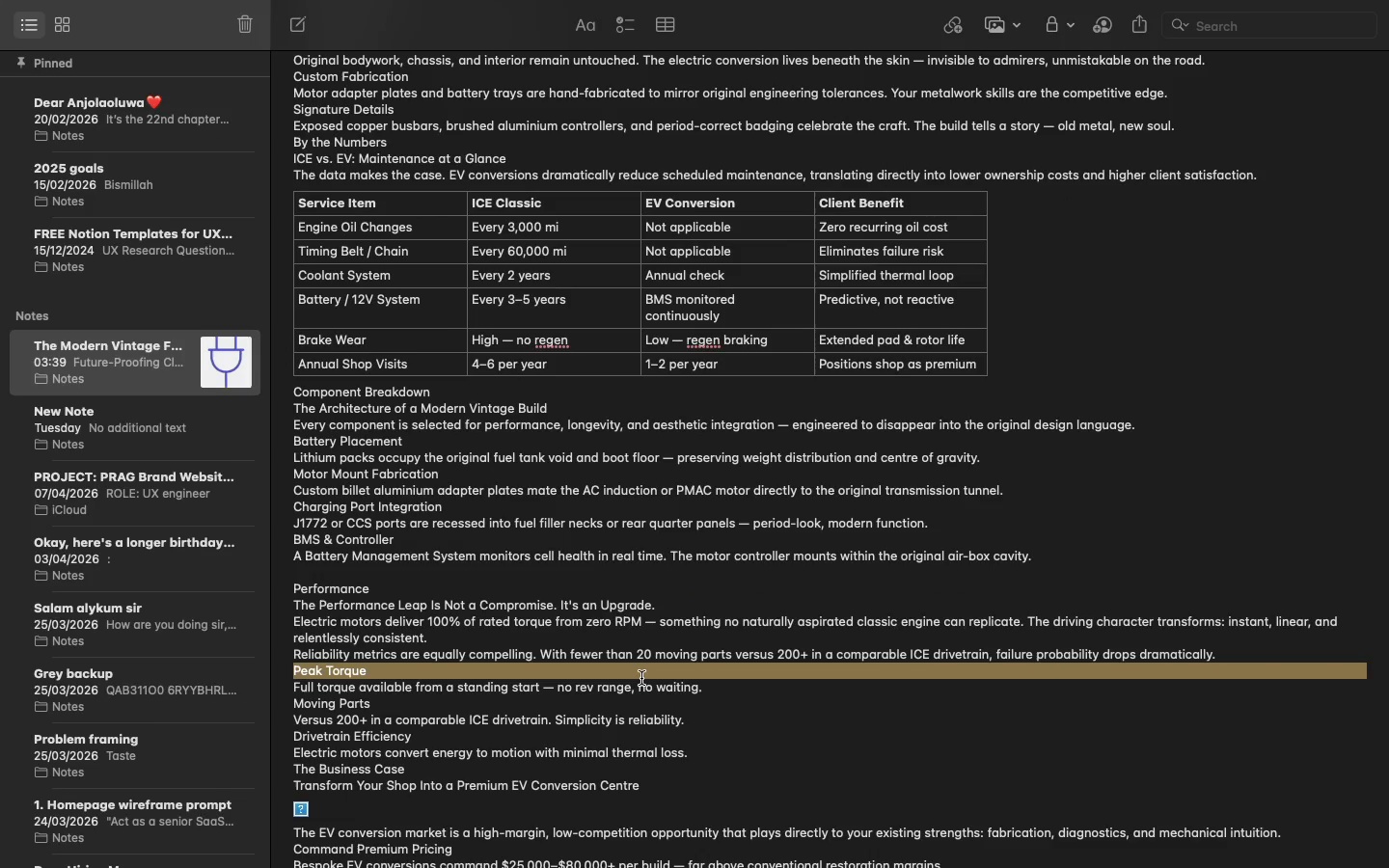 
triple_click([641, 678])
 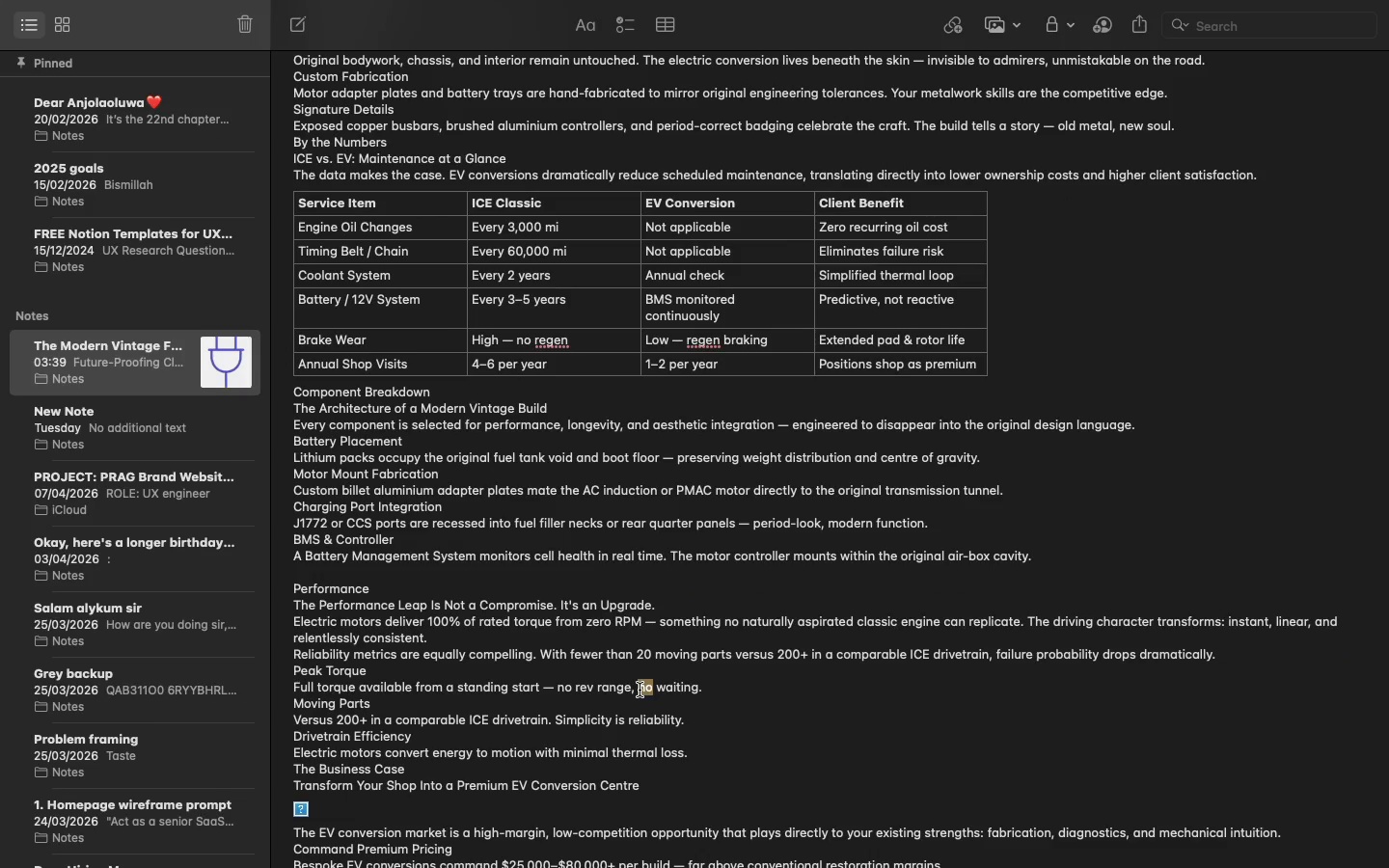 
double_click([640, 690])
 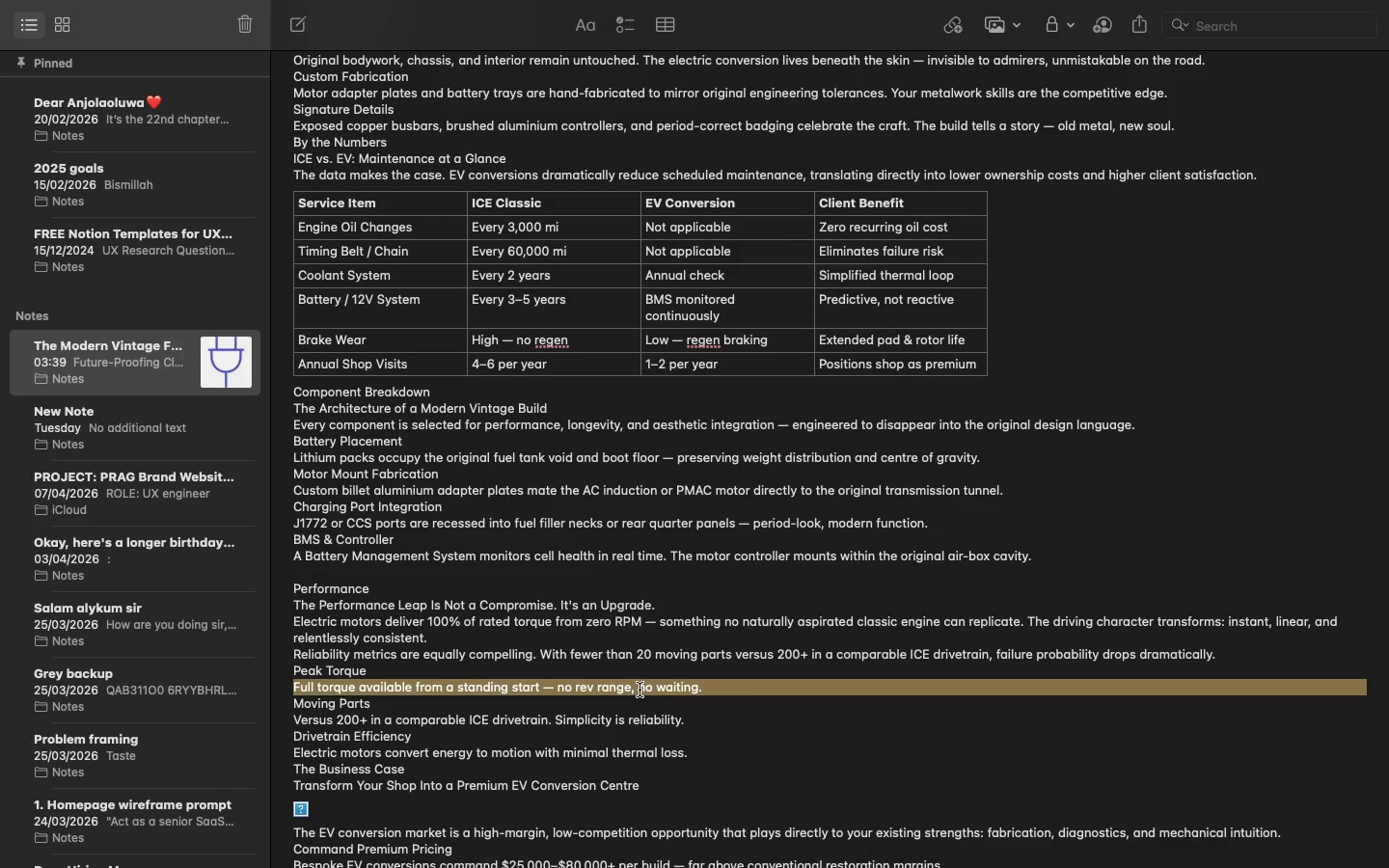 
triple_click([640, 690])
 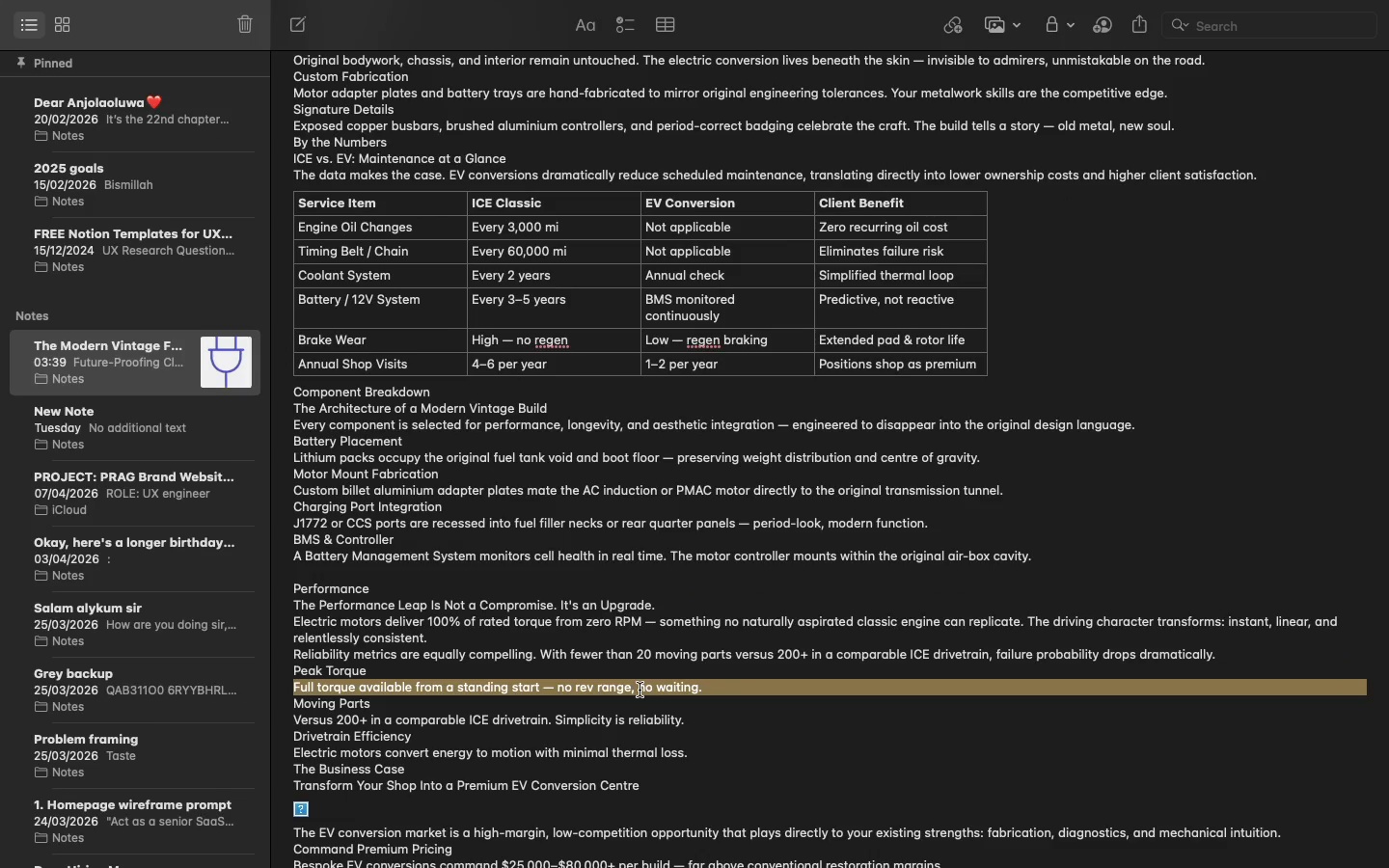 
triple_click([640, 690])
 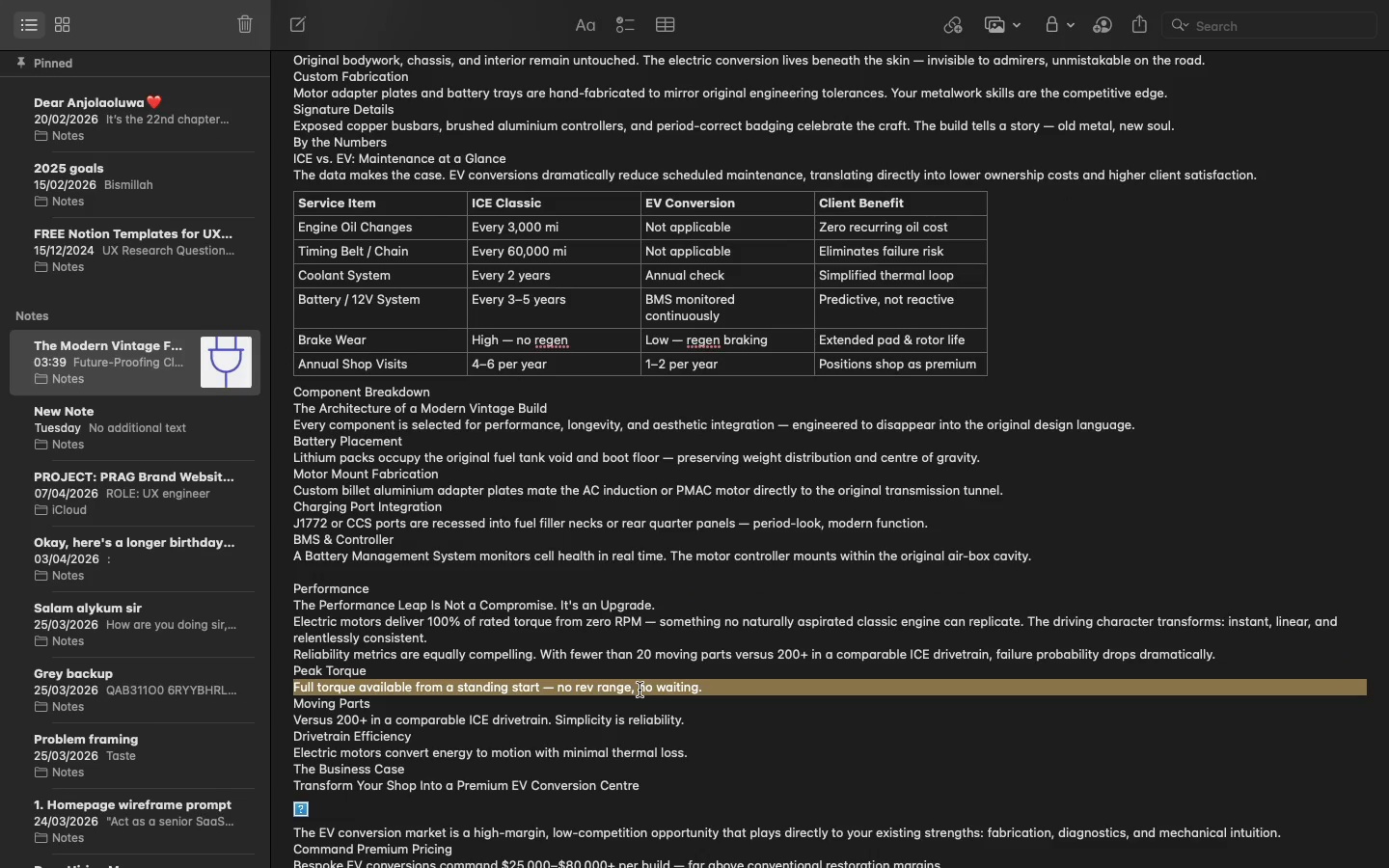 
key(Meta+C)
 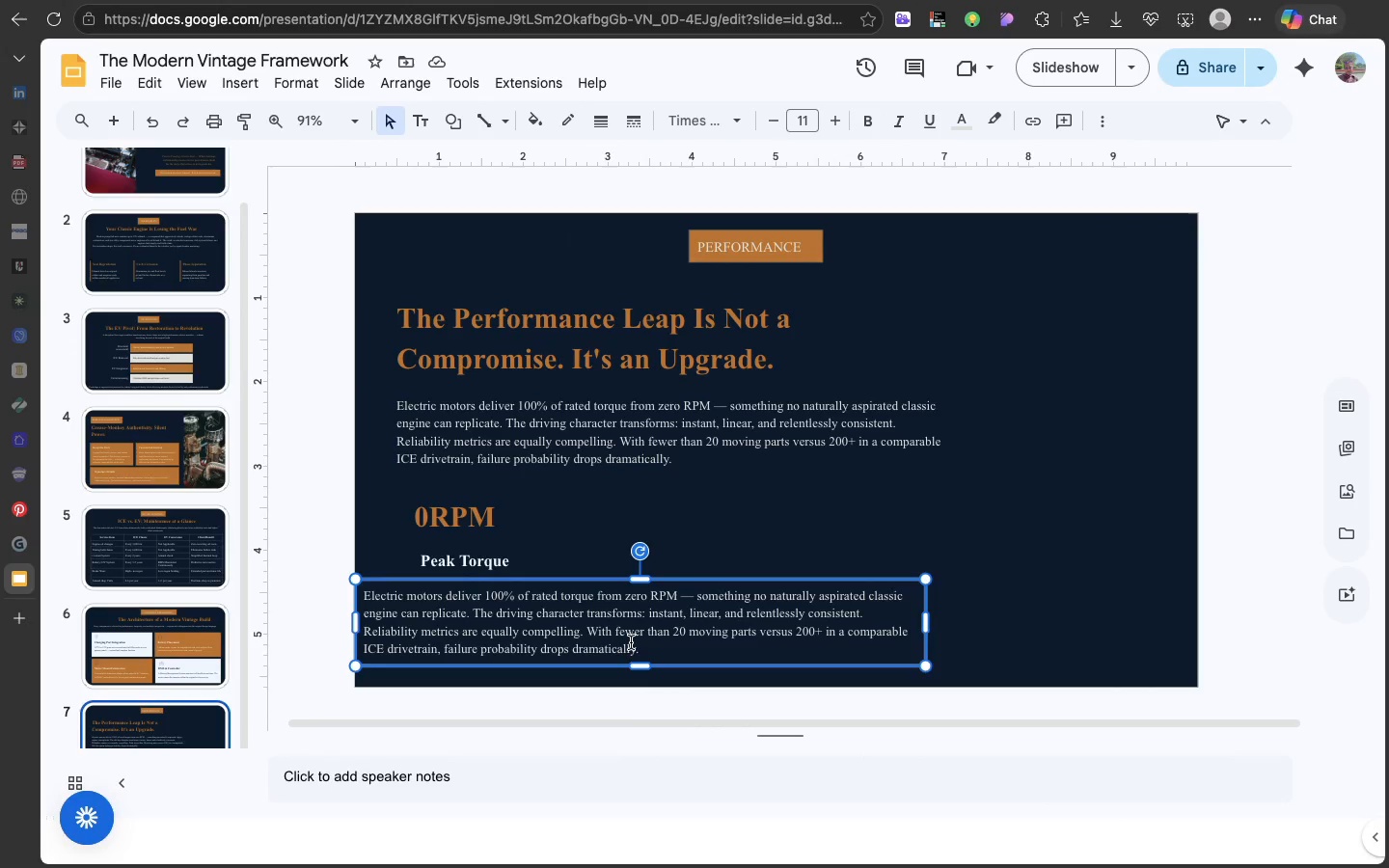 
double_click([631, 642])
 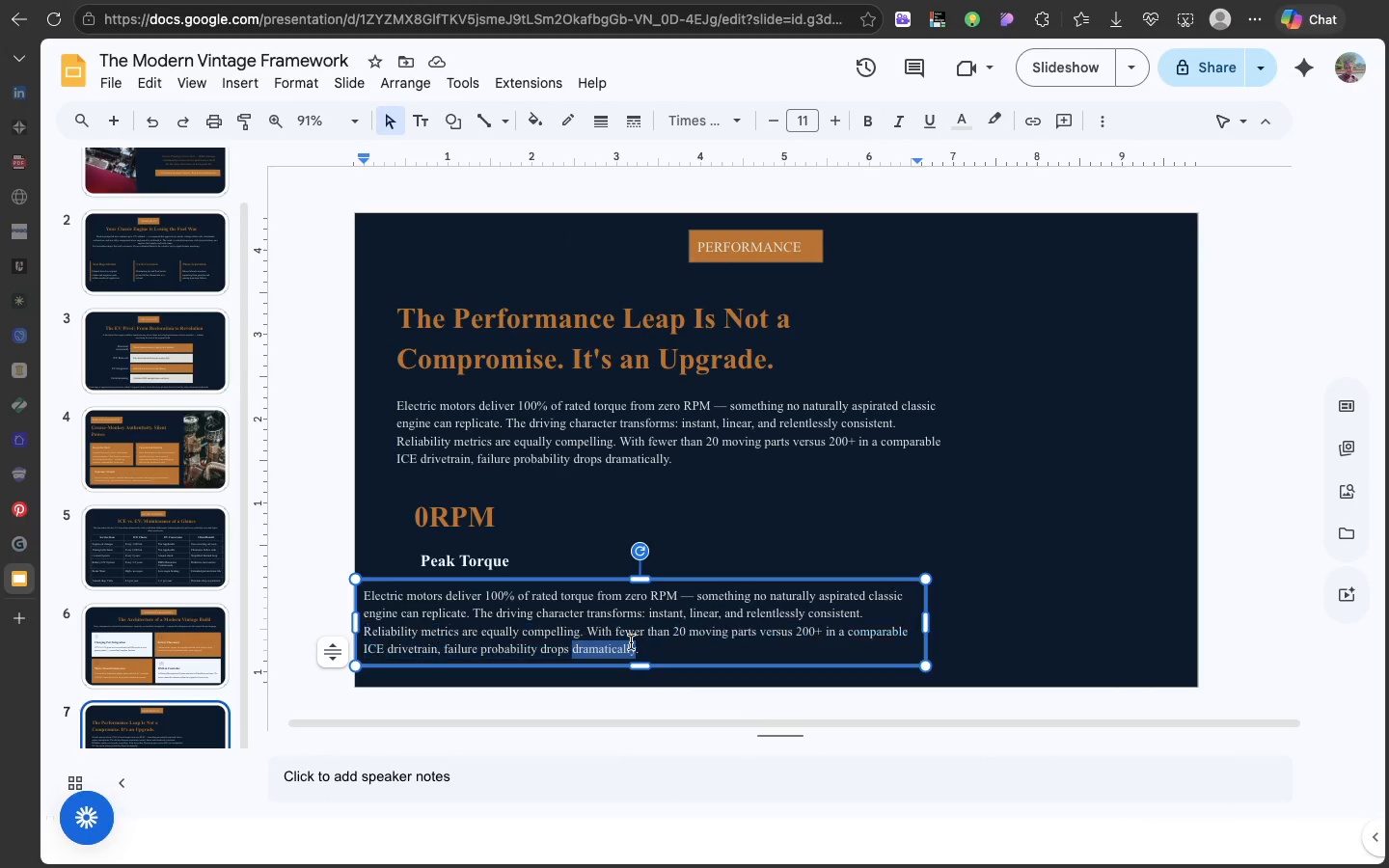 
triple_click([631, 642])
 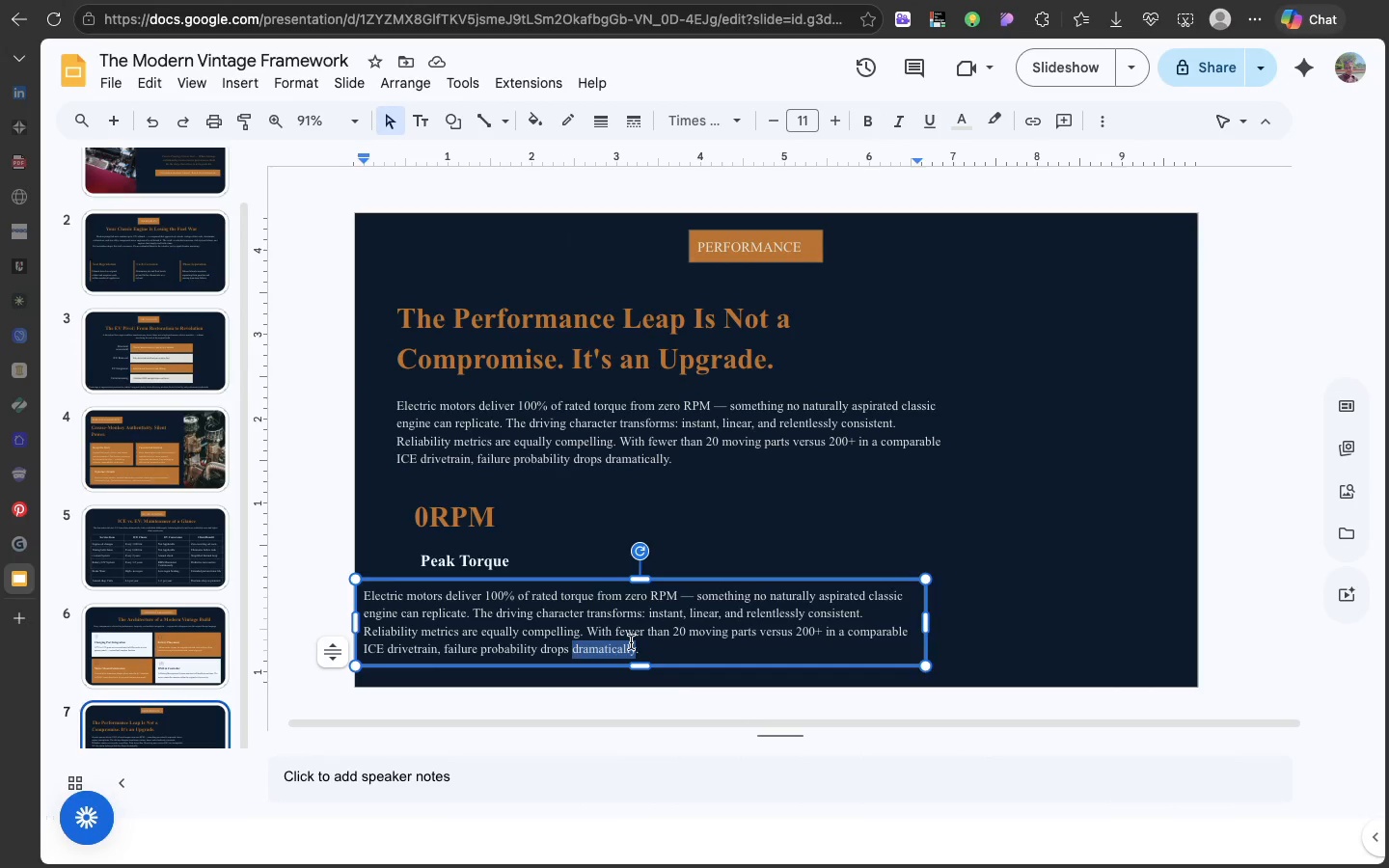 
triple_click([631, 642])
 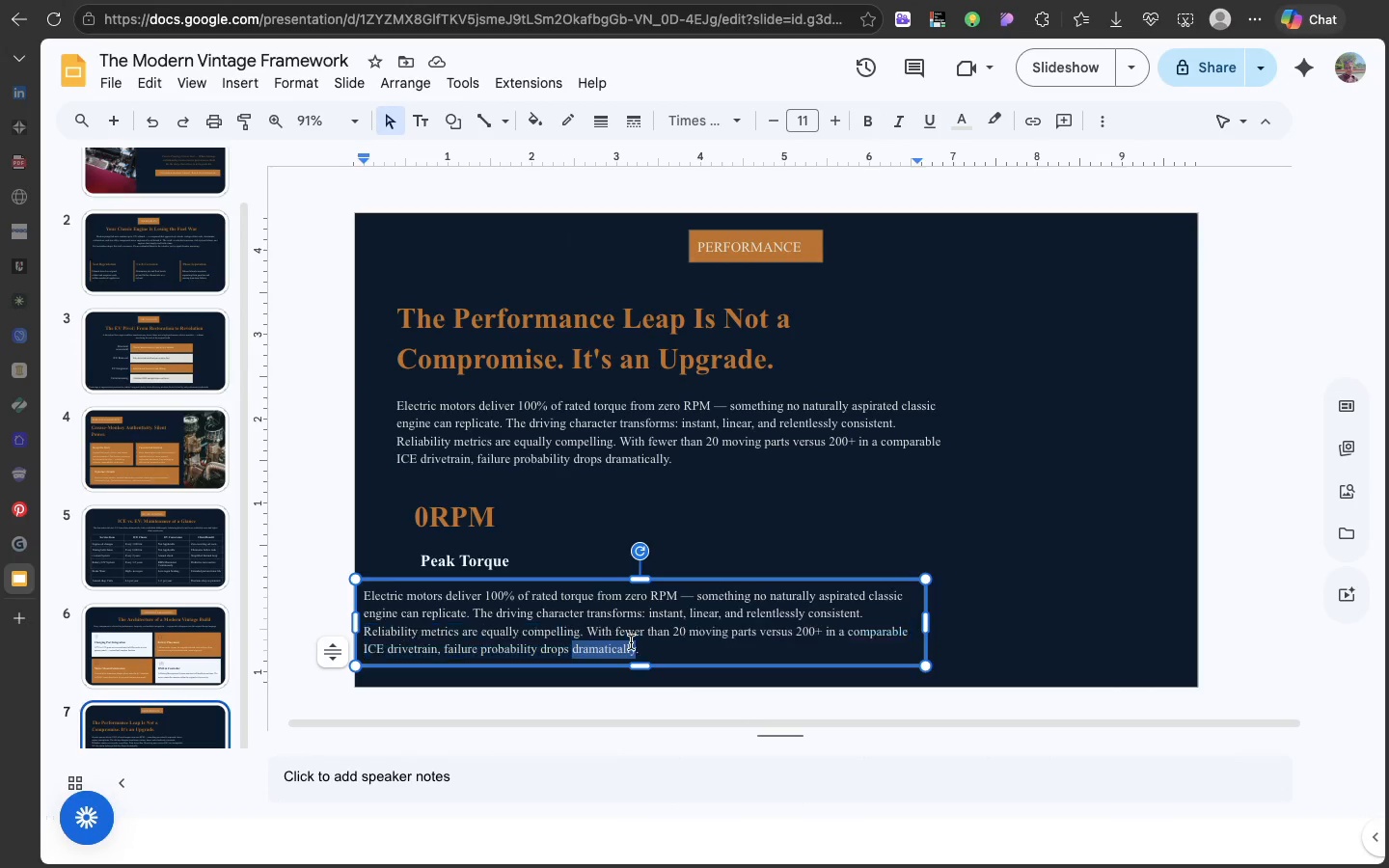 
triple_click([631, 642])
 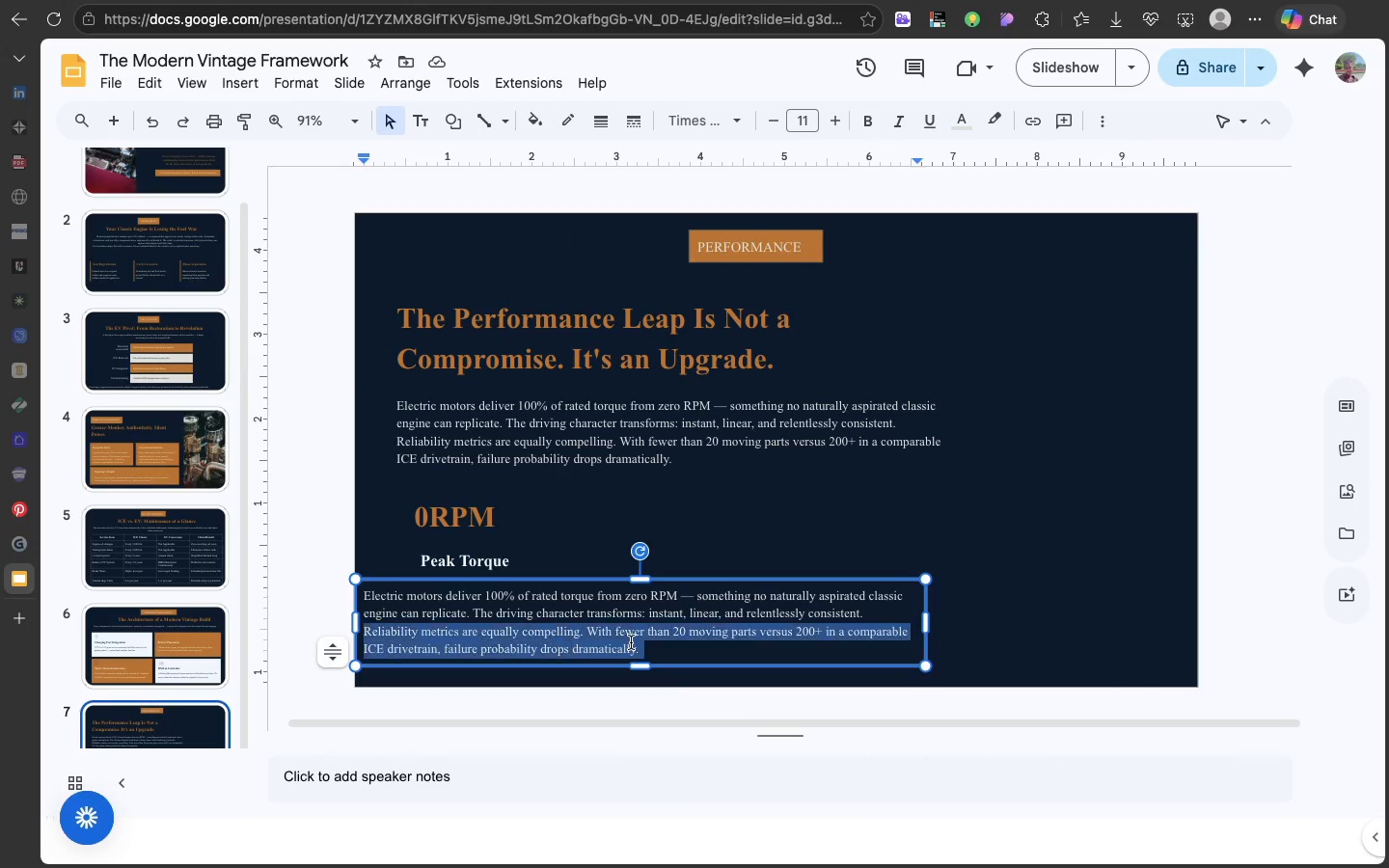 
triple_click([631, 642])
 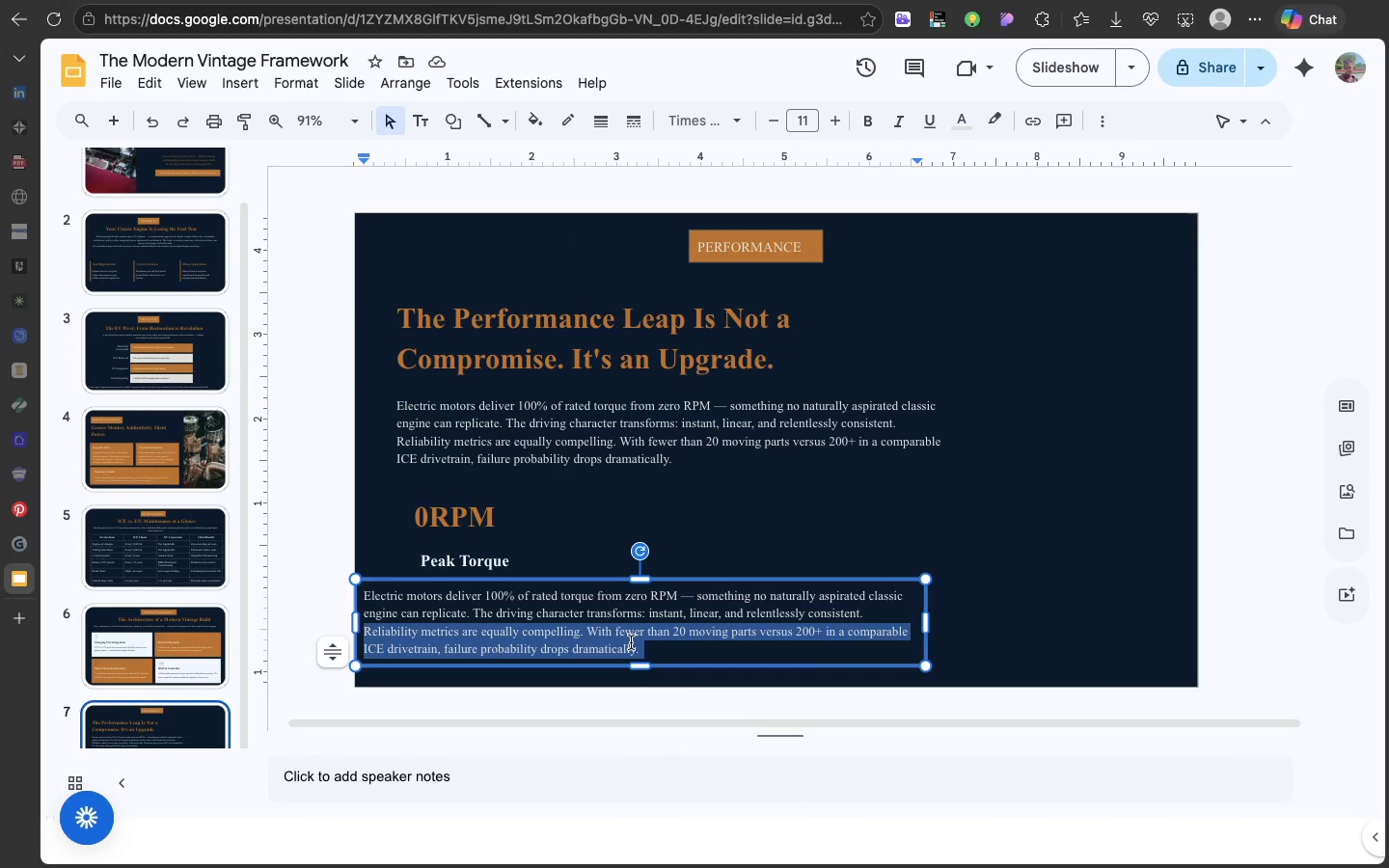 
triple_click([631, 642])
 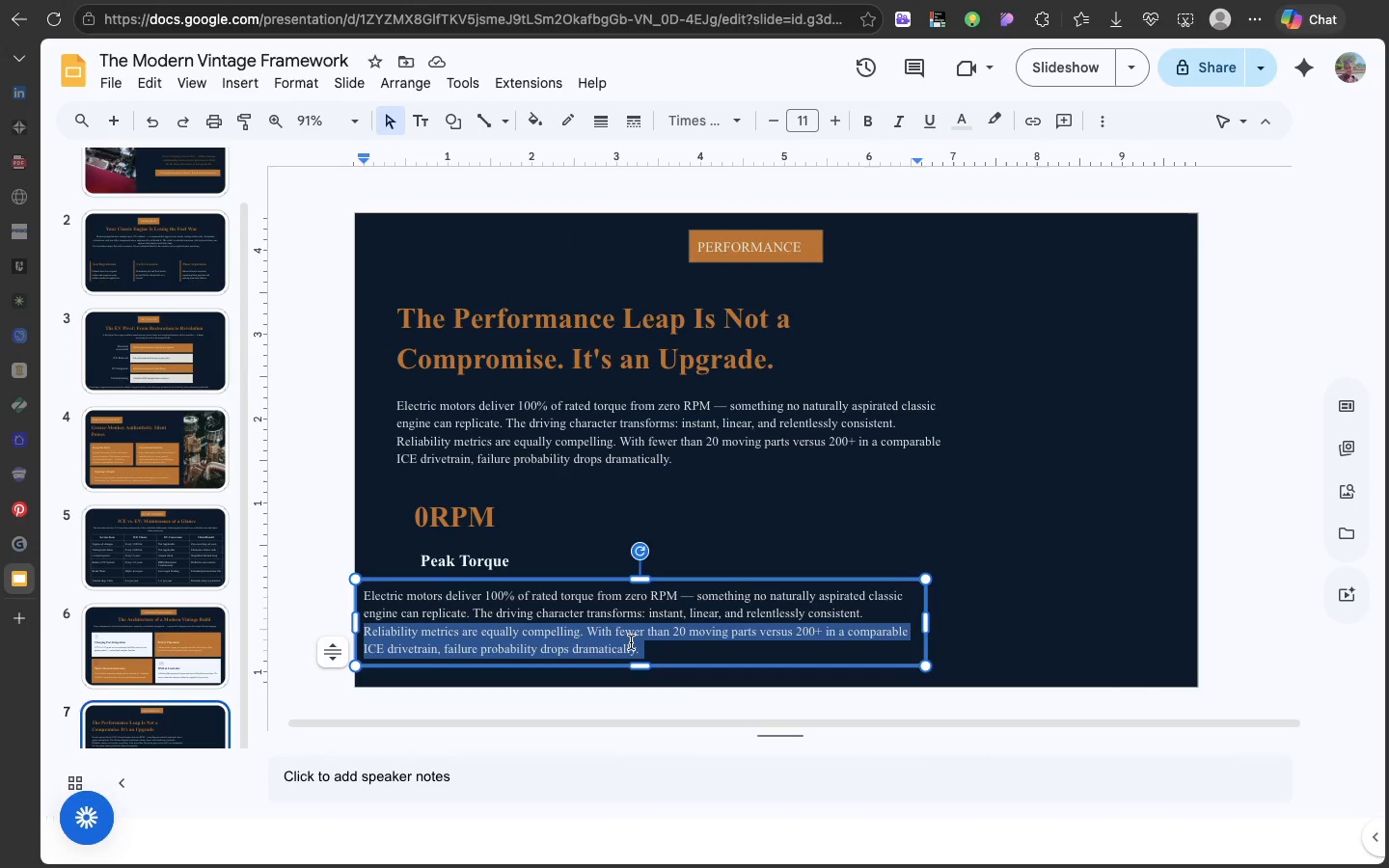 
double_click([631, 642])
 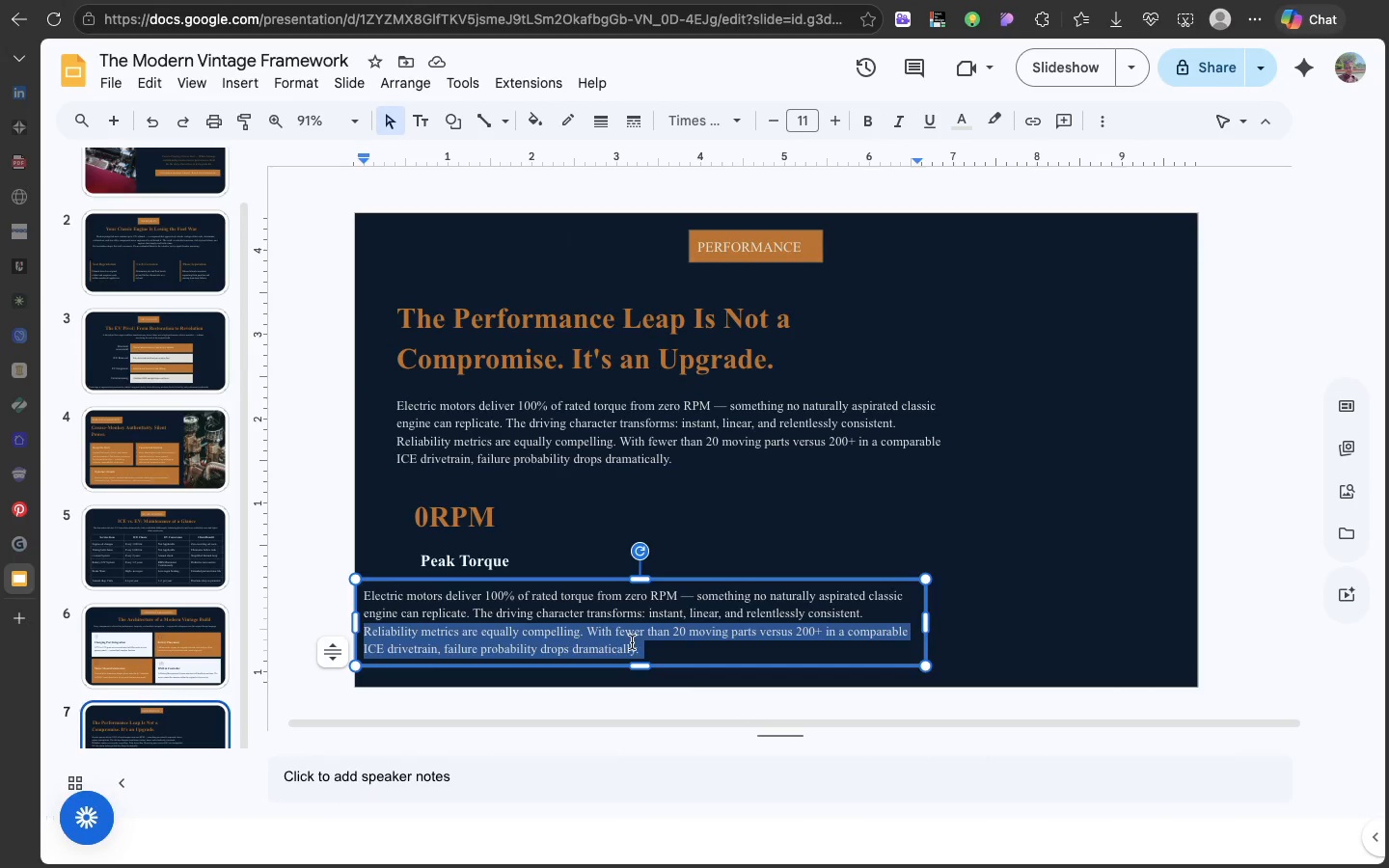 
triple_click([631, 642])
 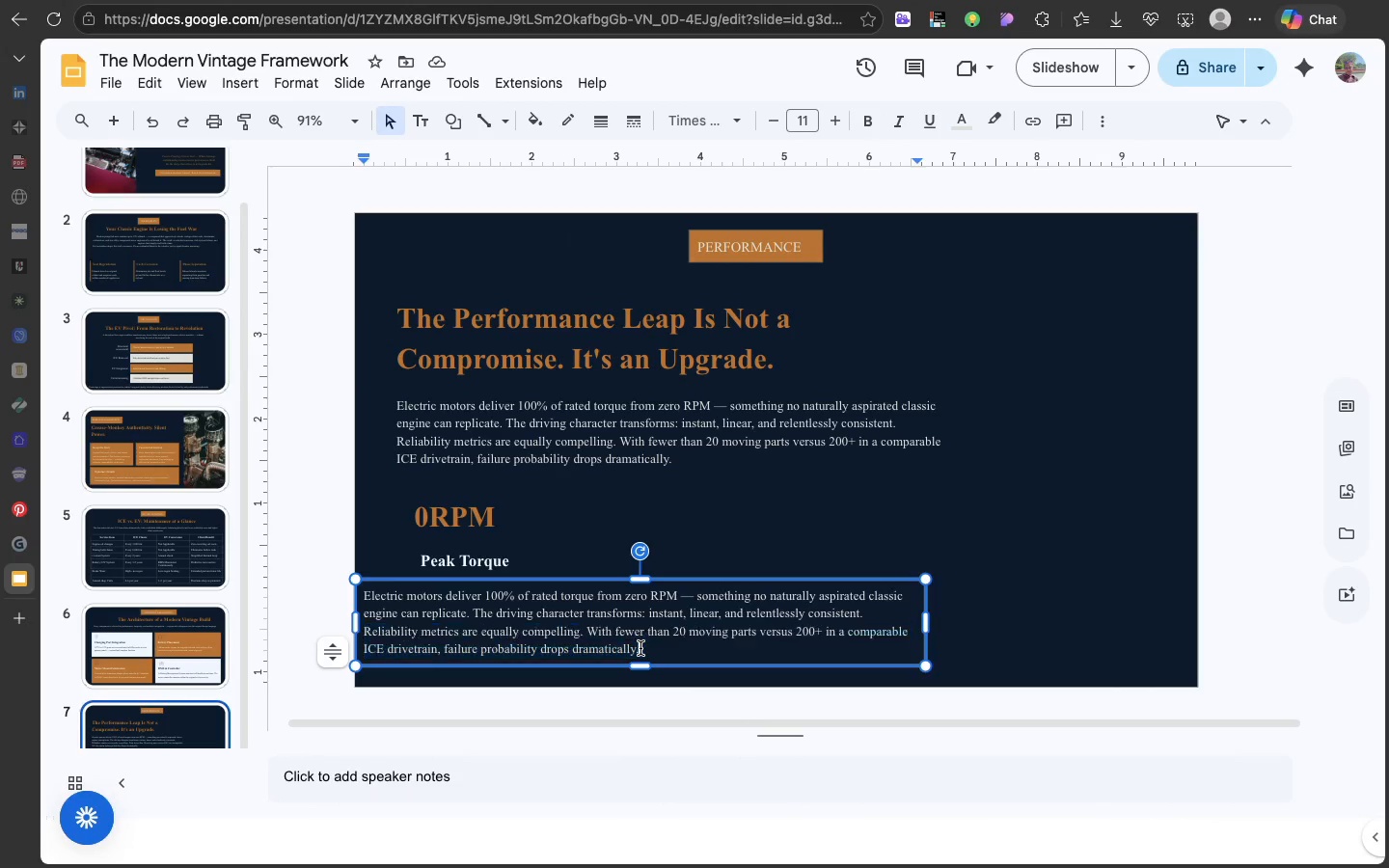 
left_click([640, 648])
 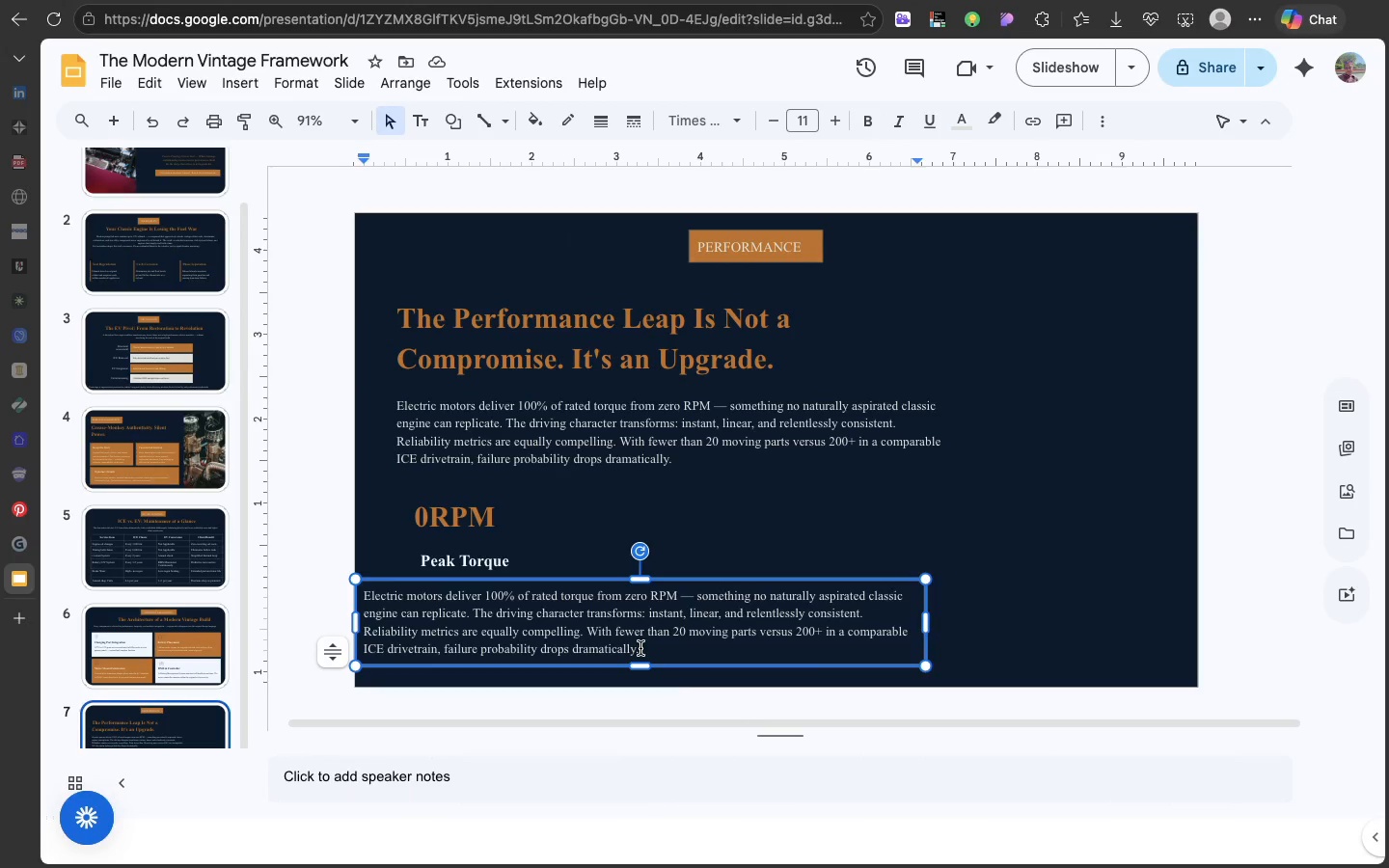 
left_click_drag(start_coordinate=[640, 648], to_coordinate=[366, 588])
 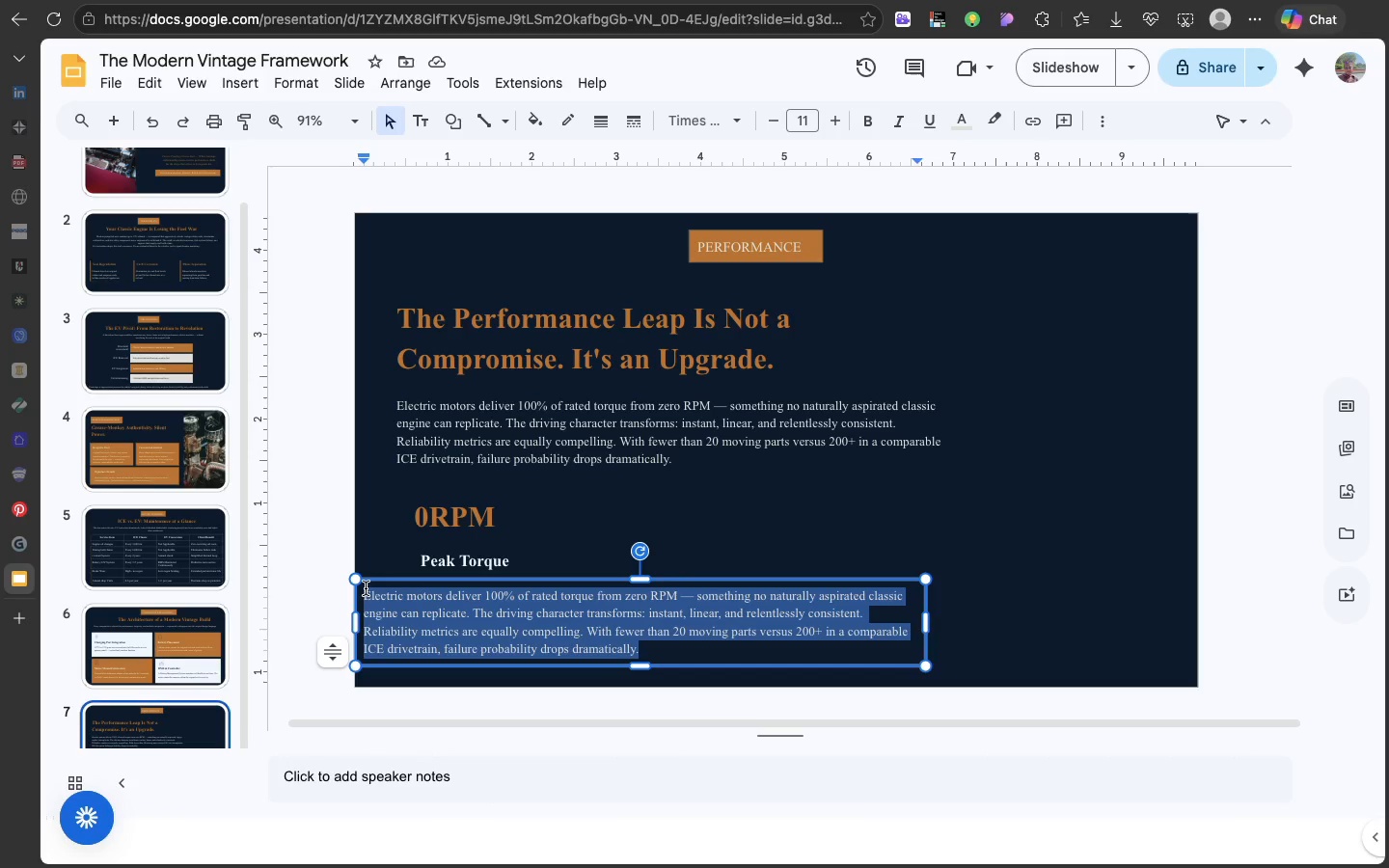 
key(Meta+V)
 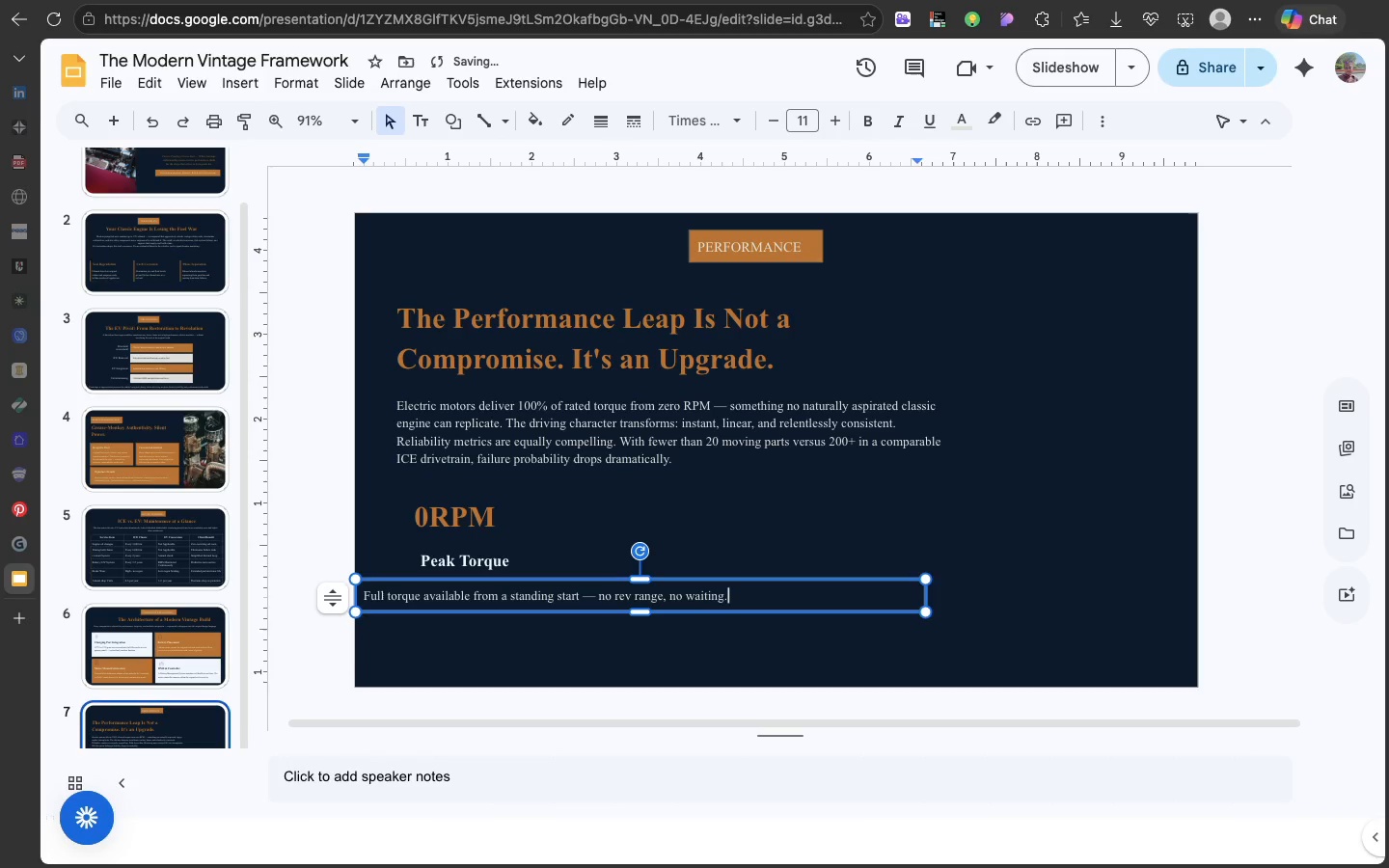 
key(Backspace)
 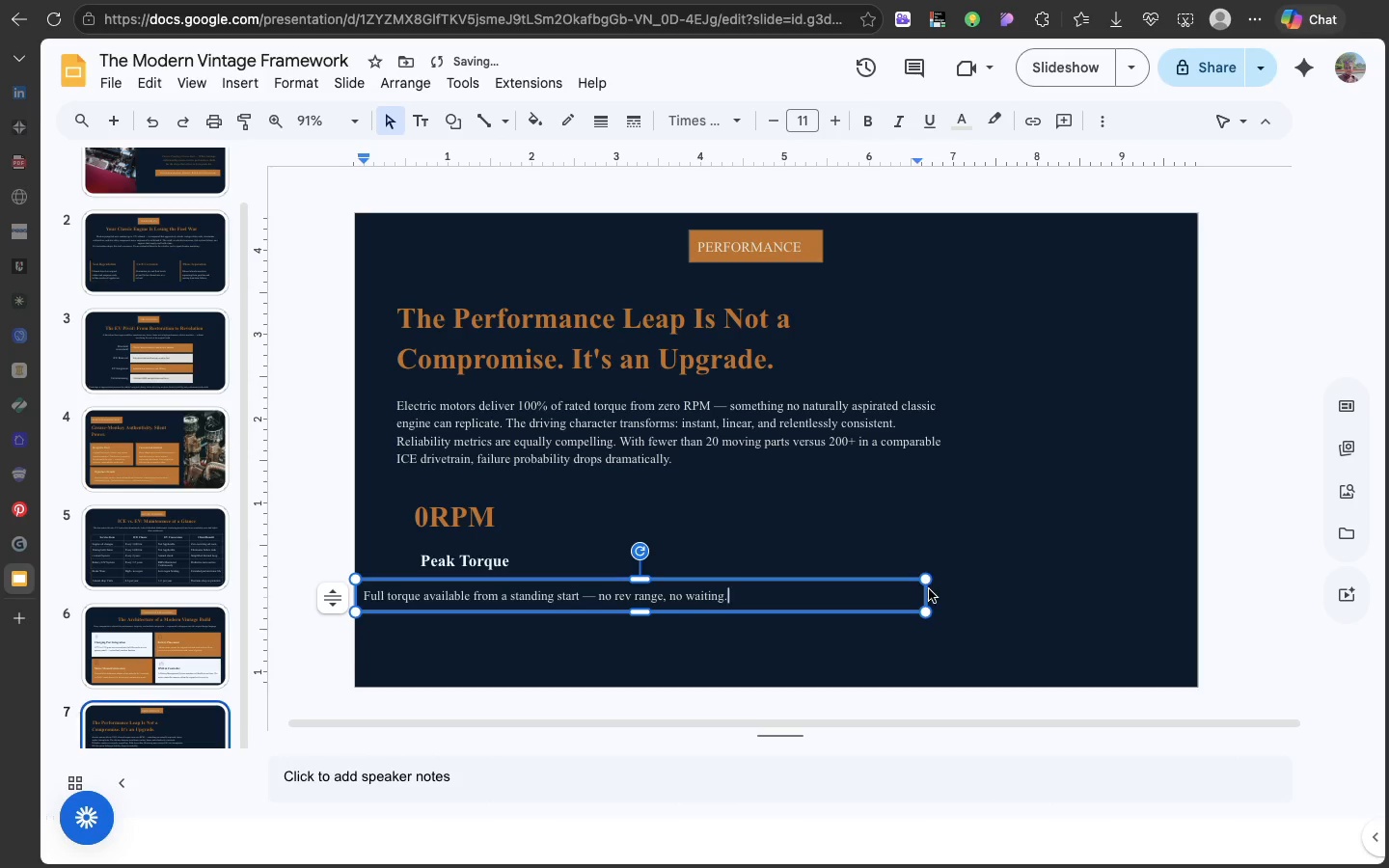 
left_click_drag(start_coordinate=[927, 591], to_coordinate=[745, 604])
 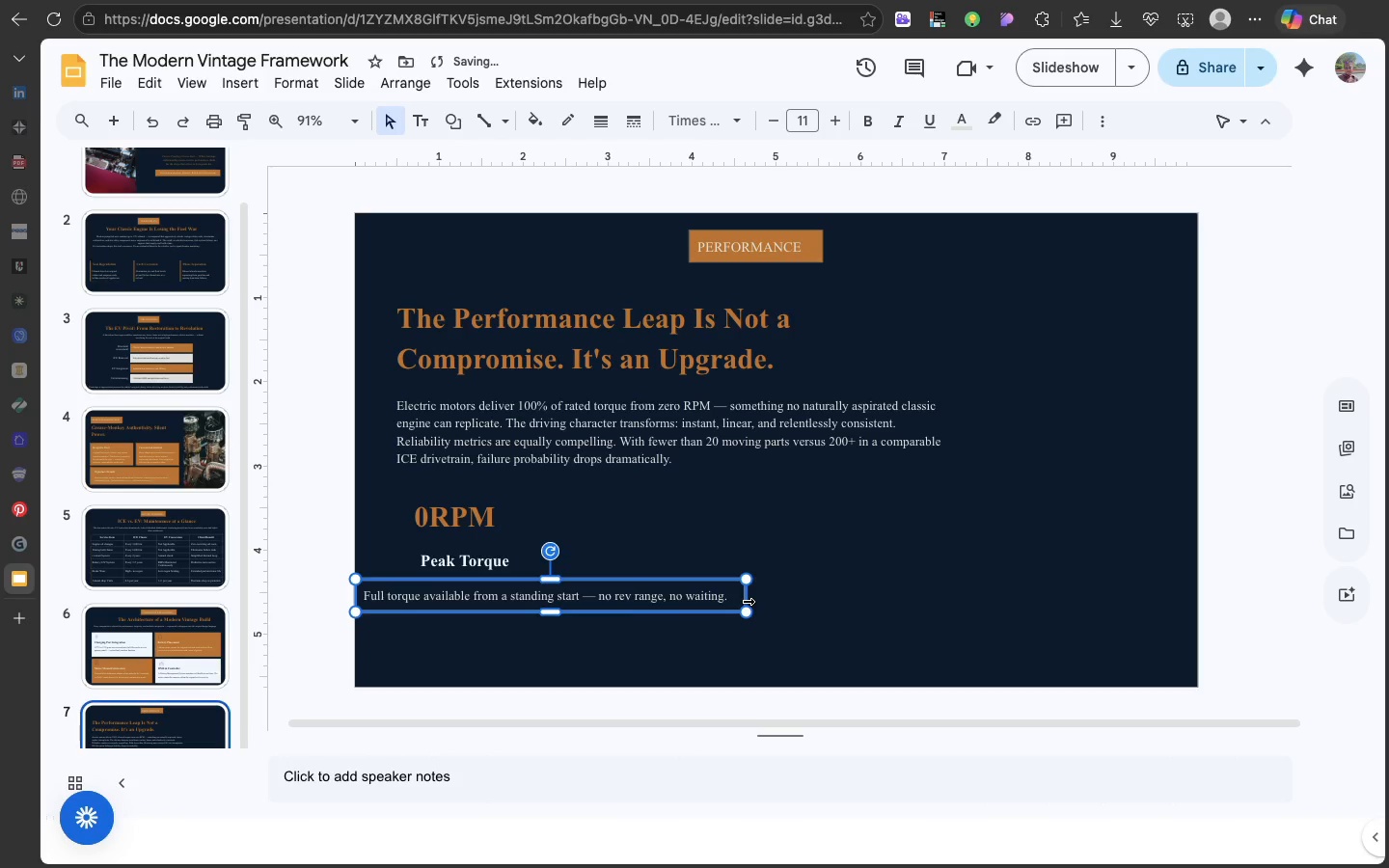 
left_click_drag(start_coordinate=[747, 601], to_coordinate=[623, 596])
 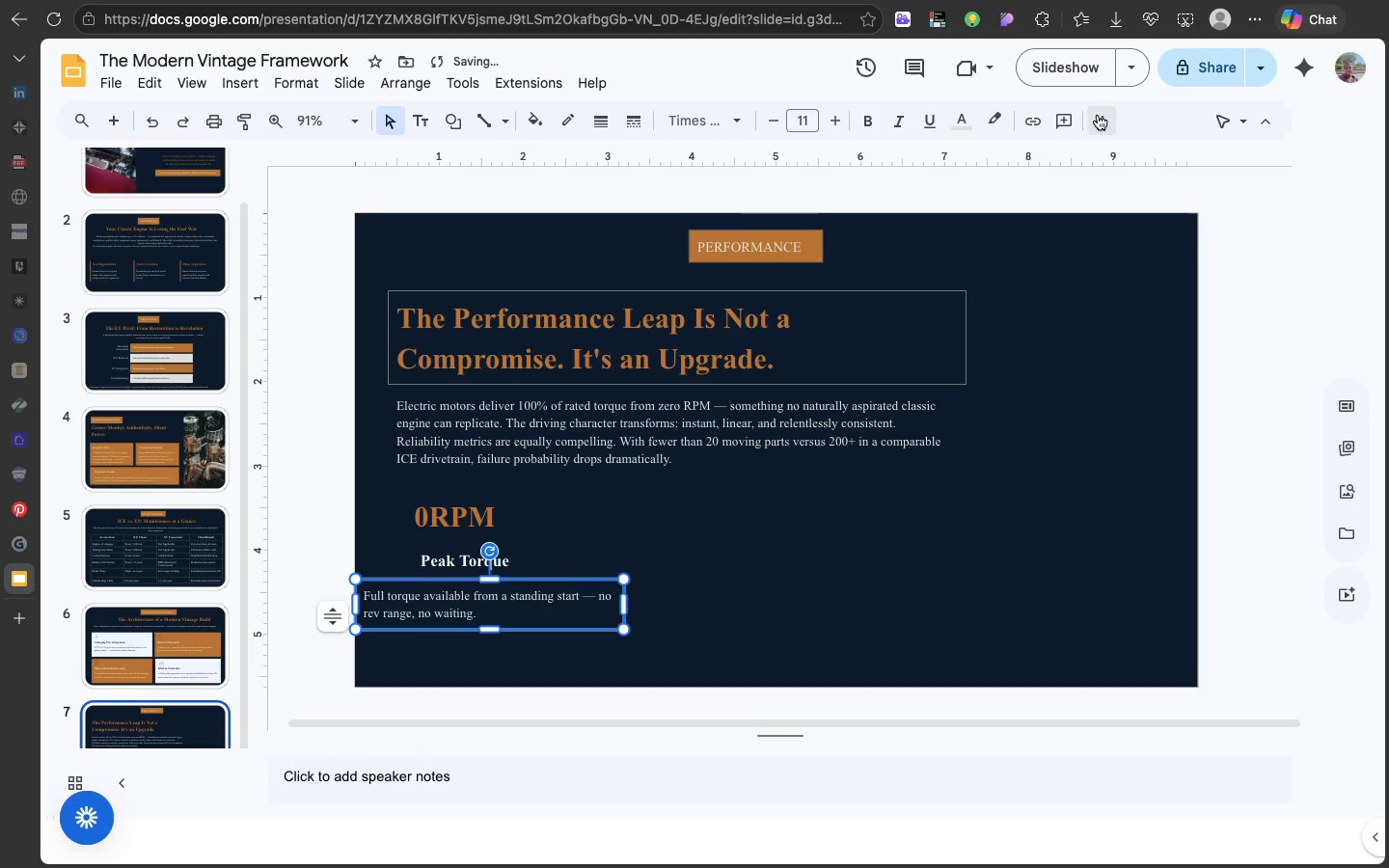 
left_click([1098, 115])
 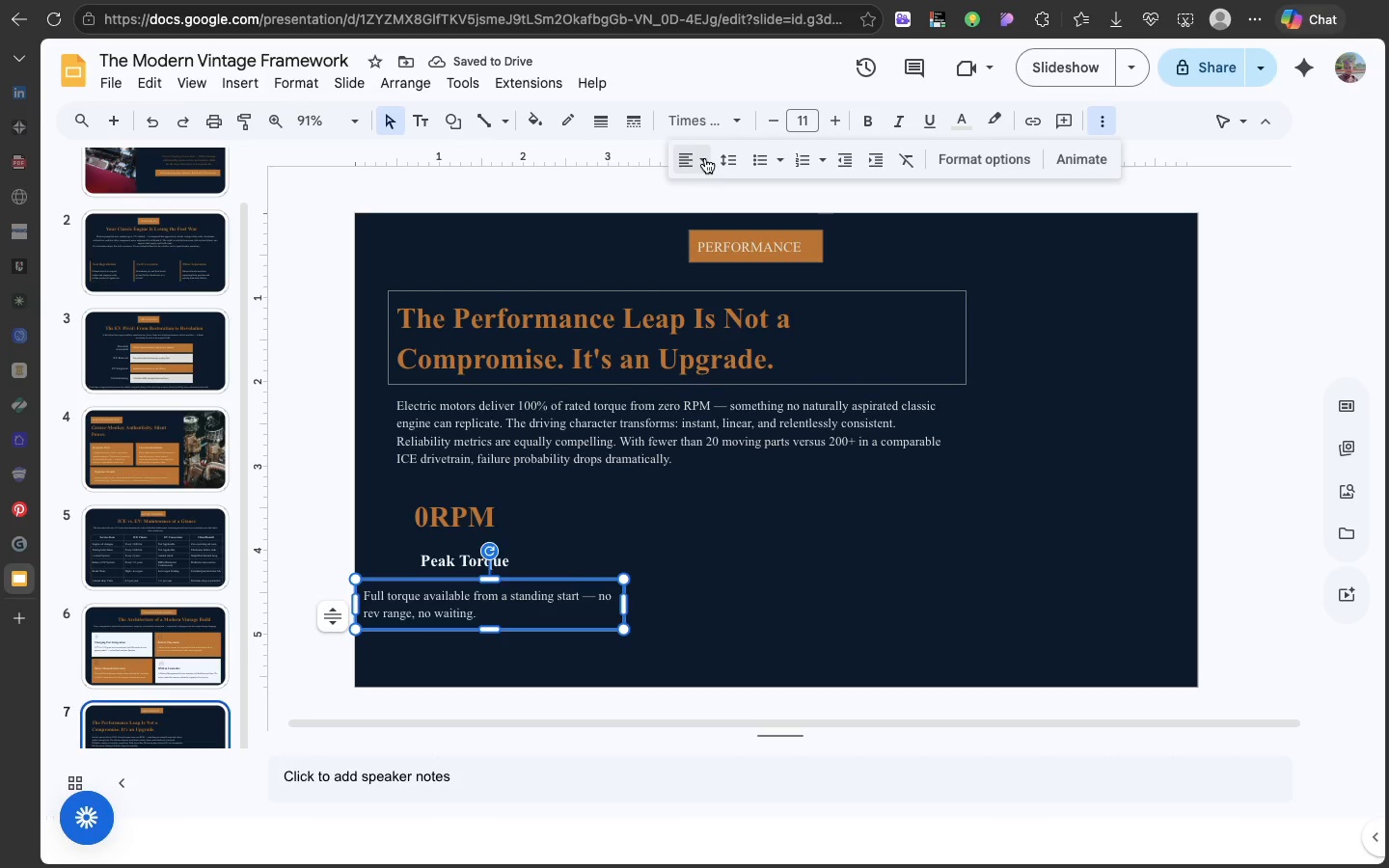 
left_click([705, 158])
 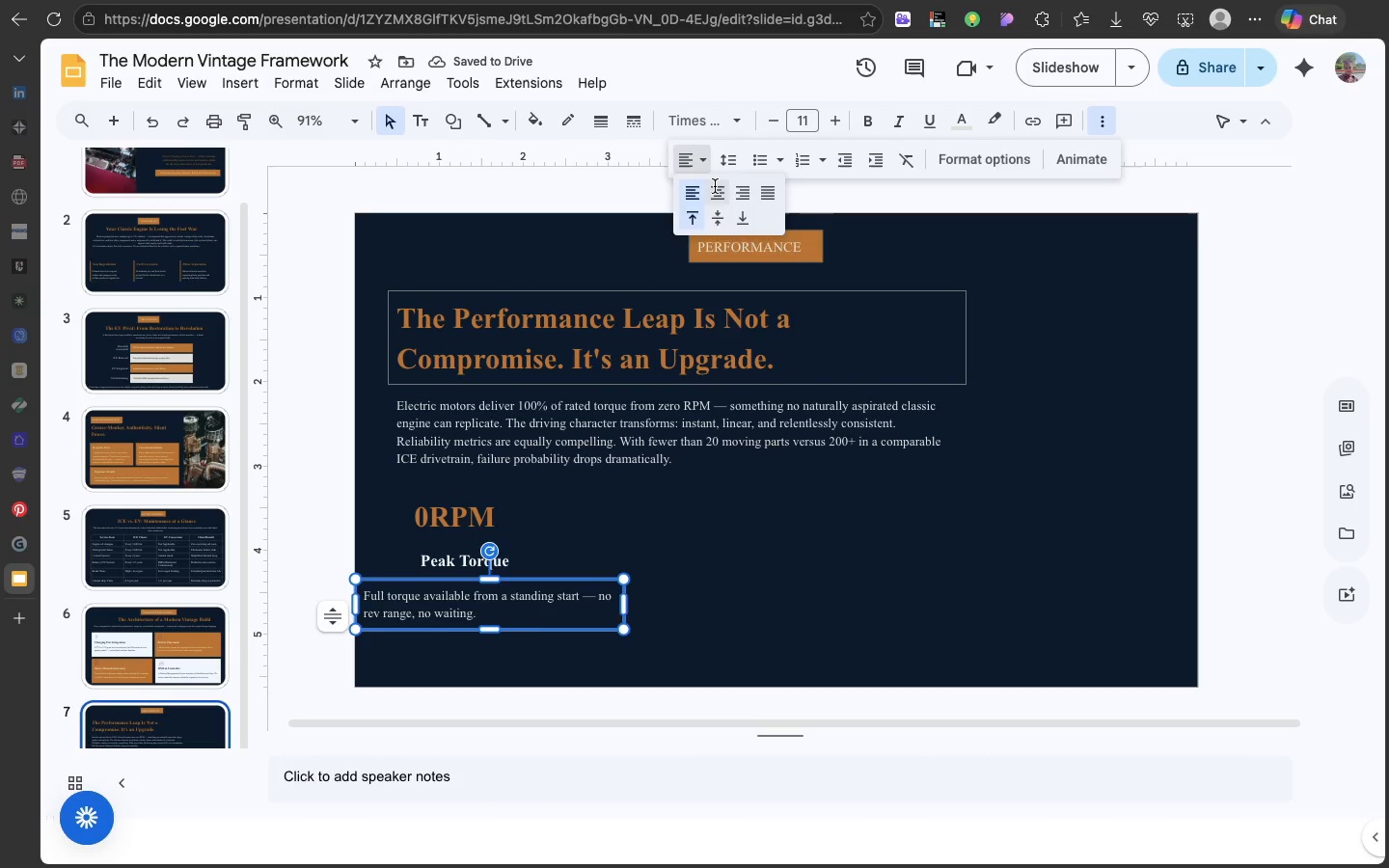 
left_click([715, 186])
 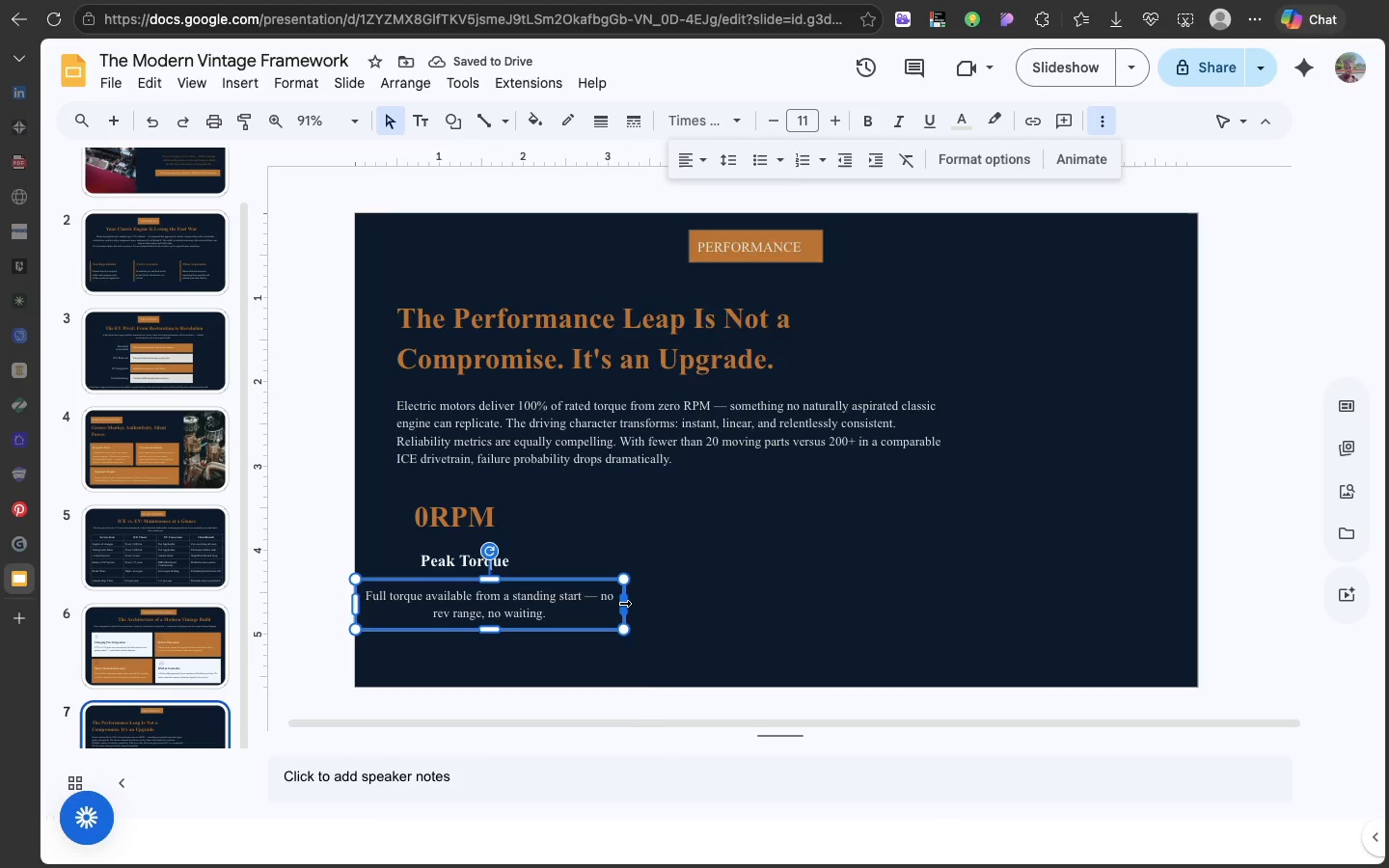 
mouse_move([619, 596])
 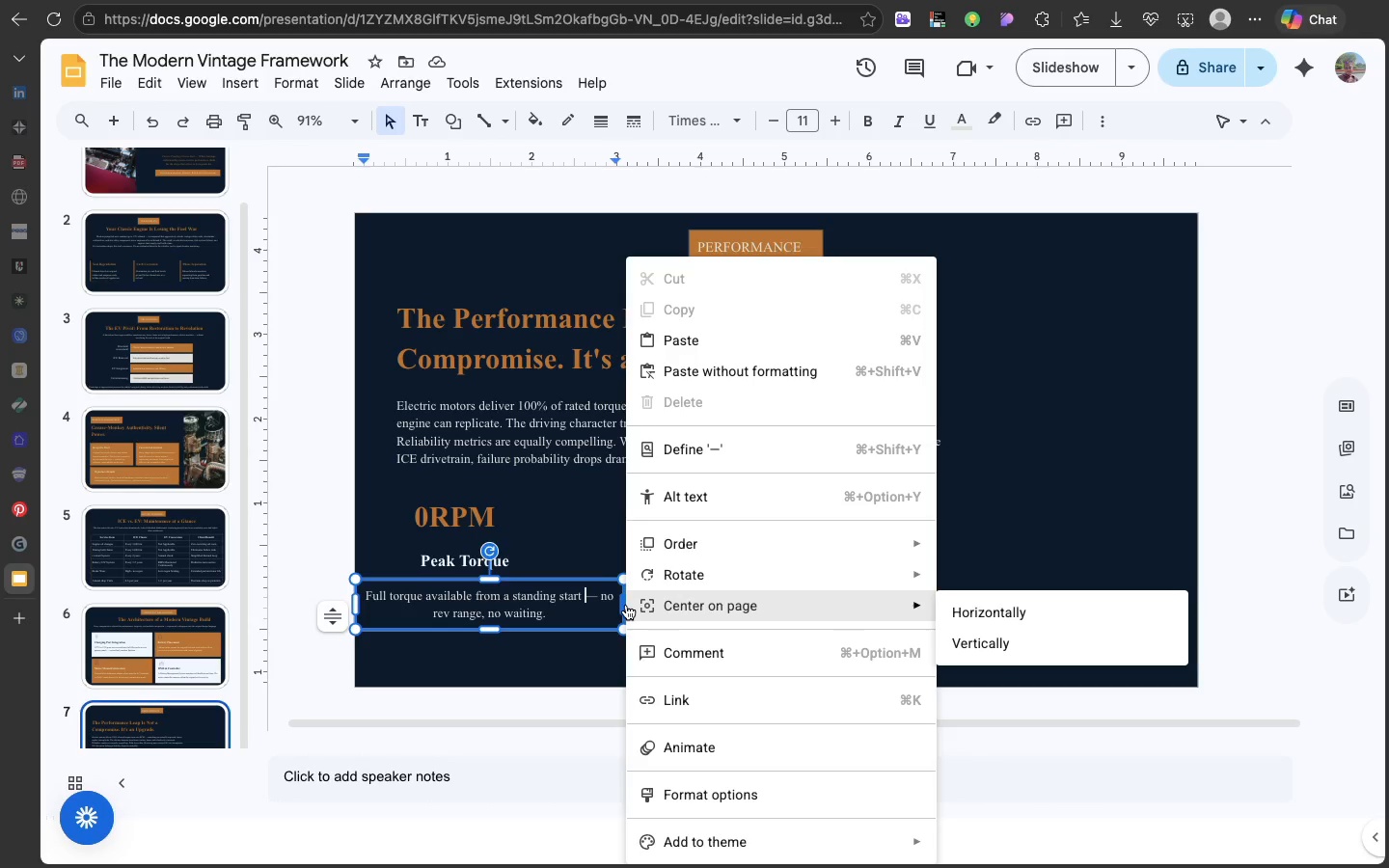 
right_click([626, 605])
 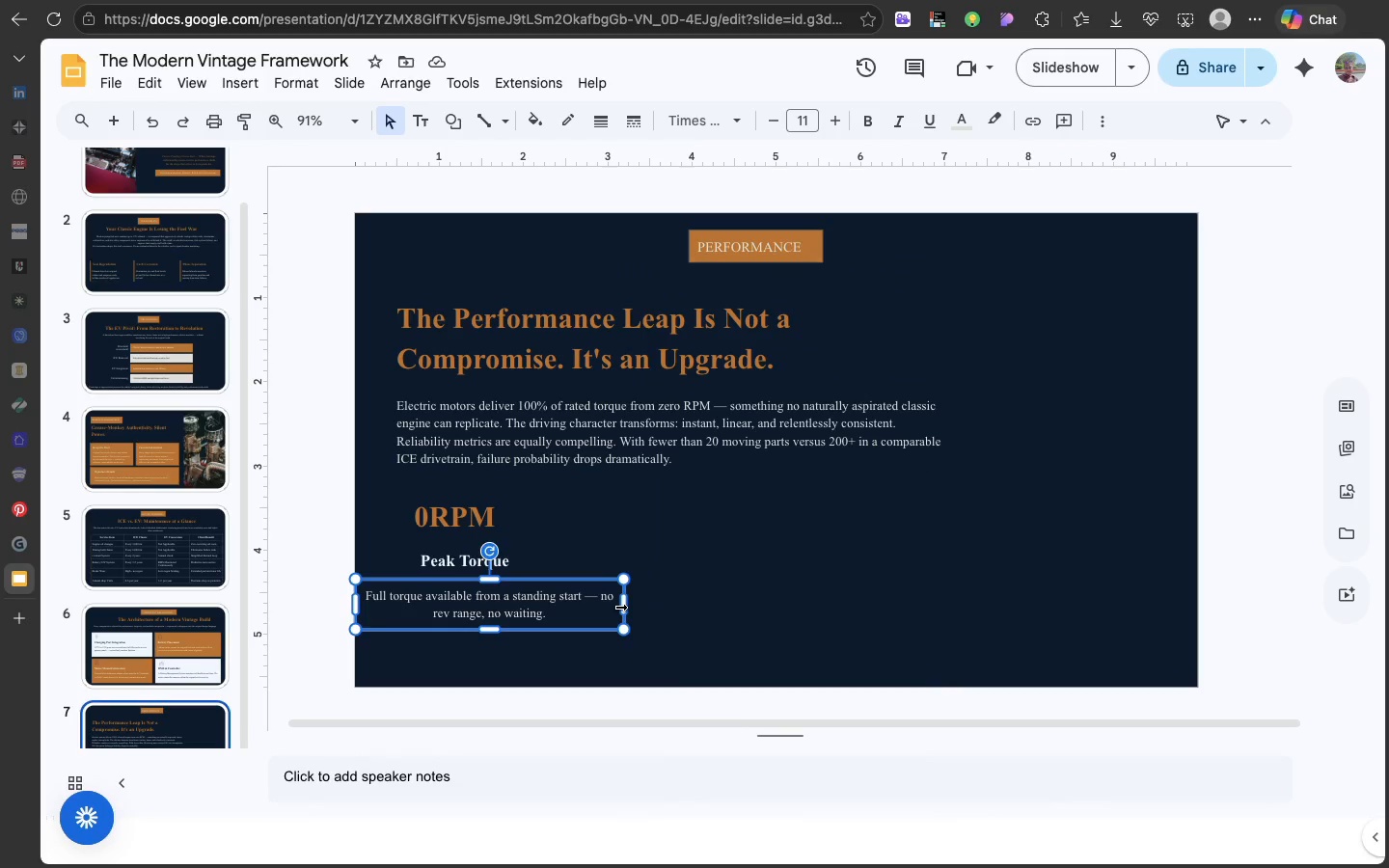 
left_click([619, 607])
 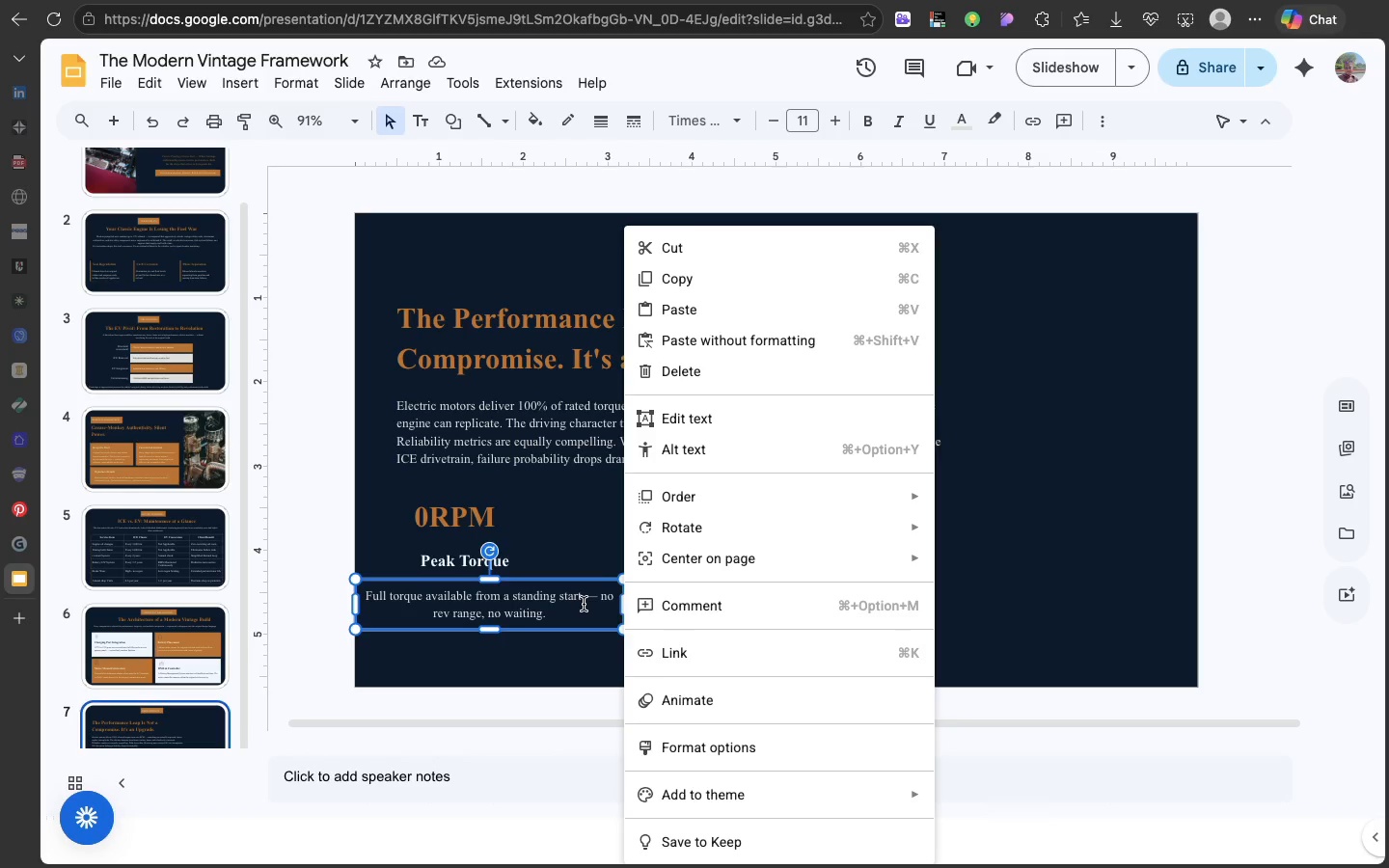 
left_click([586, 566])
 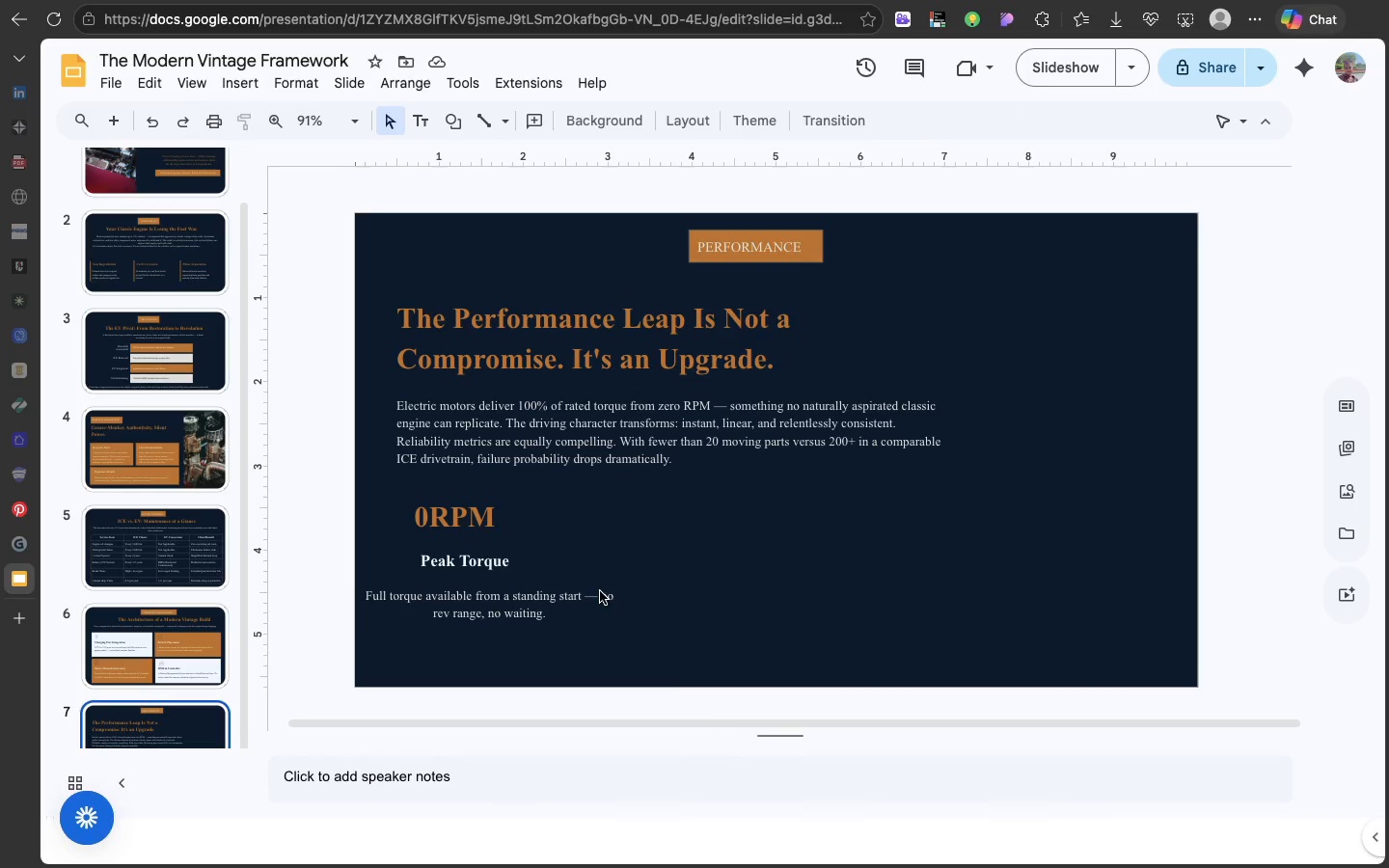 
left_click([600, 591])
 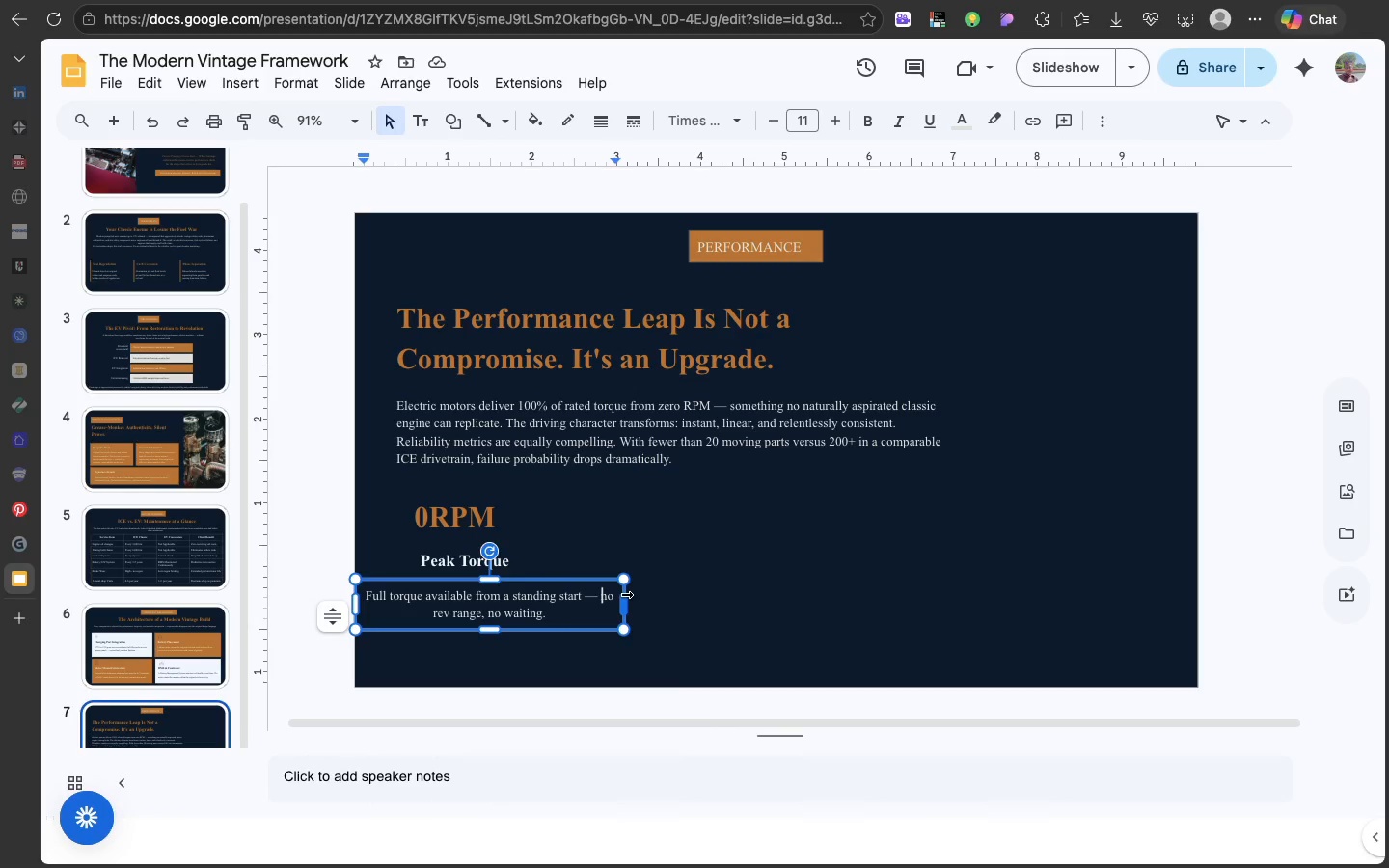 
left_click_drag(start_coordinate=[625, 594], to_coordinate=[595, 597])
 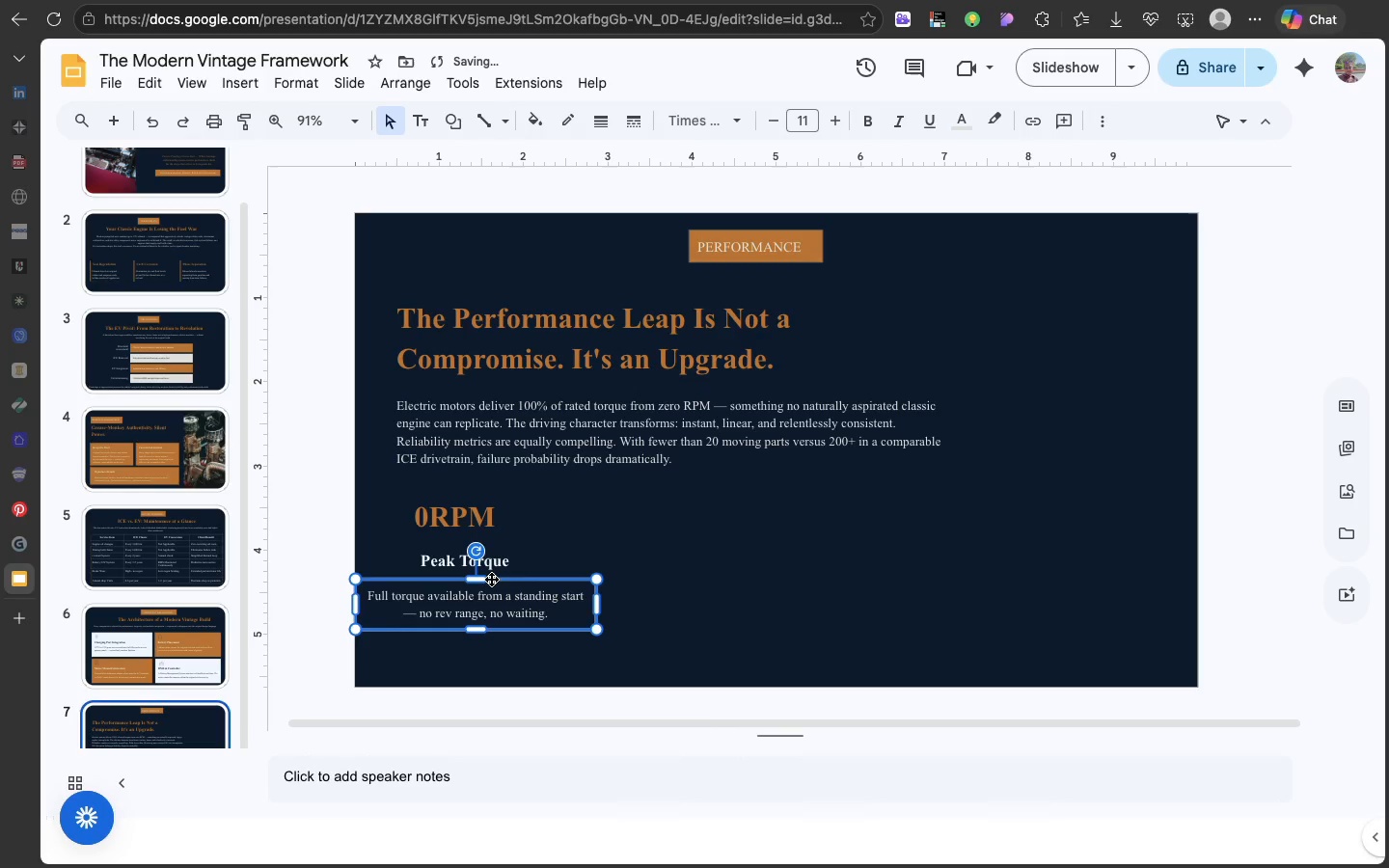 
left_click_drag(start_coordinate=[491, 579], to_coordinate=[516, 577])
 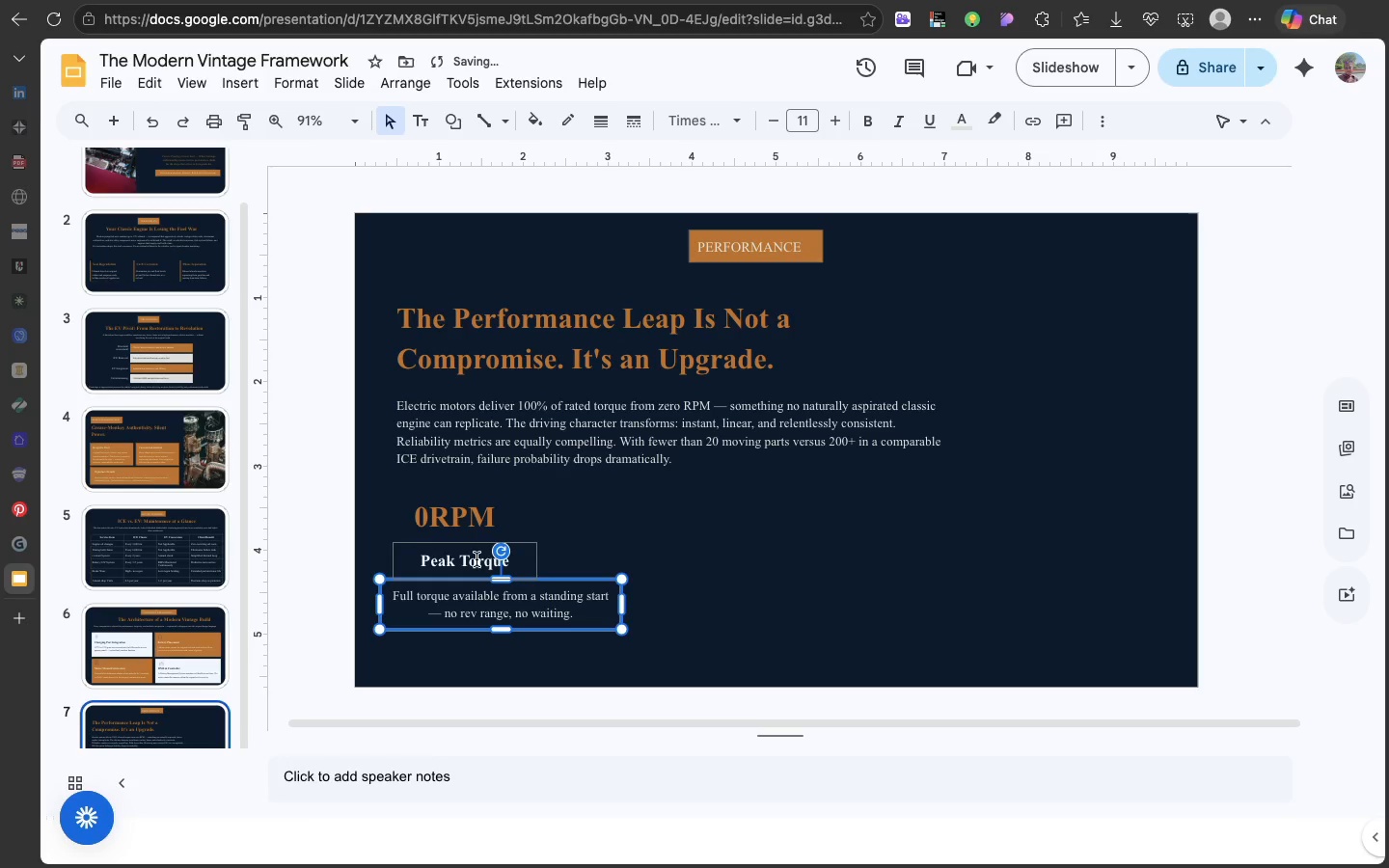 
left_click([477, 559])
 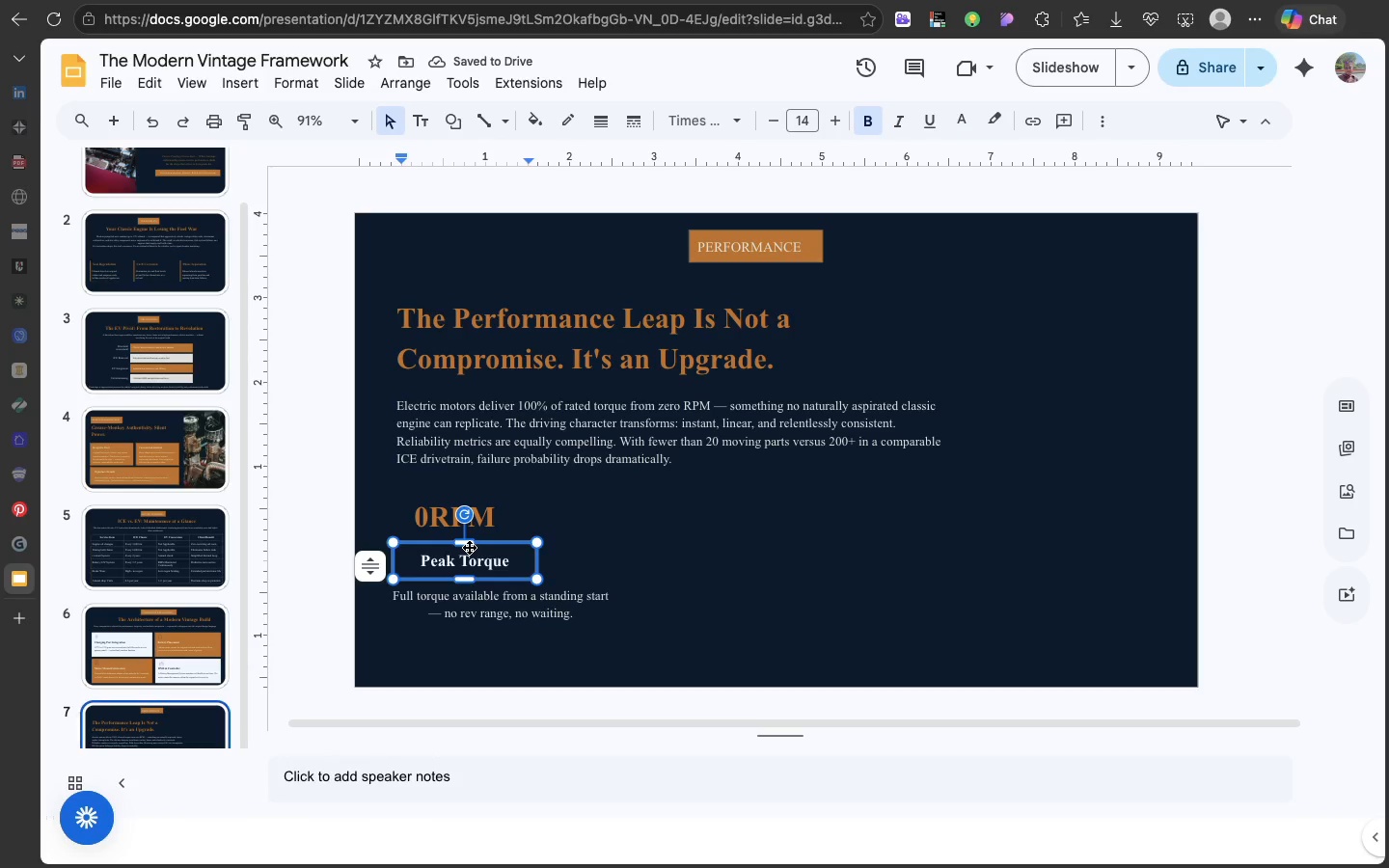 
left_click_drag(start_coordinate=[469, 546], to_coordinate=[515, 544])
 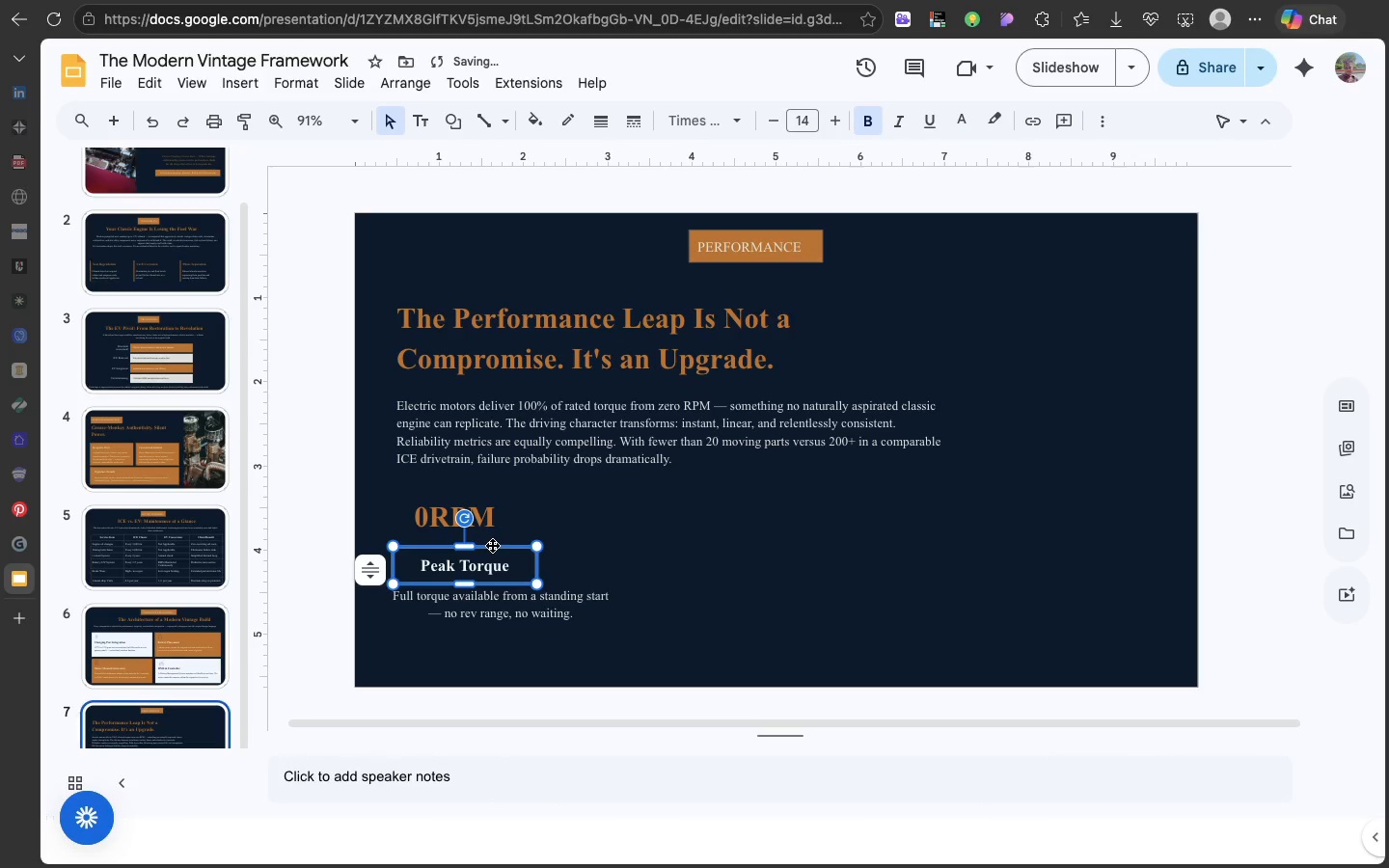 
left_click_drag(start_coordinate=[494, 546], to_coordinate=[534, 542])
 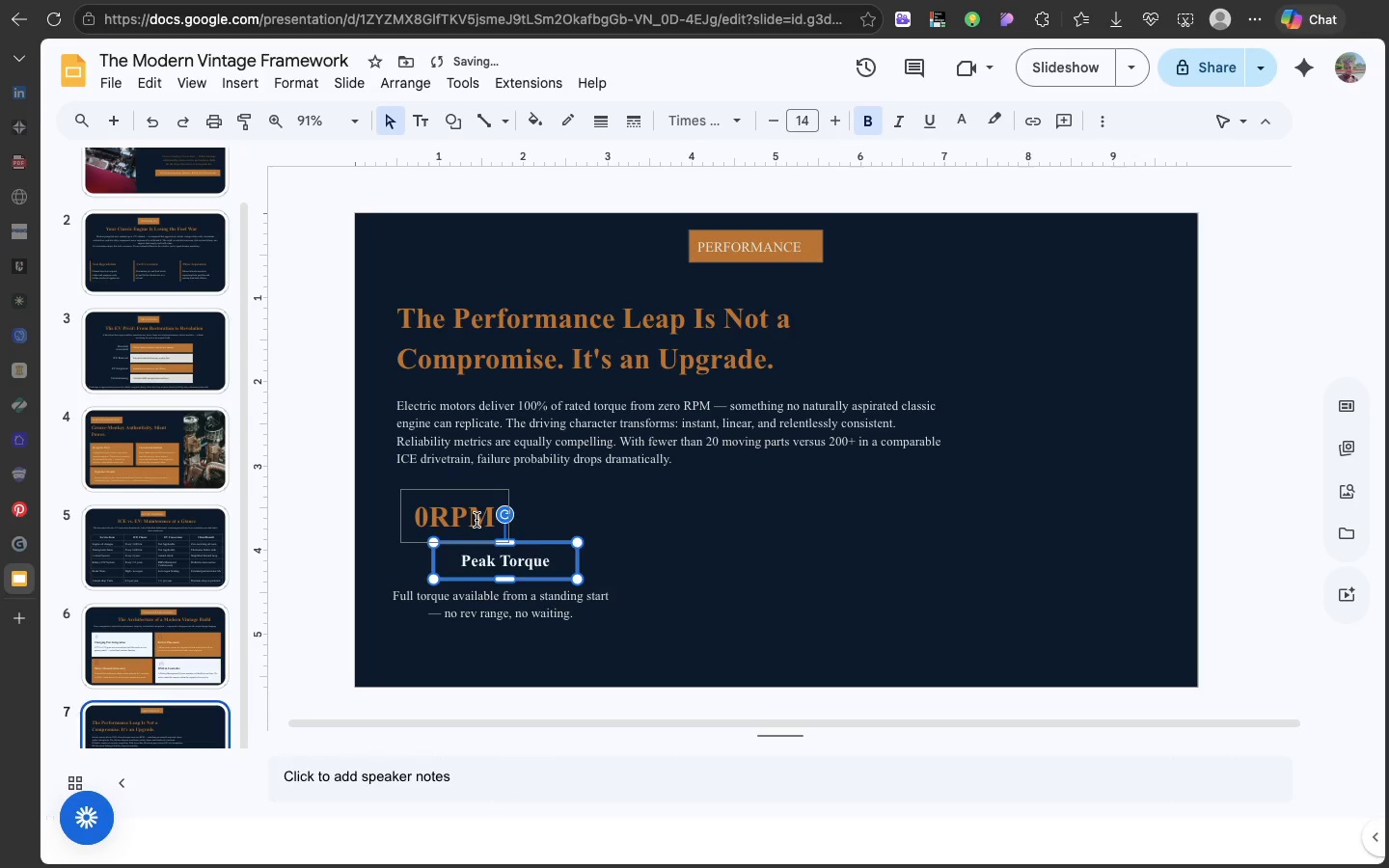 
left_click([477, 520])
 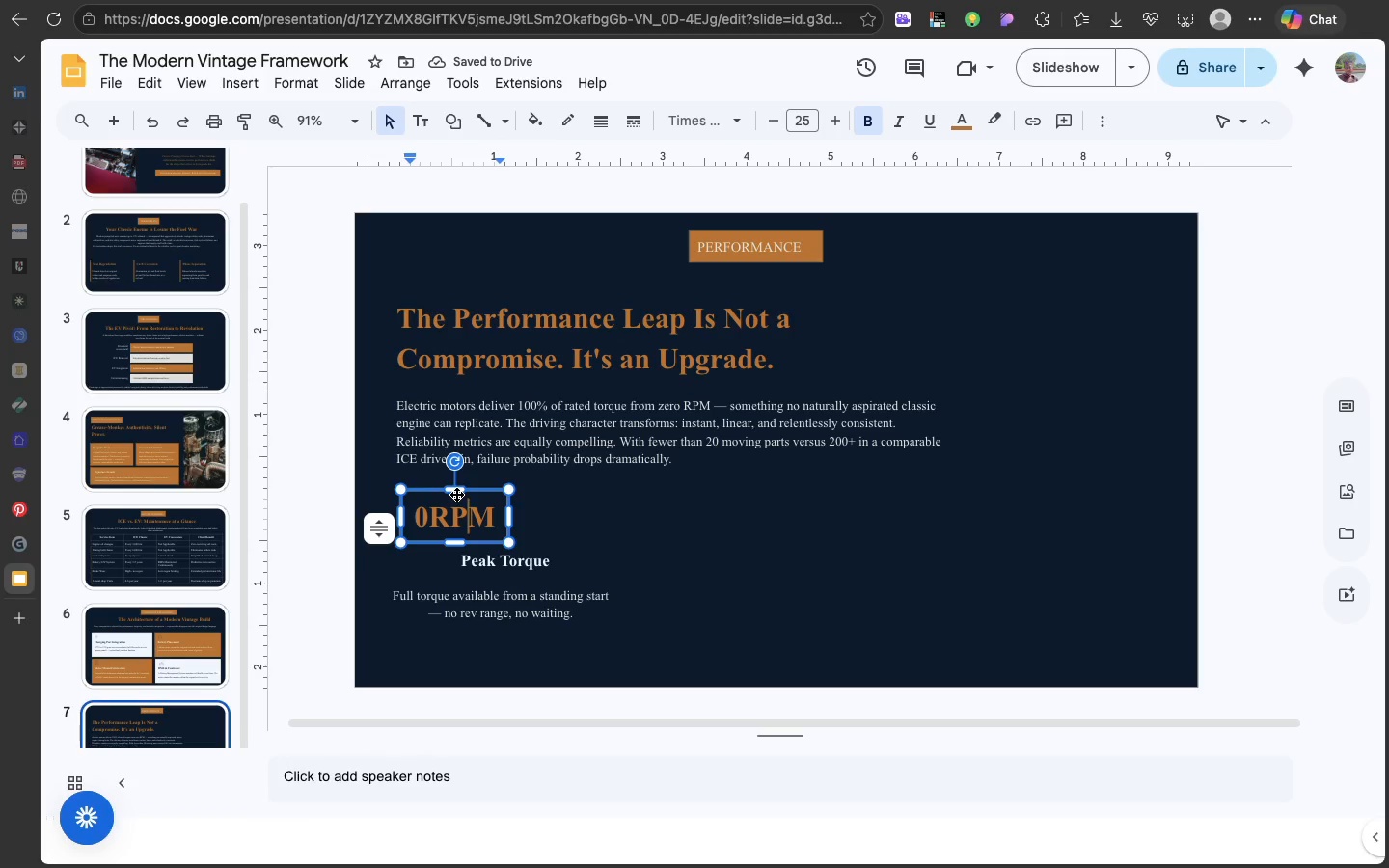 
left_click_drag(start_coordinate=[456, 494], to_coordinate=[506, 493])
 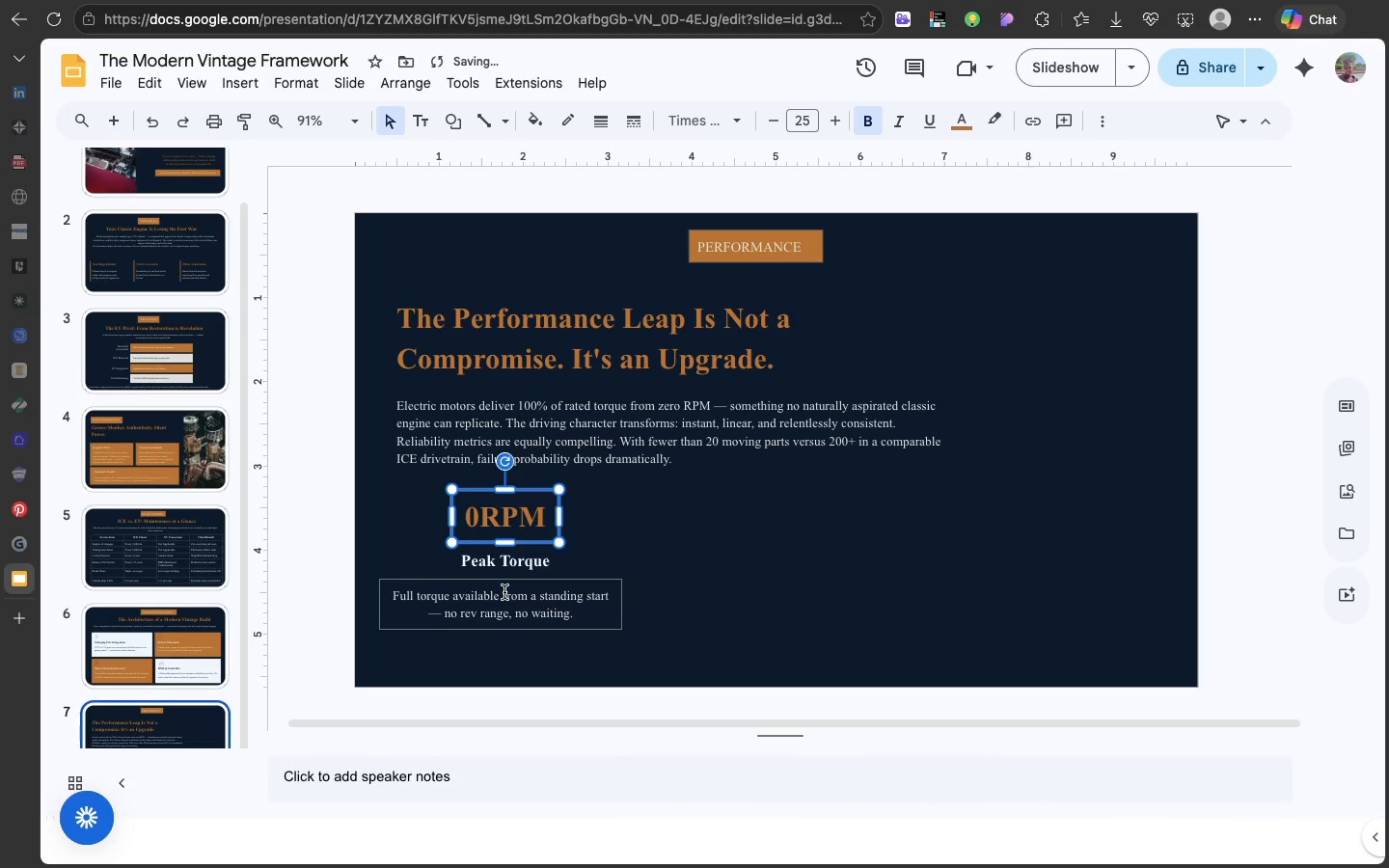 
left_click([504, 592])
 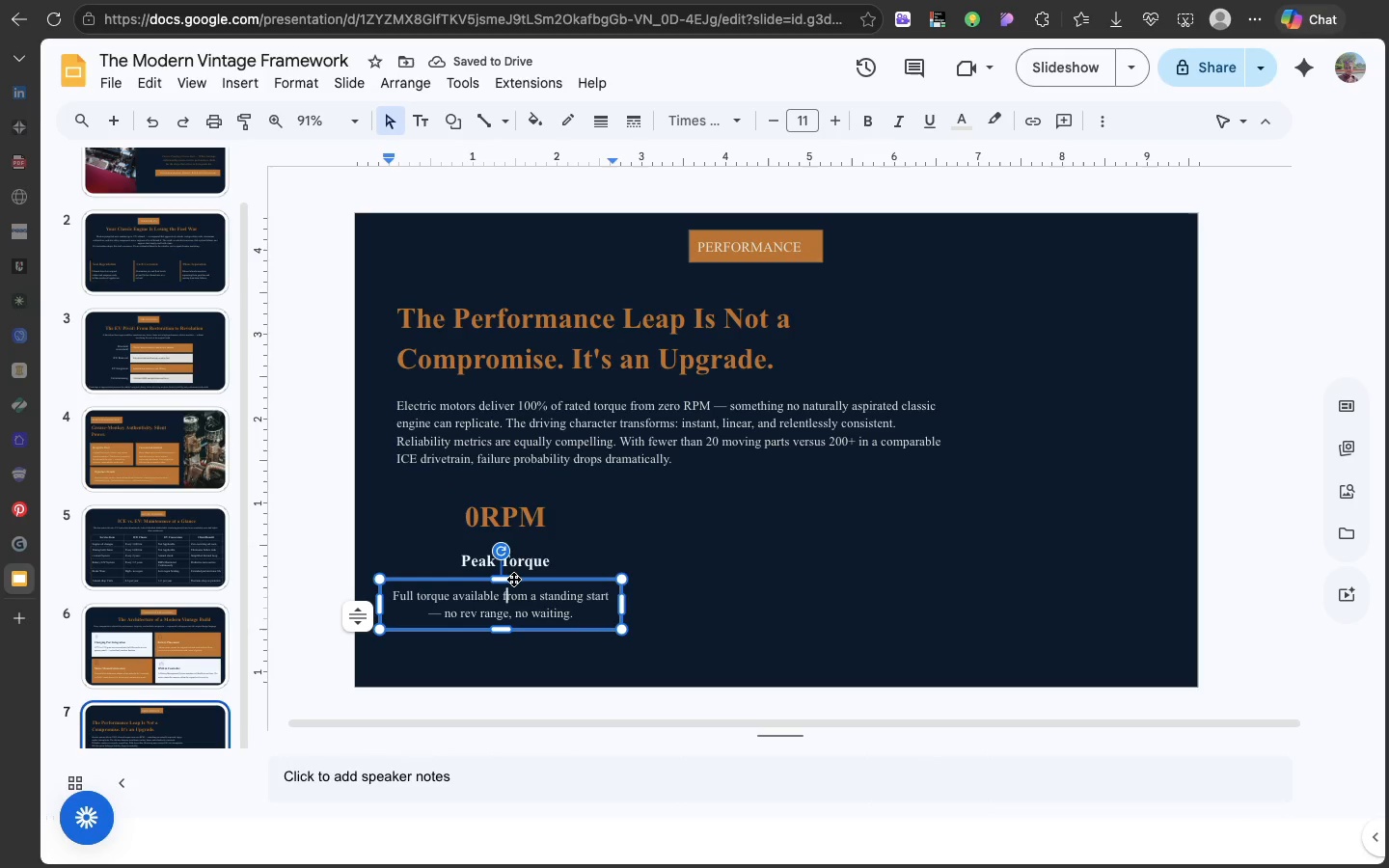 
left_click_drag(start_coordinate=[513, 580], to_coordinate=[524, 574])
 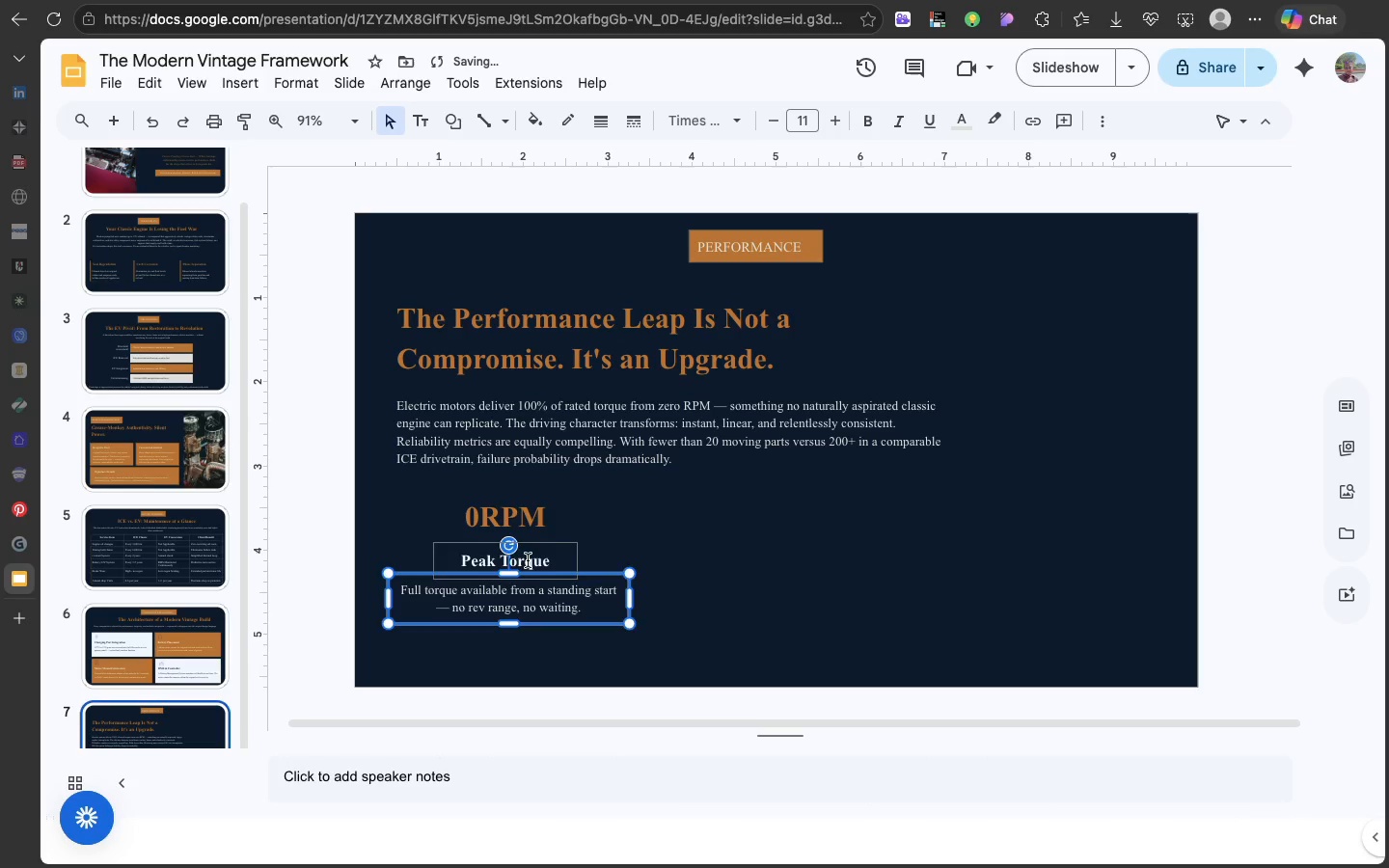 
left_click([528, 560])
 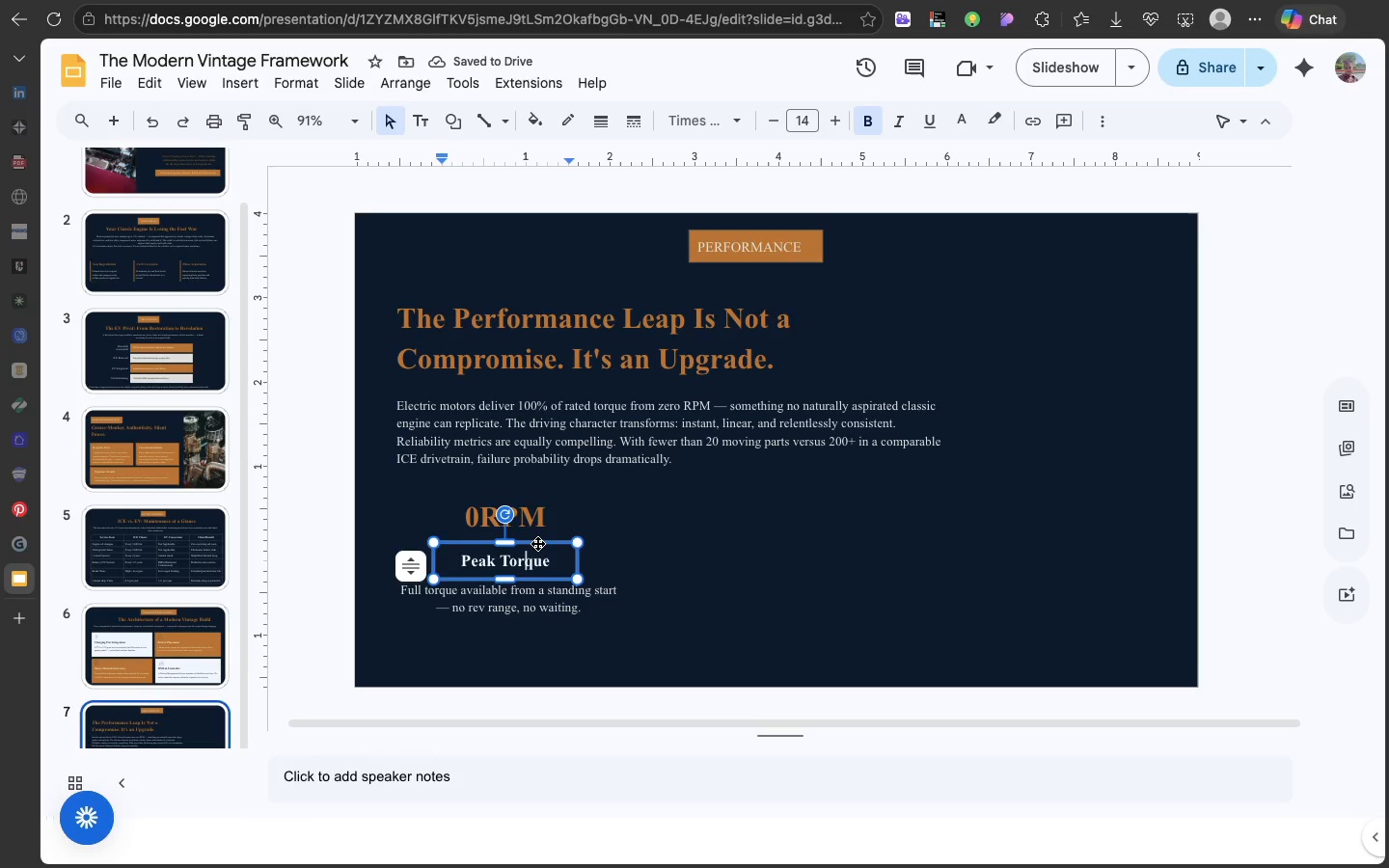 
left_click_drag(start_coordinate=[537, 543], to_coordinate=[545, 539])
 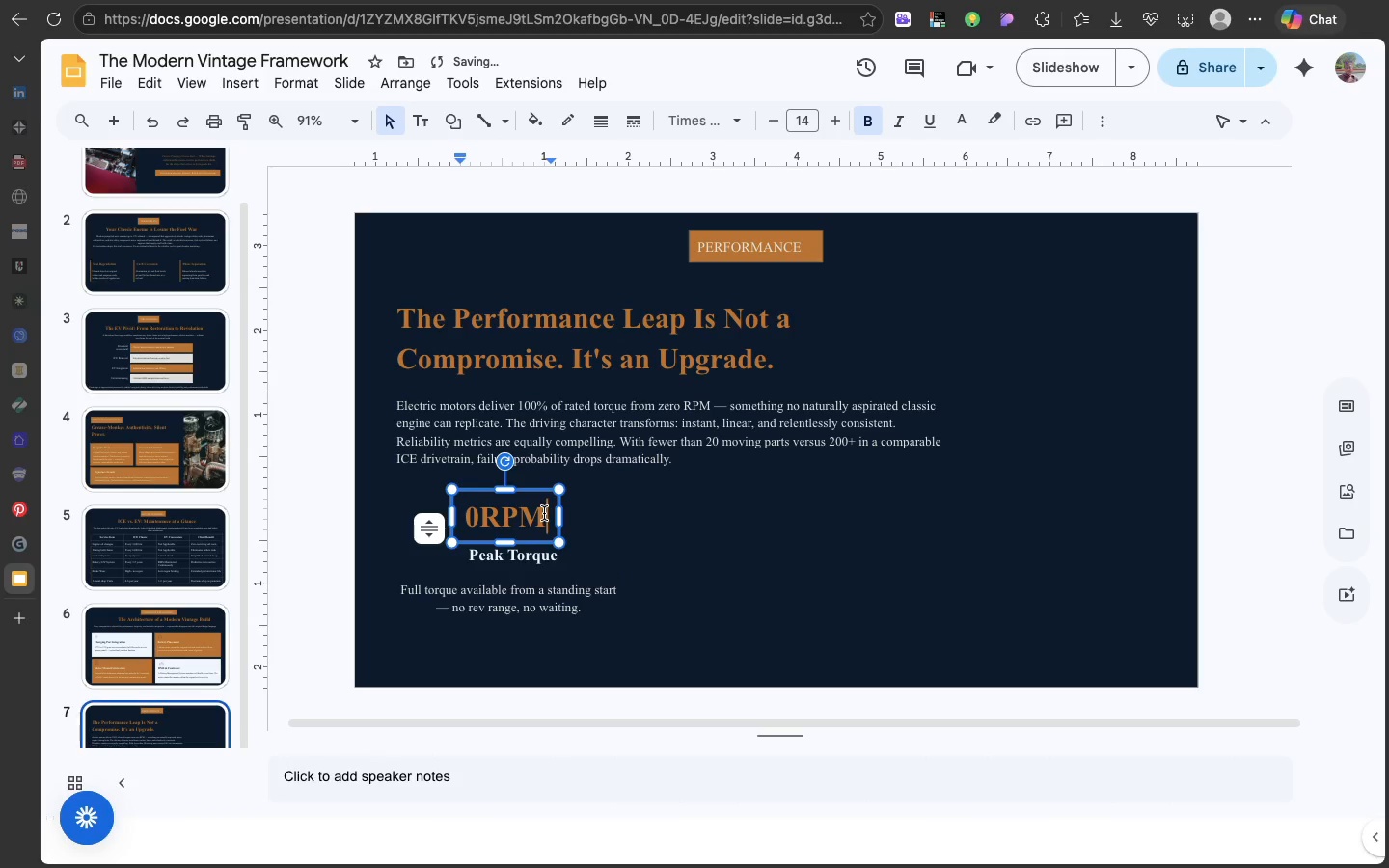 
left_click([544, 513])
 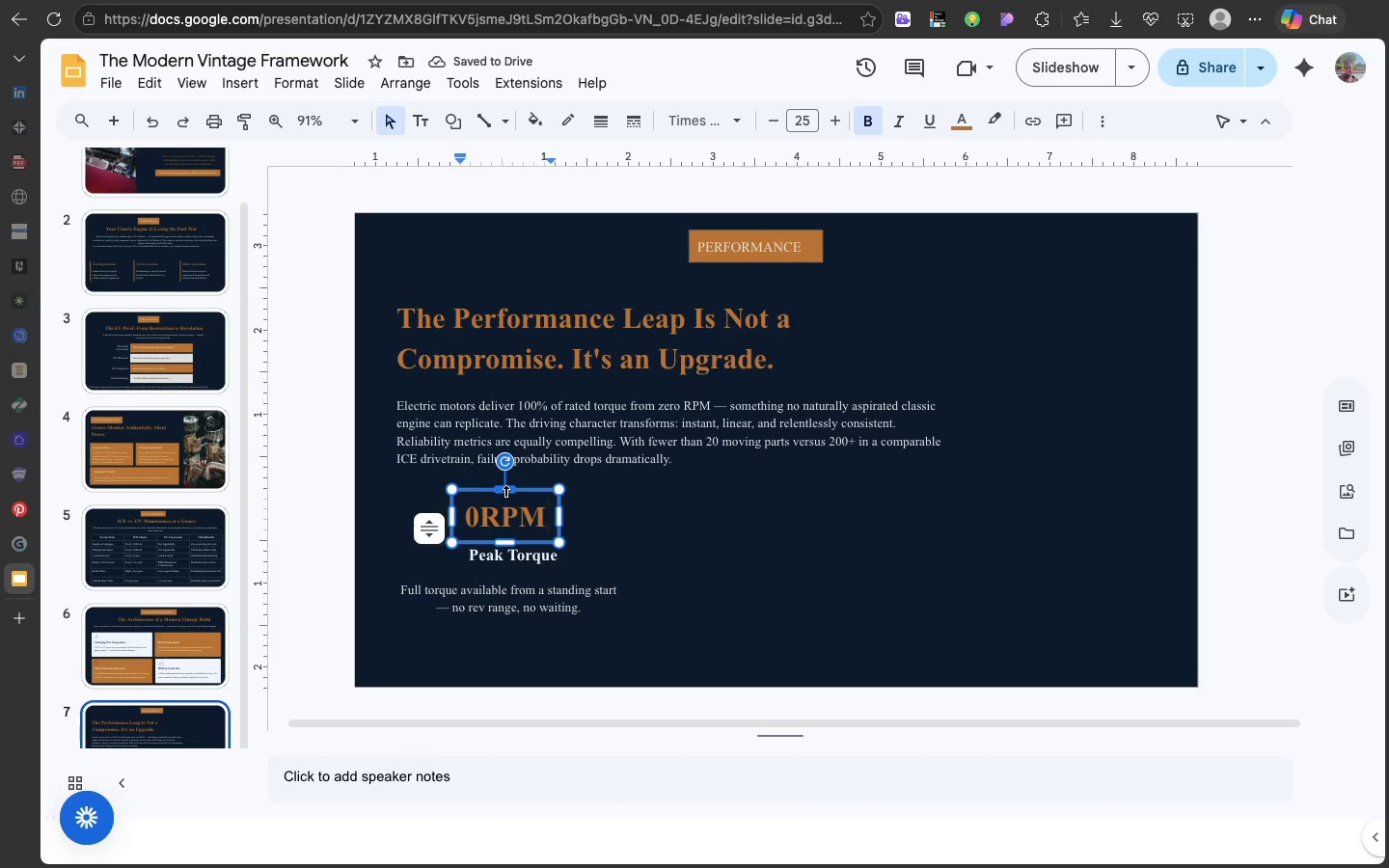 
left_click_drag(start_coordinate=[505, 492], to_coordinate=[517, 490])
 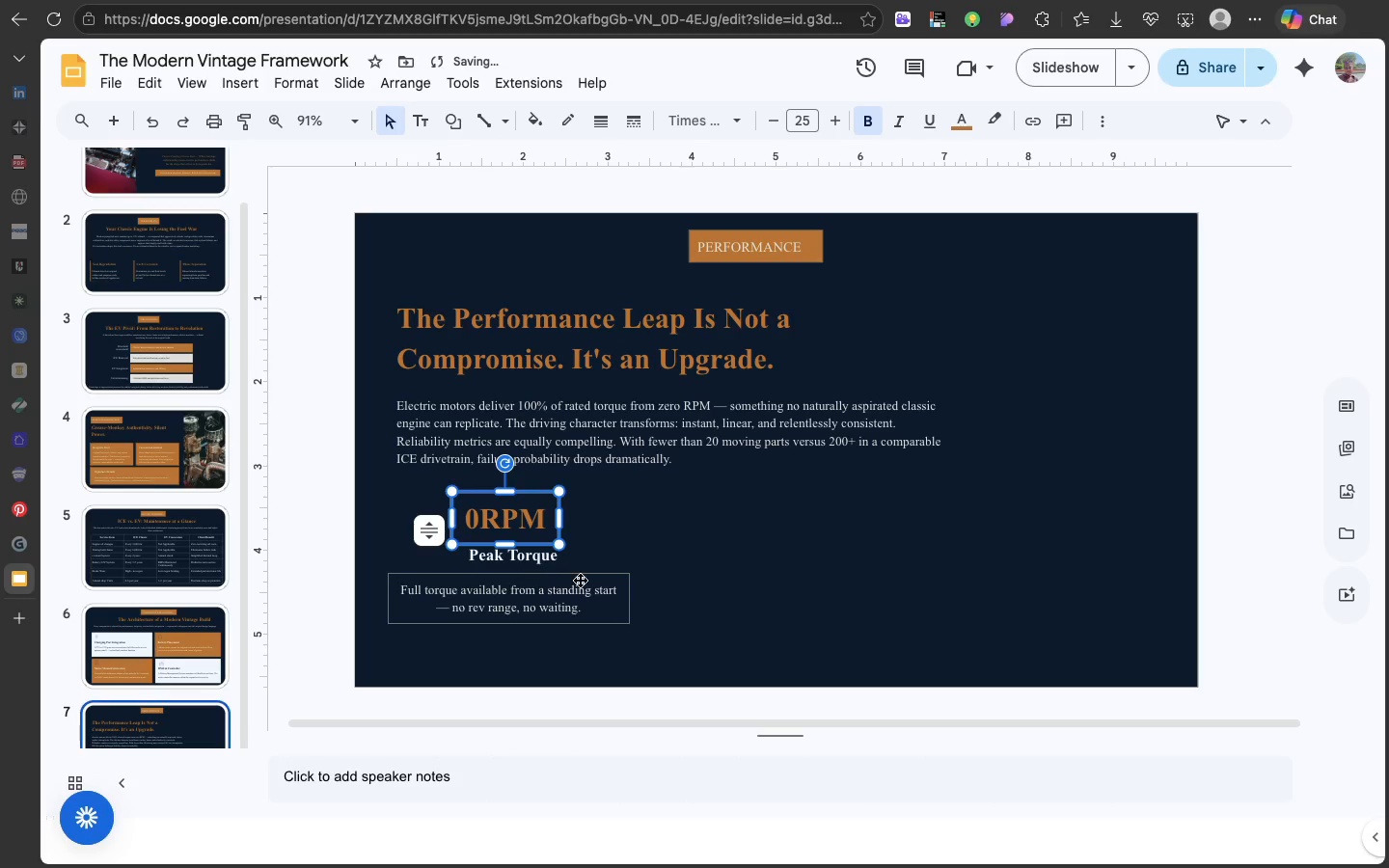 
left_click([619, 593])
 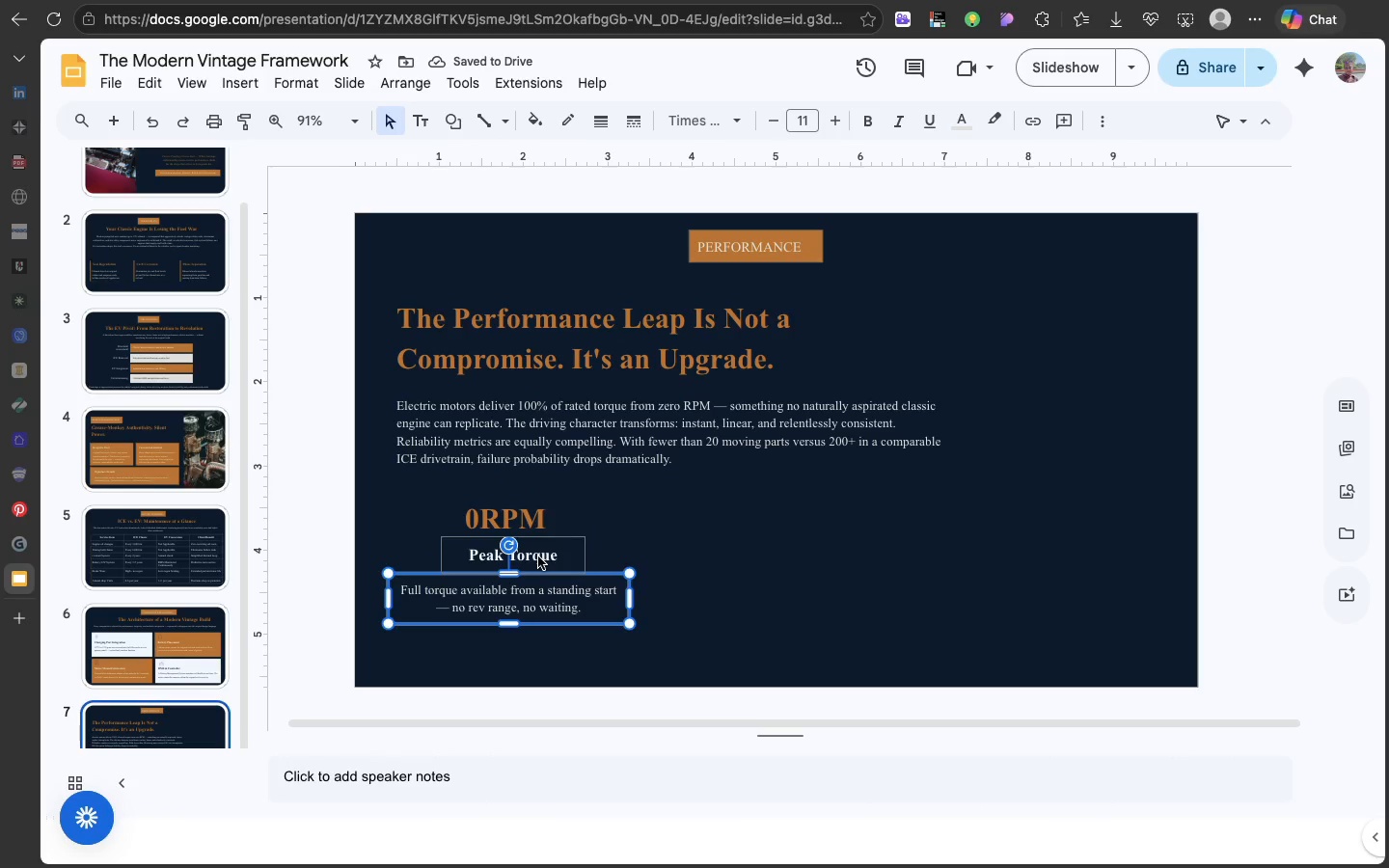 
left_click([538, 556])
 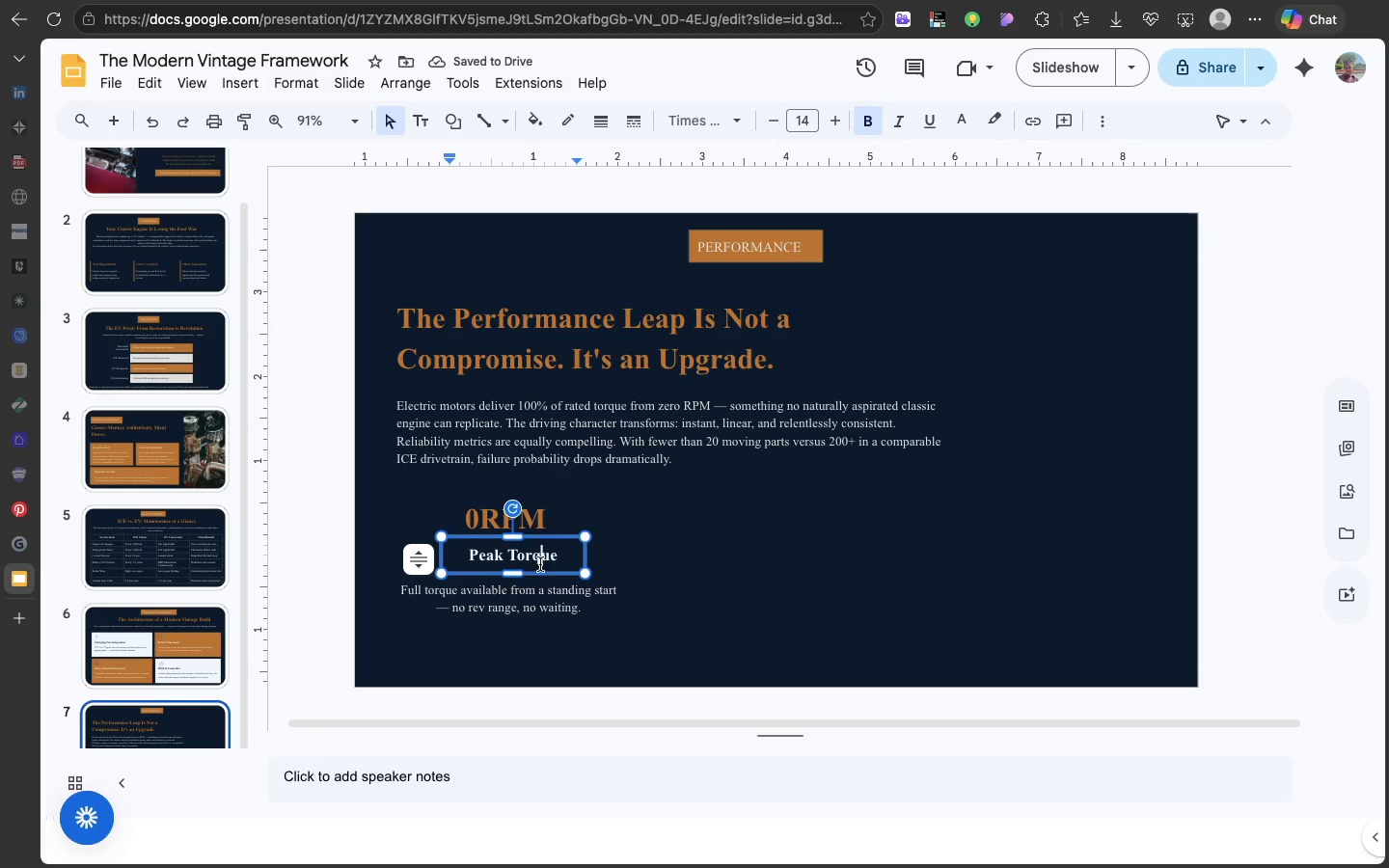 
hold_key(key=ShiftLeft, duration=2.26)
left_click([543, 596])
 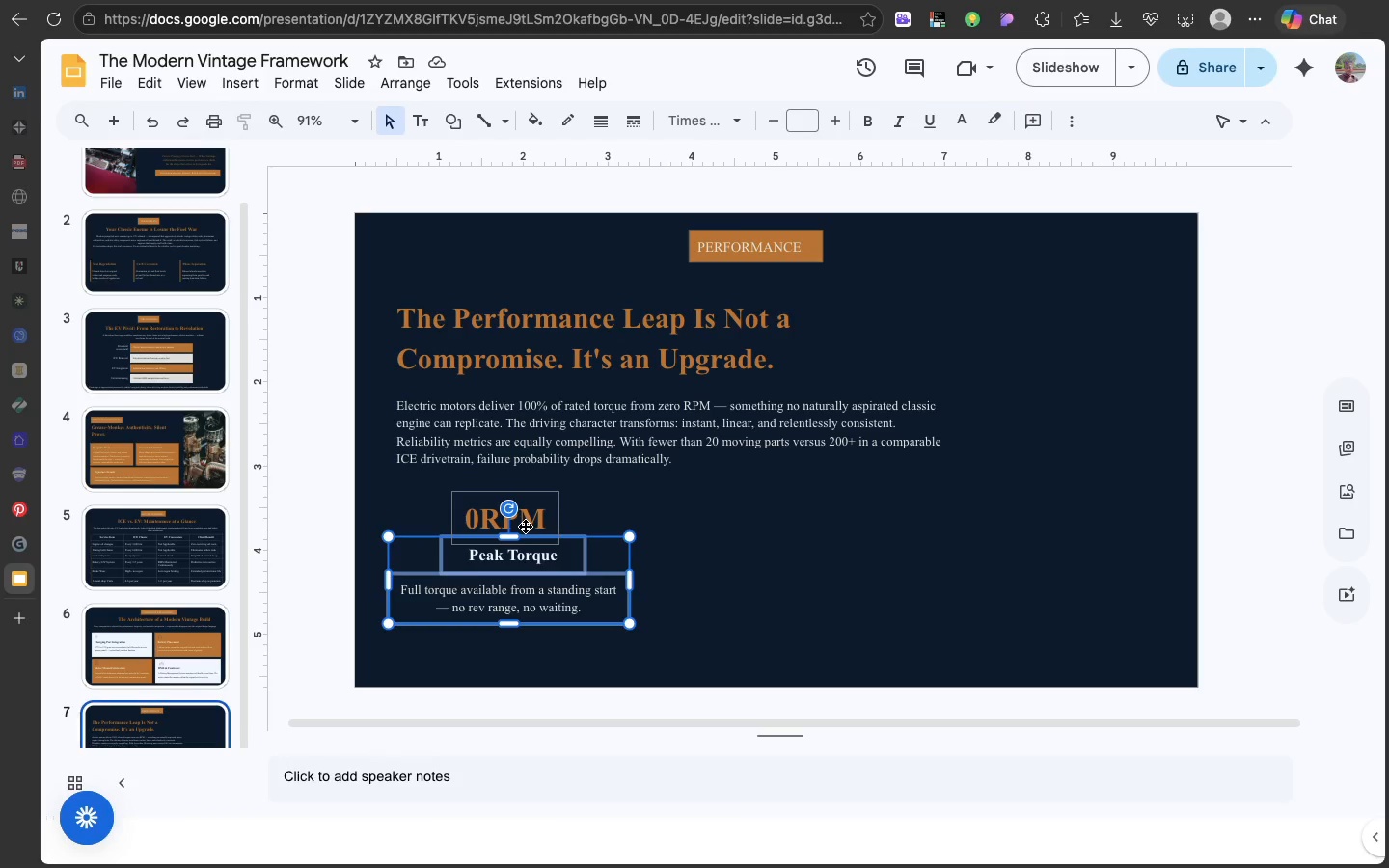 
left_click([525, 526])
 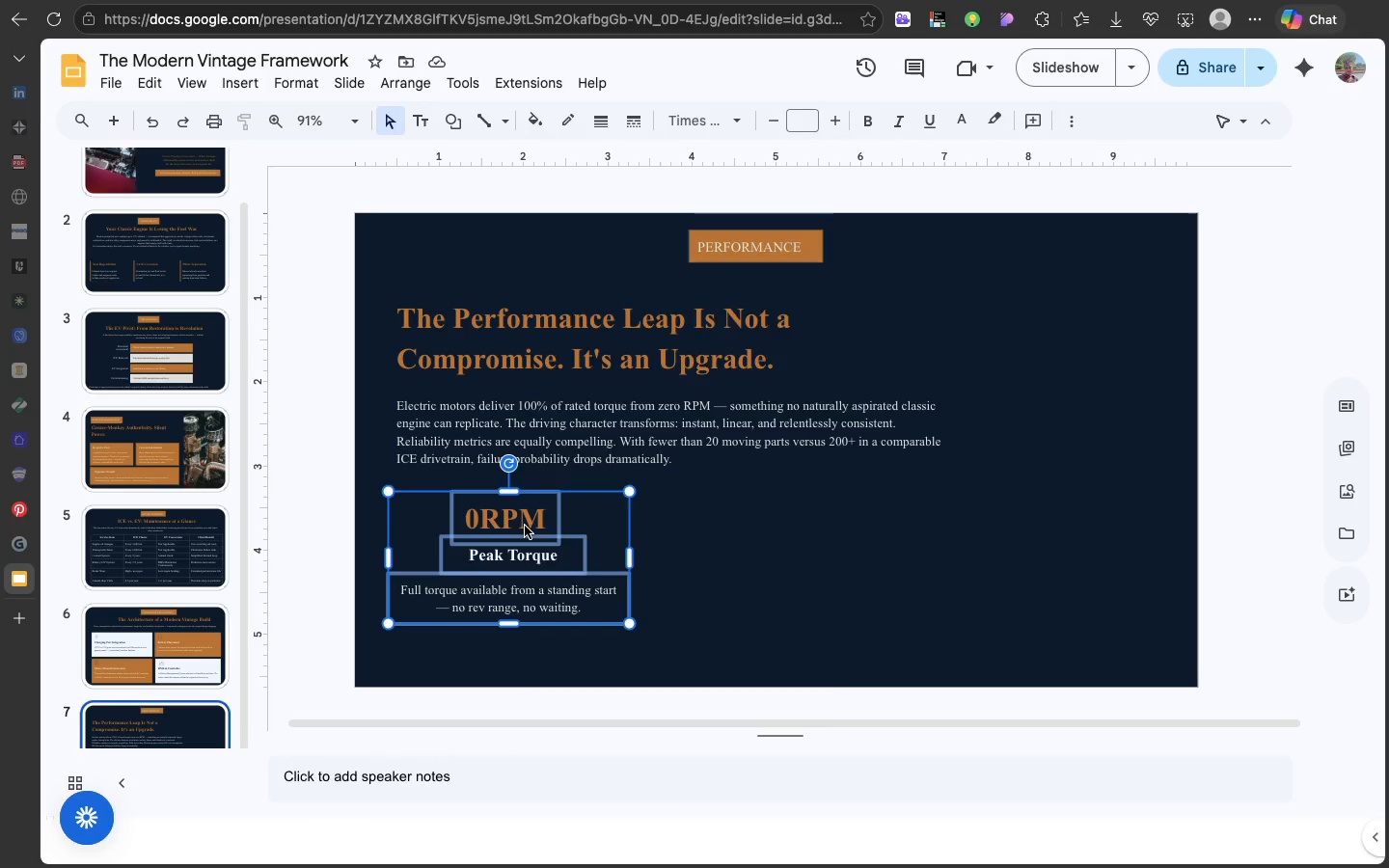 
right_click([525, 526])
 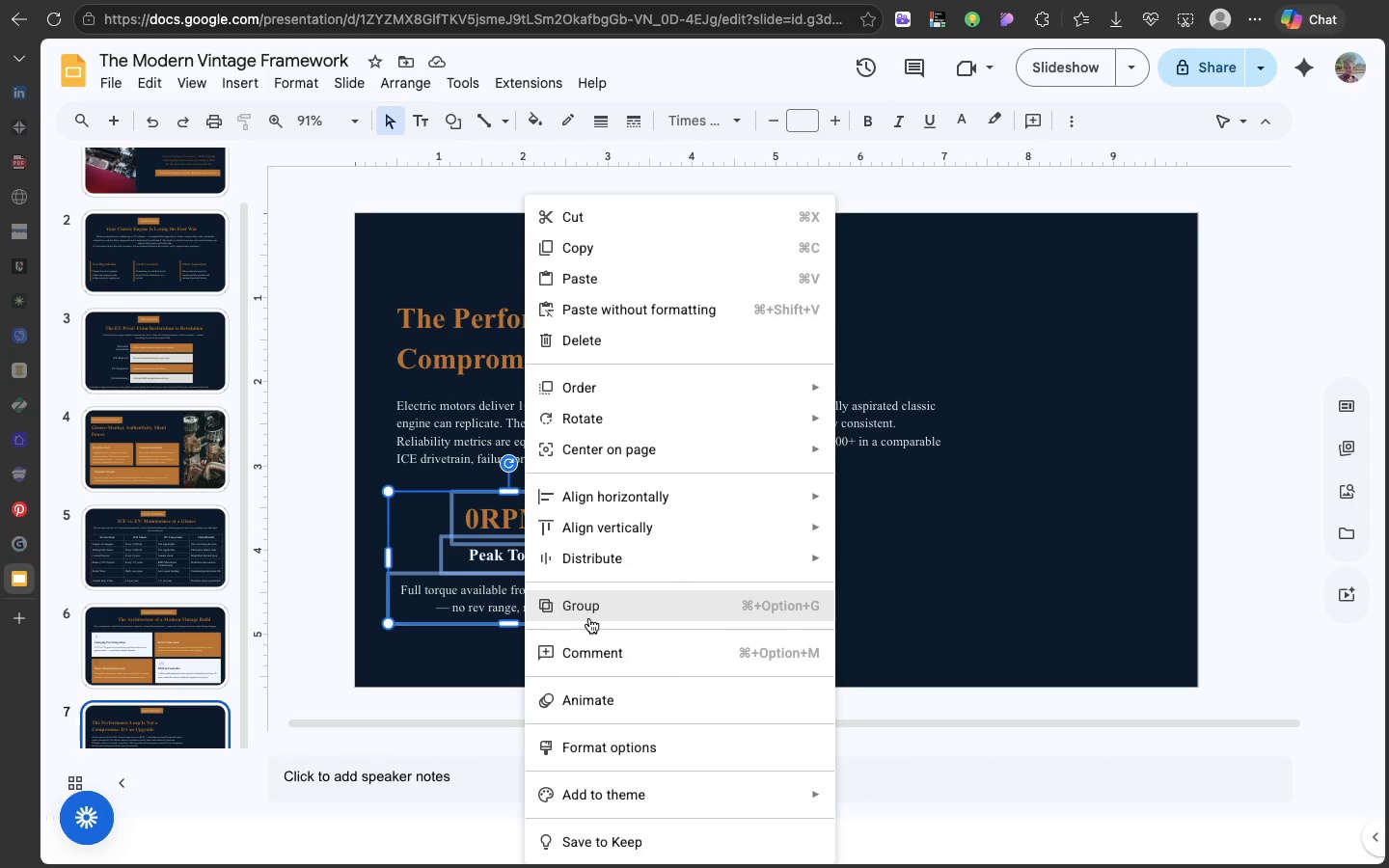 
left_click([589, 618])
 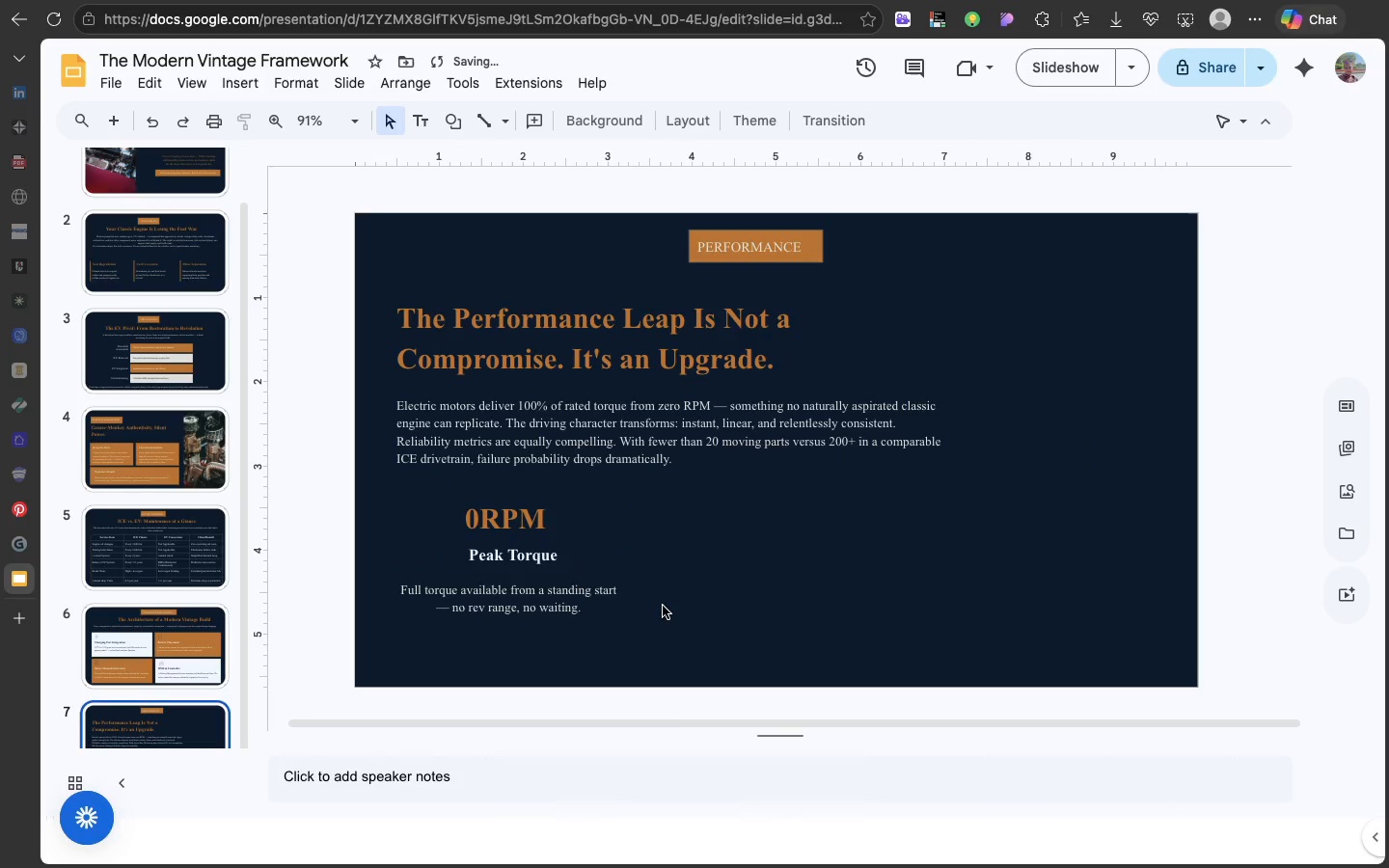 
left_click([663, 606])
 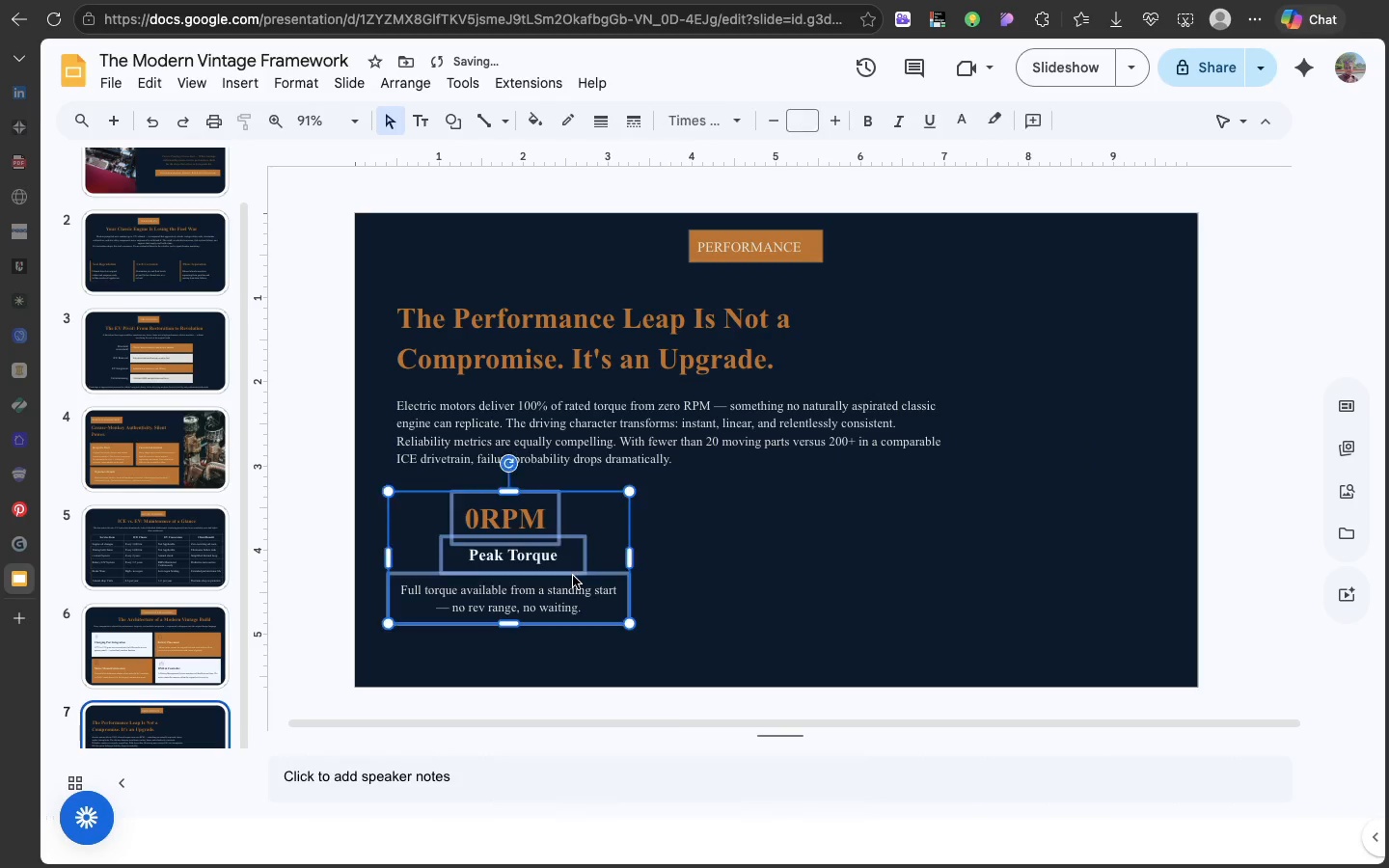 
left_click([573, 576])
 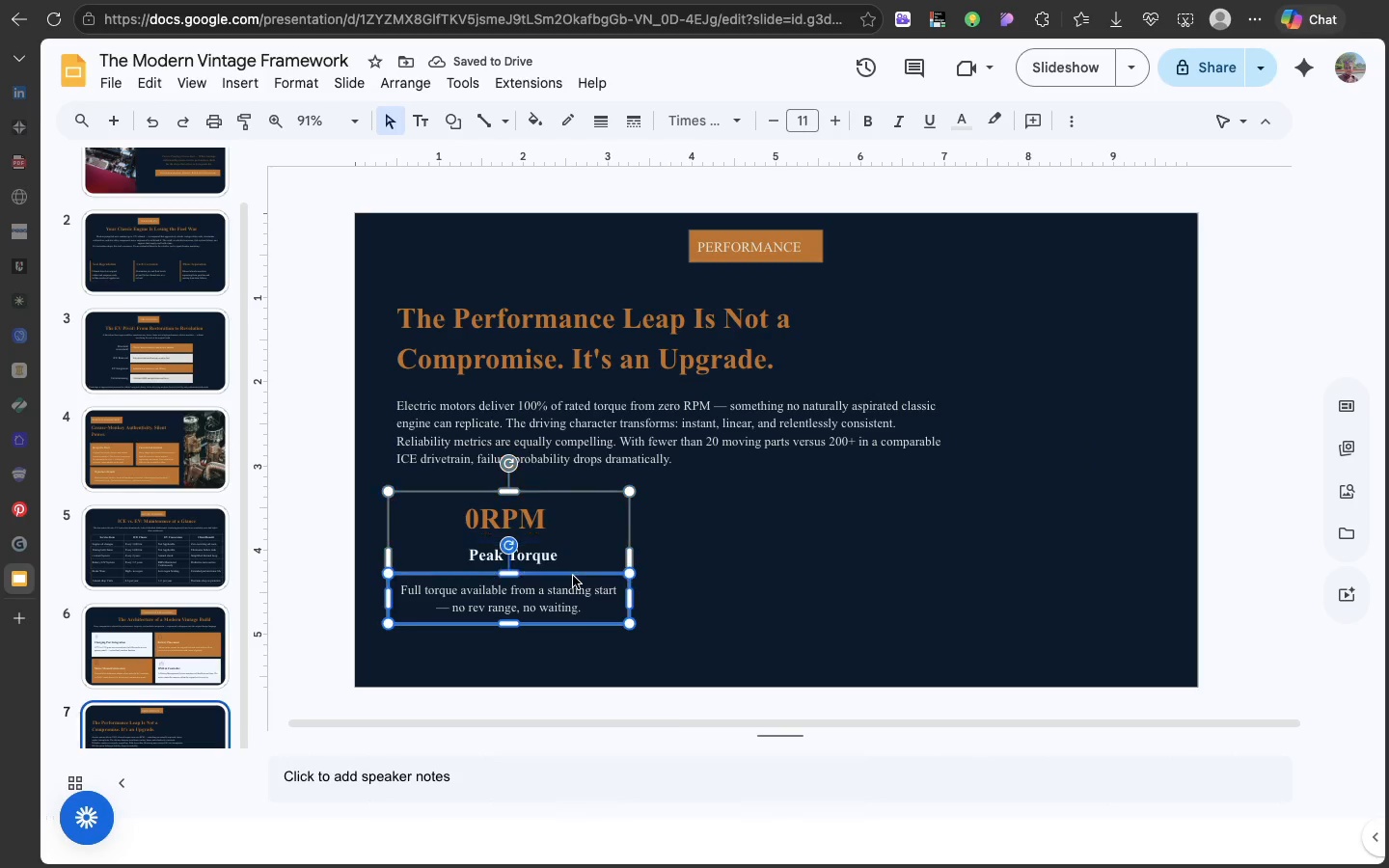 
left_click([573, 576])
 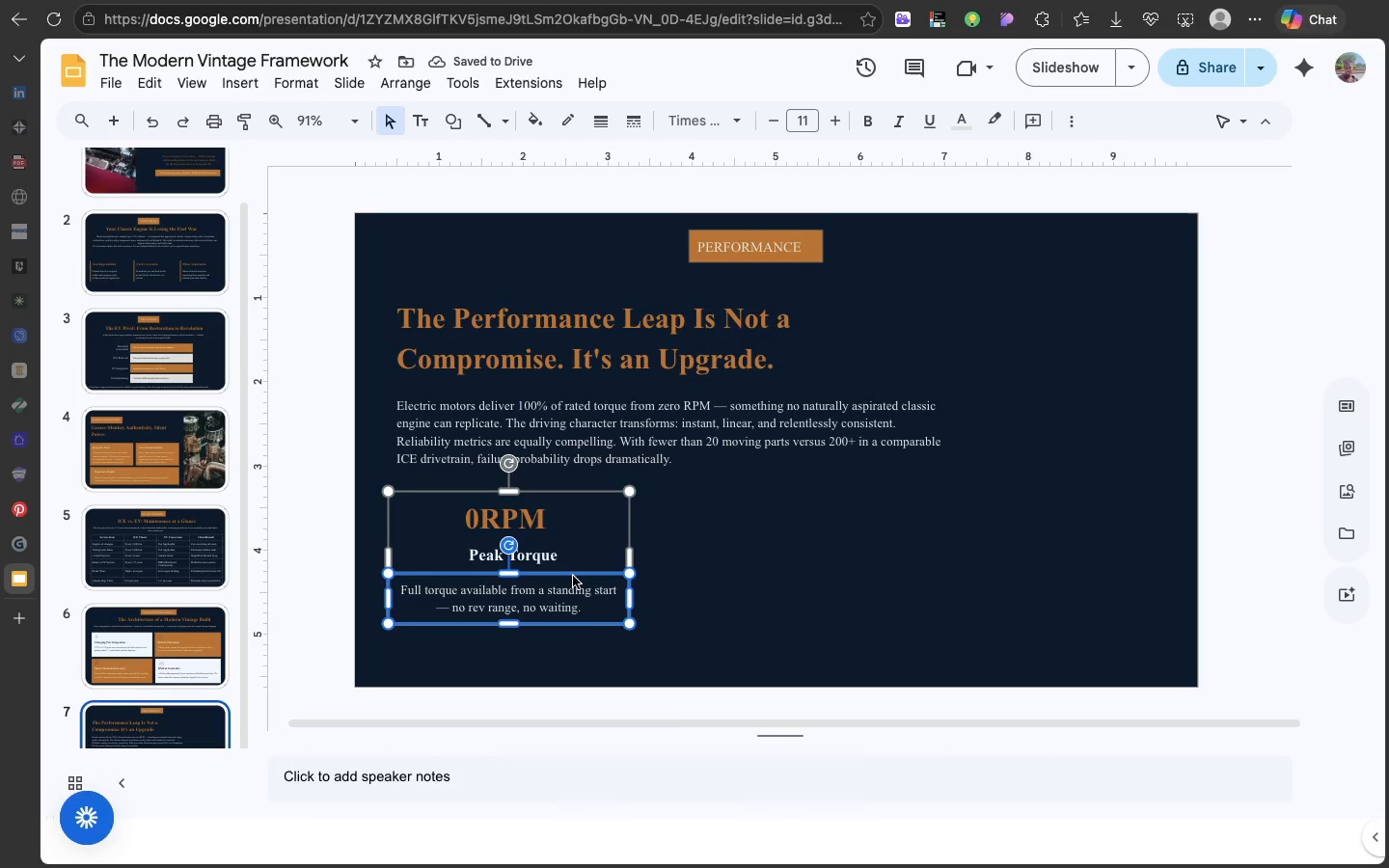 
key(Meta+D)
 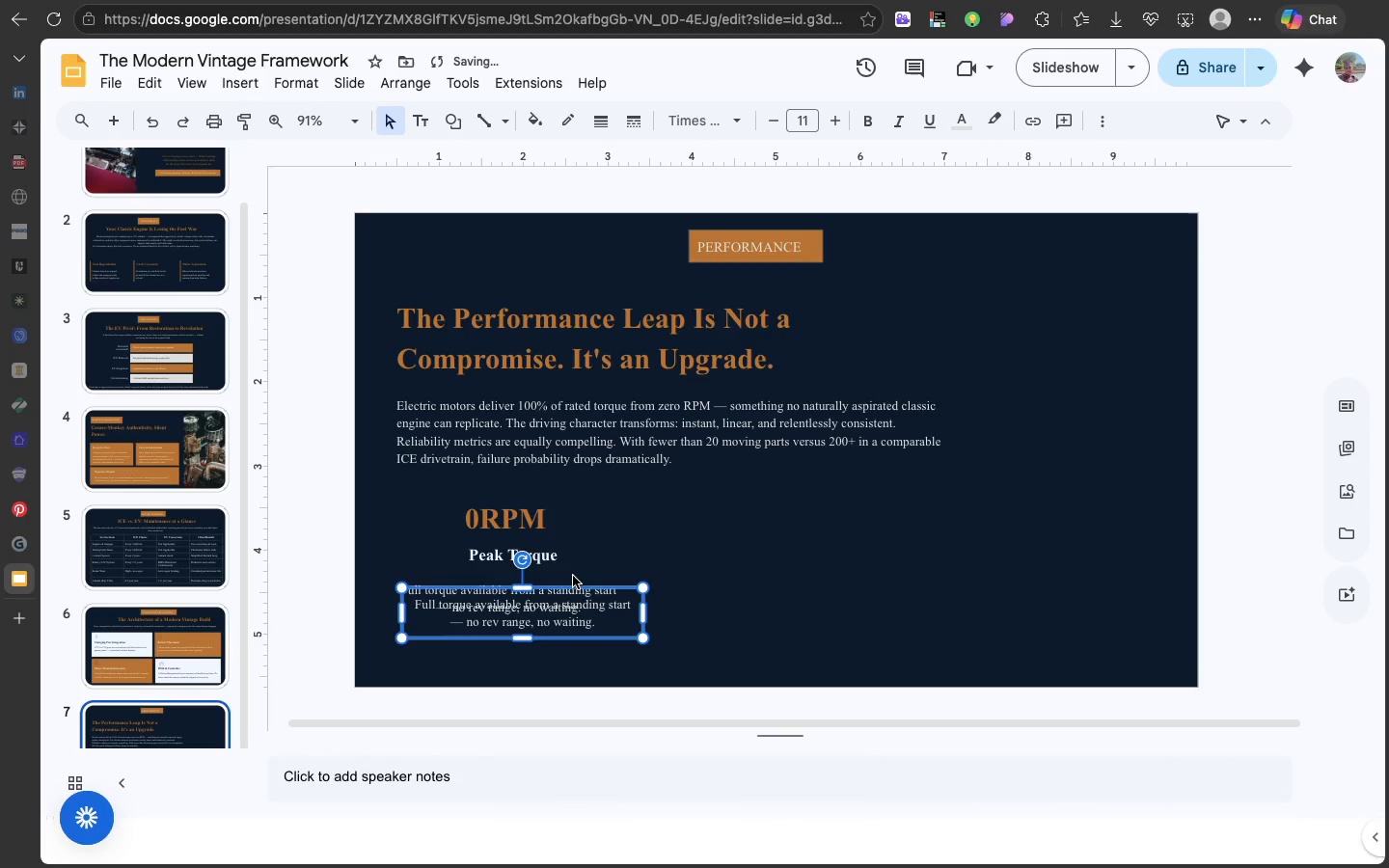 
key(Meta+Z)
 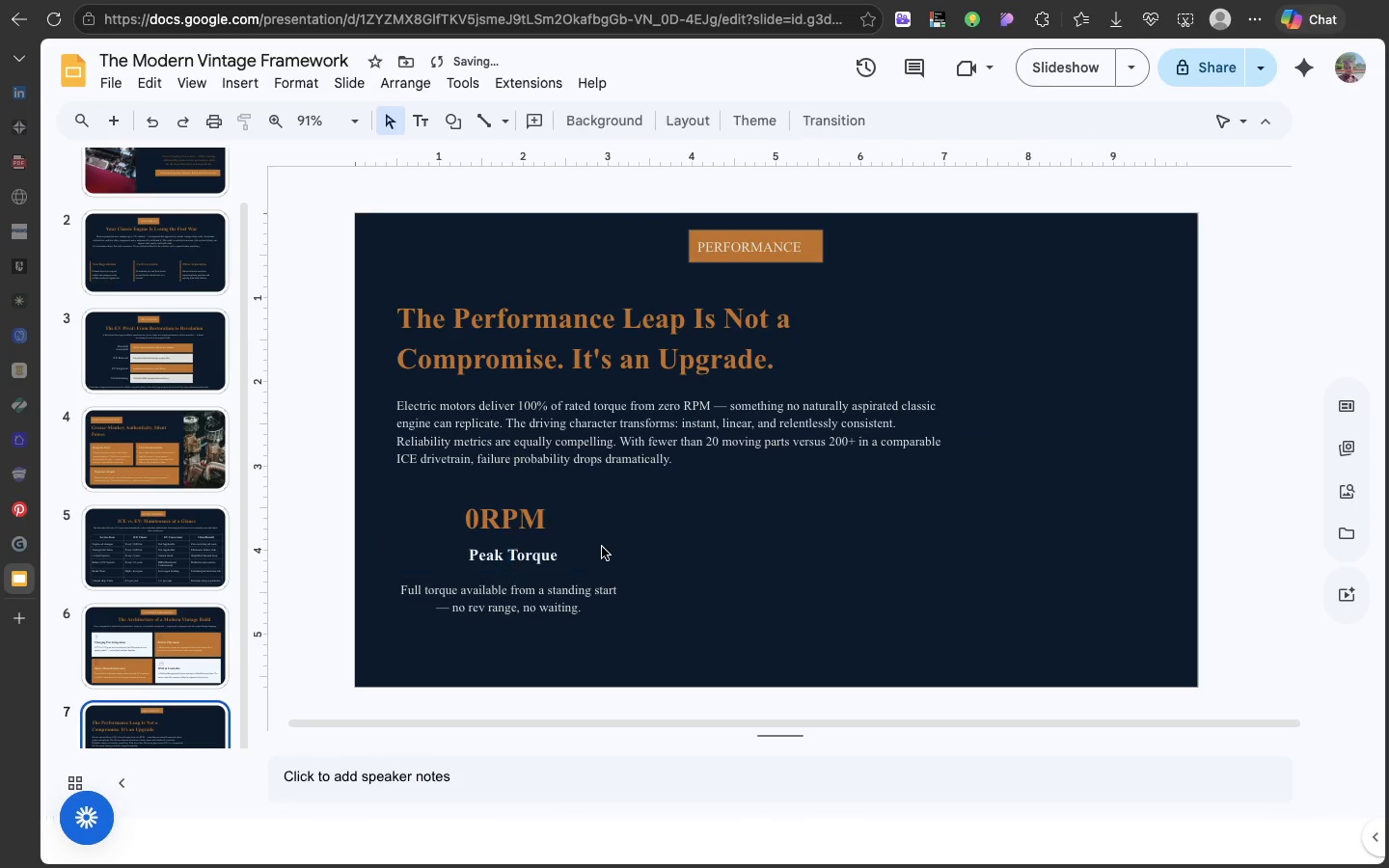 
left_click([602, 547])
 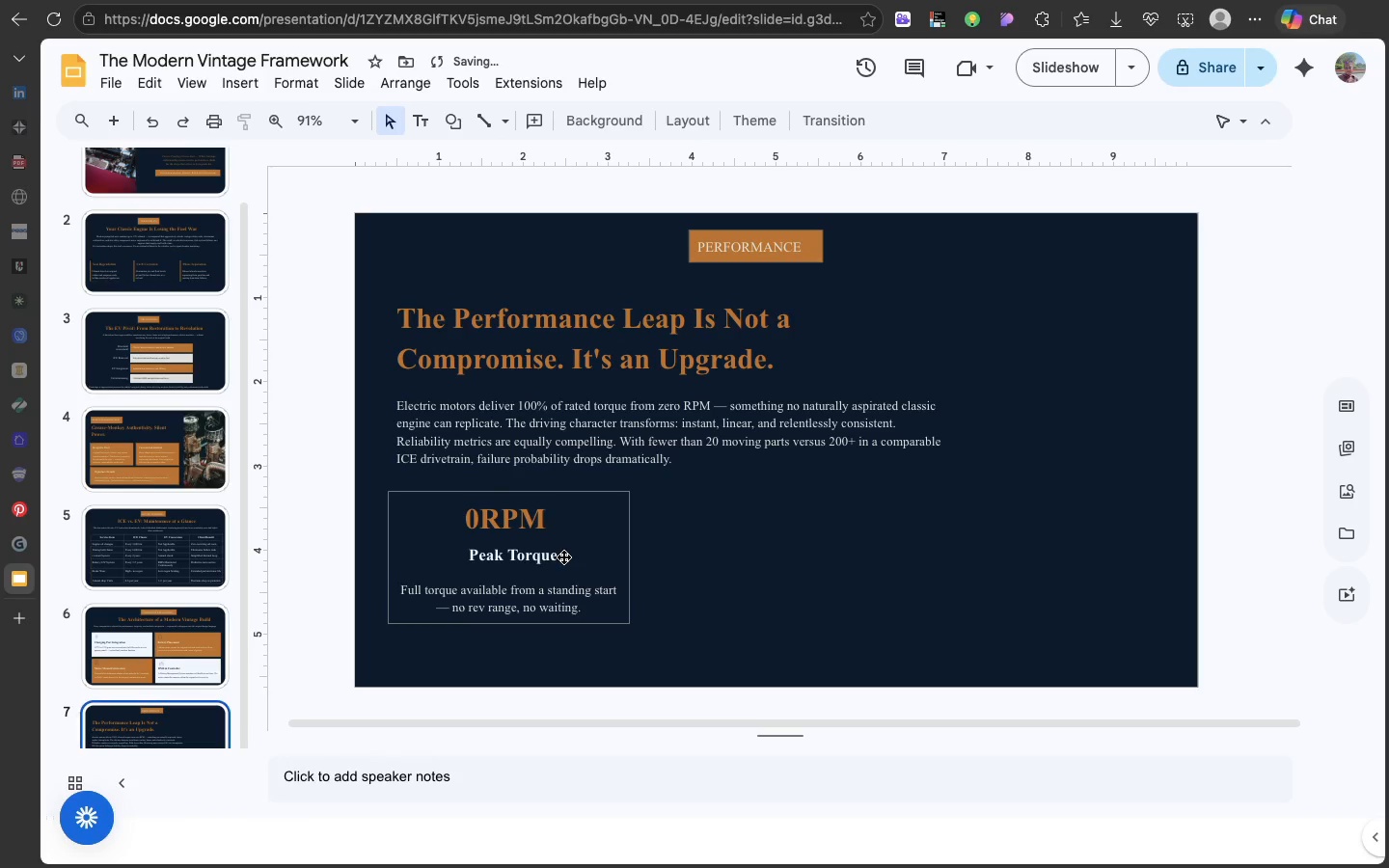 
left_click([563, 556])
 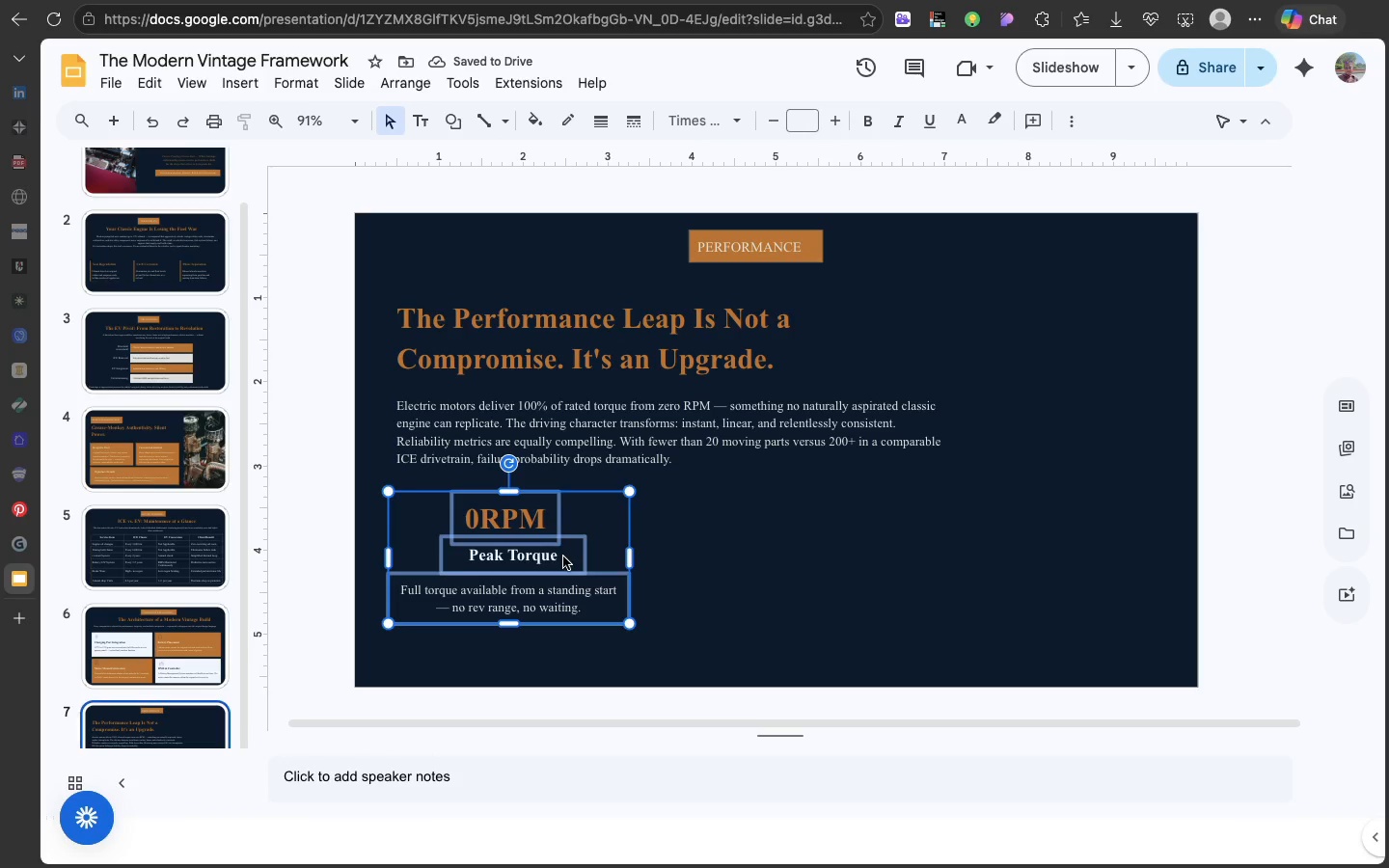 
key(Meta+D)
 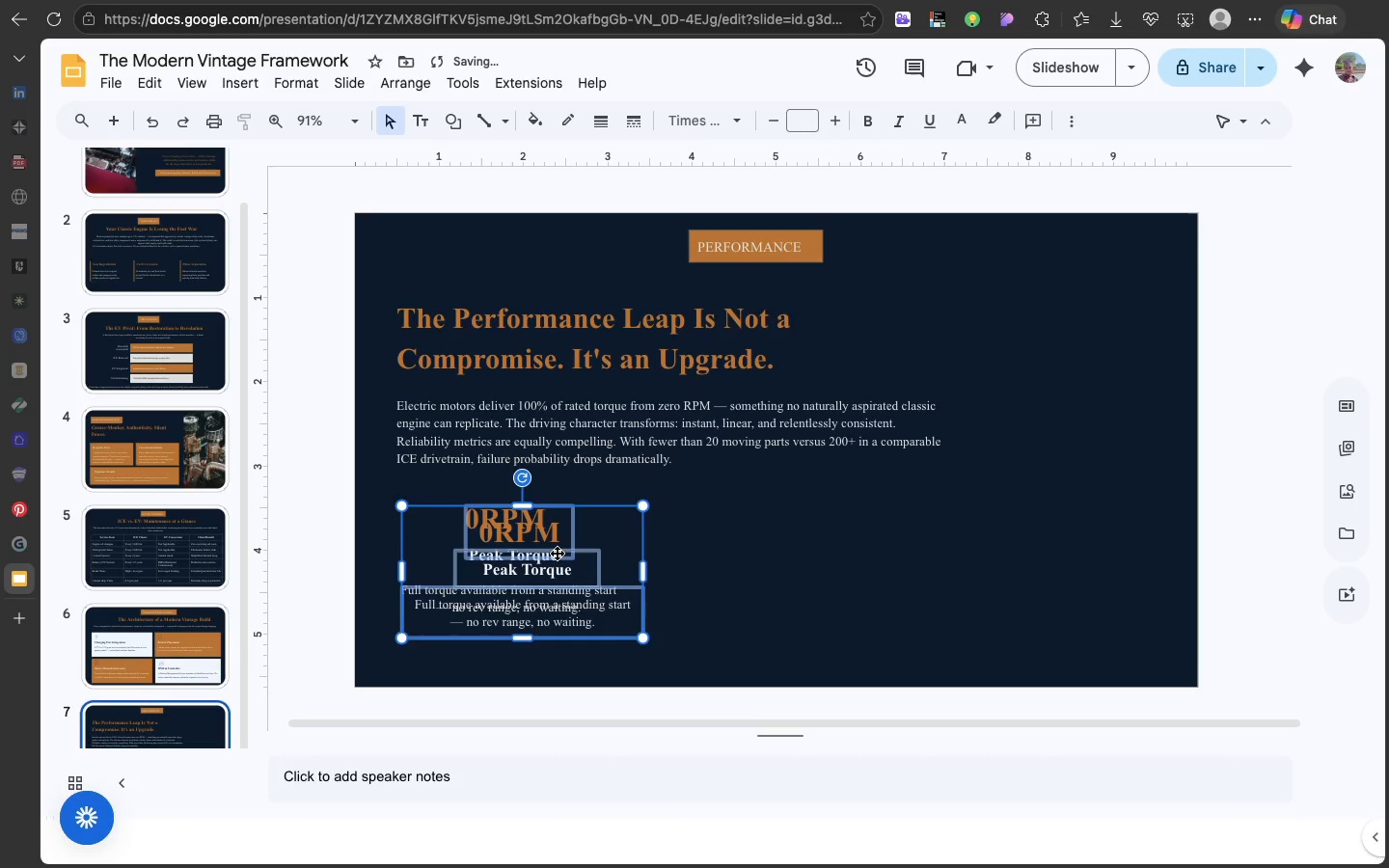 
left_click_drag(start_coordinate=[557, 553], to_coordinate=[776, 544])
 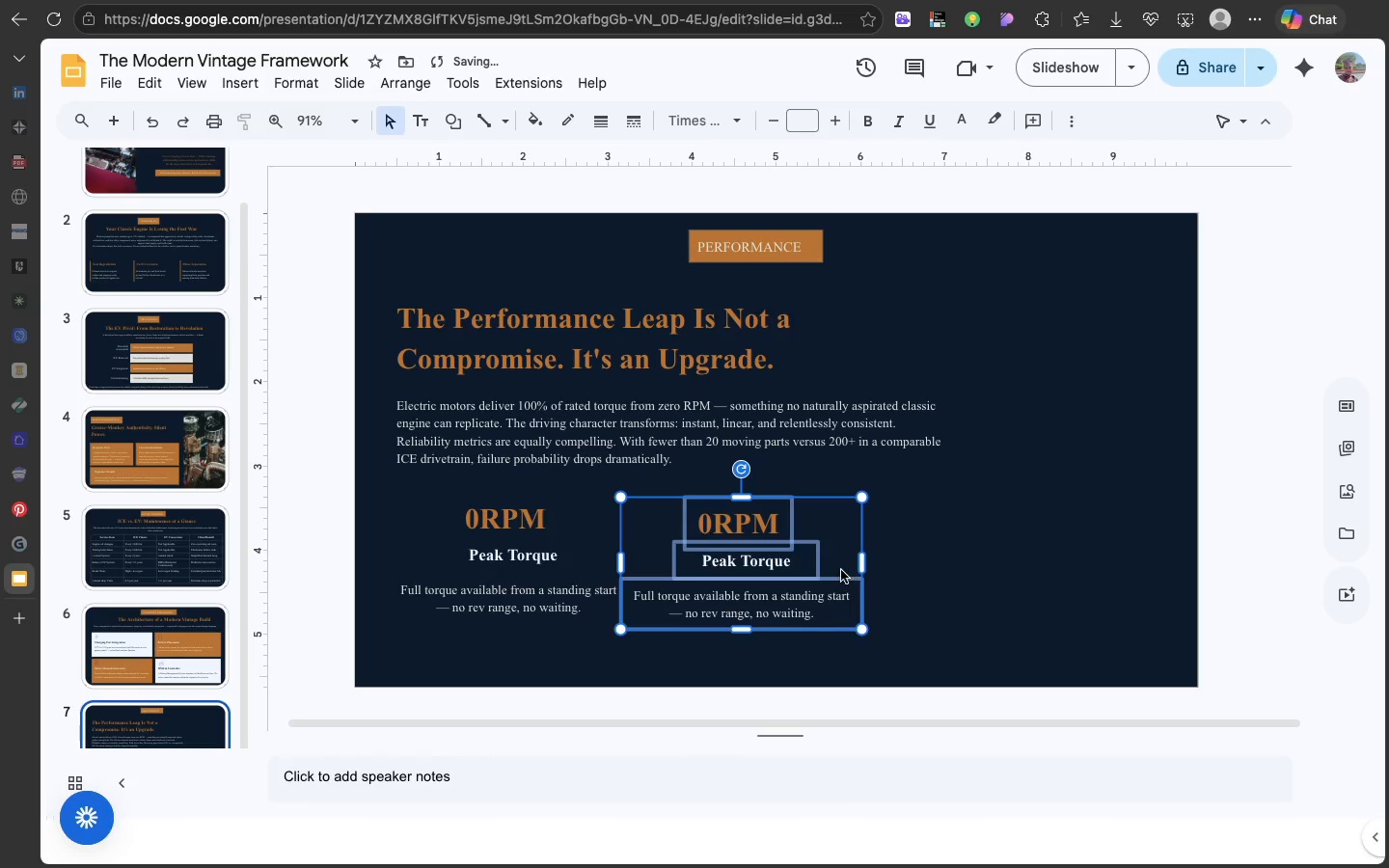 
left_click([685, 410])
 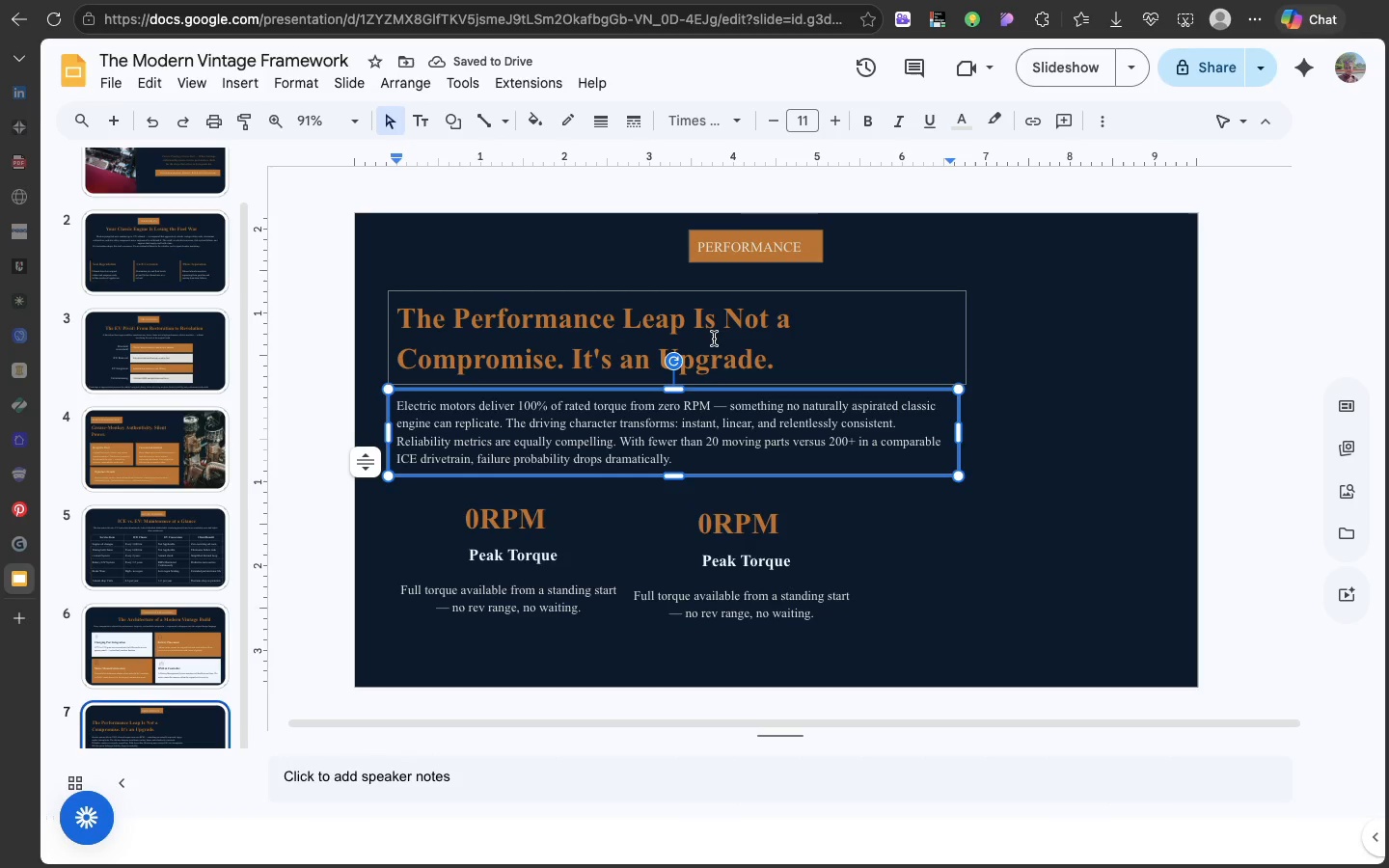 
left_click([714, 339])
 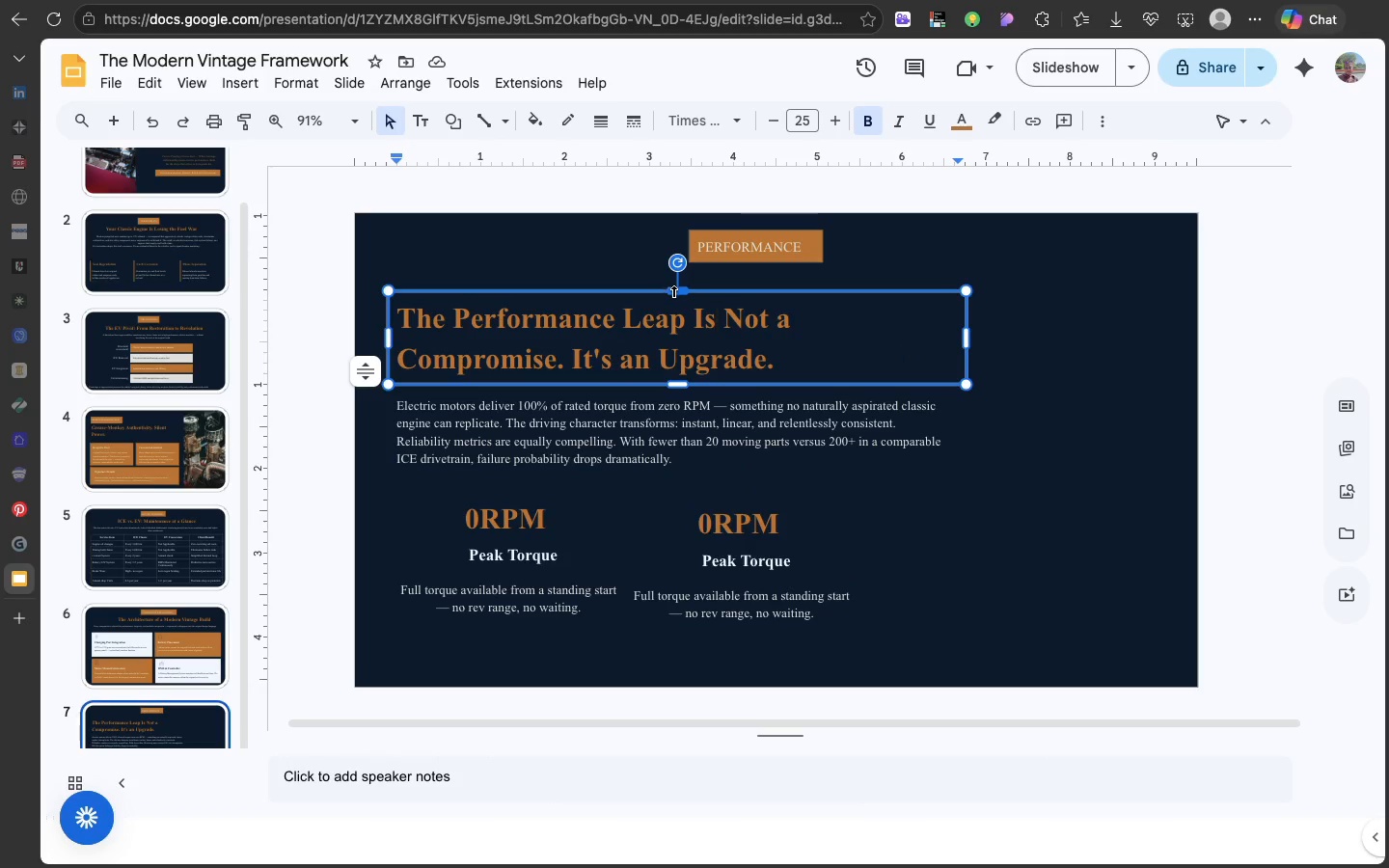 
wait(6.12)
 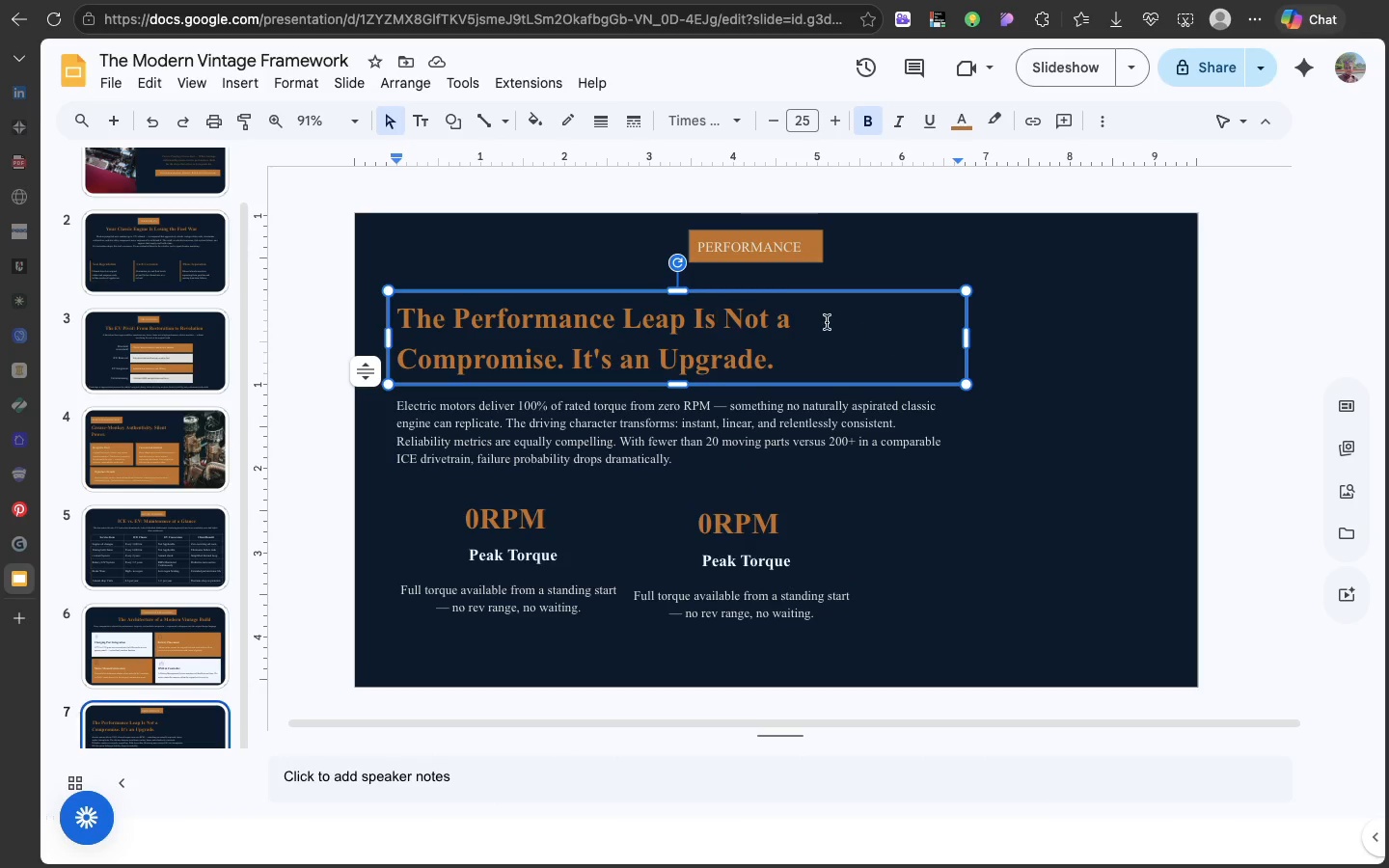 
left_click_drag(start_coordinate=[667, 296], to_coordinate=[653, 285])
 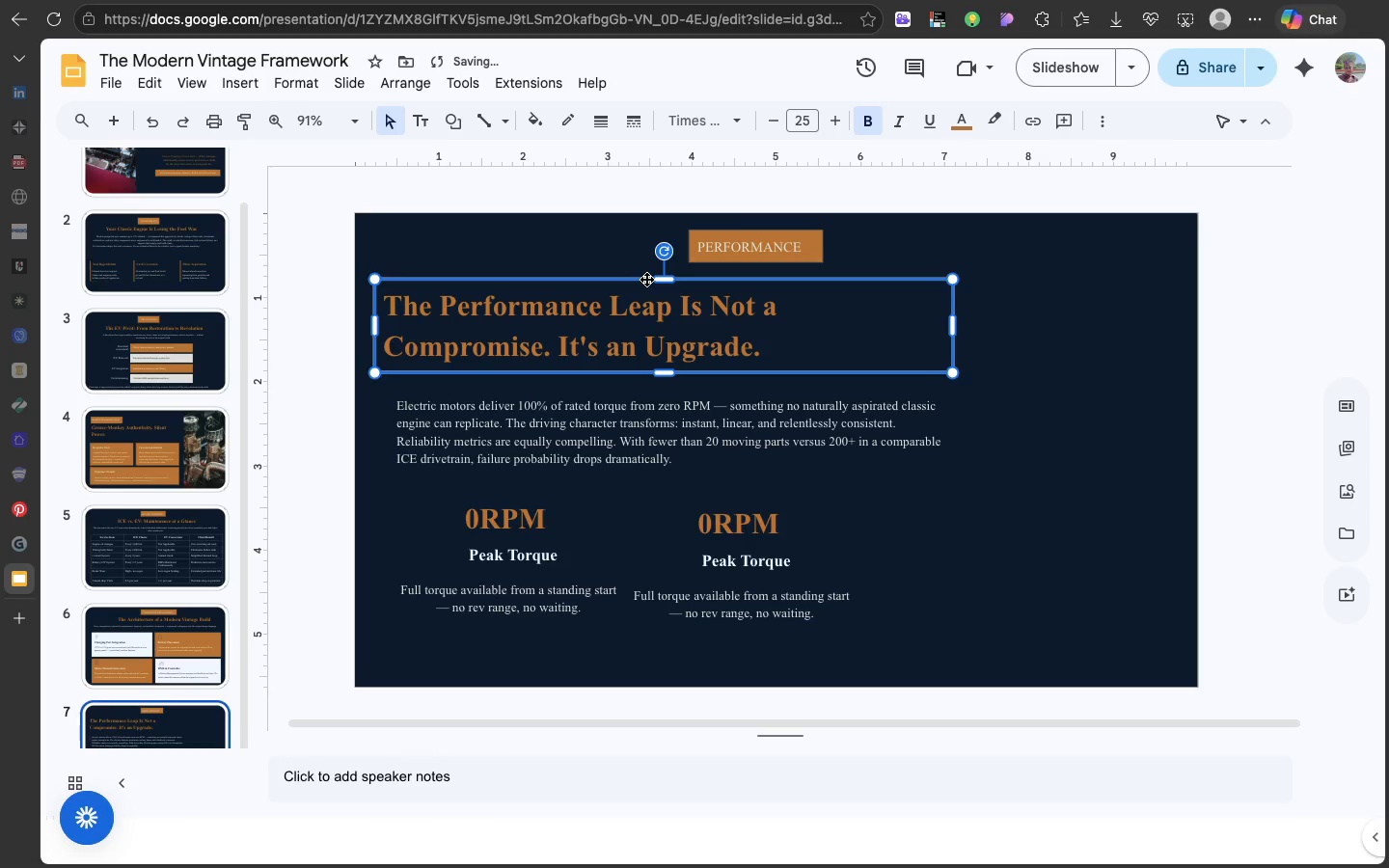 
left_click_drag(start_coordinate=[646, 279], to_coordinate=[645, 272])
 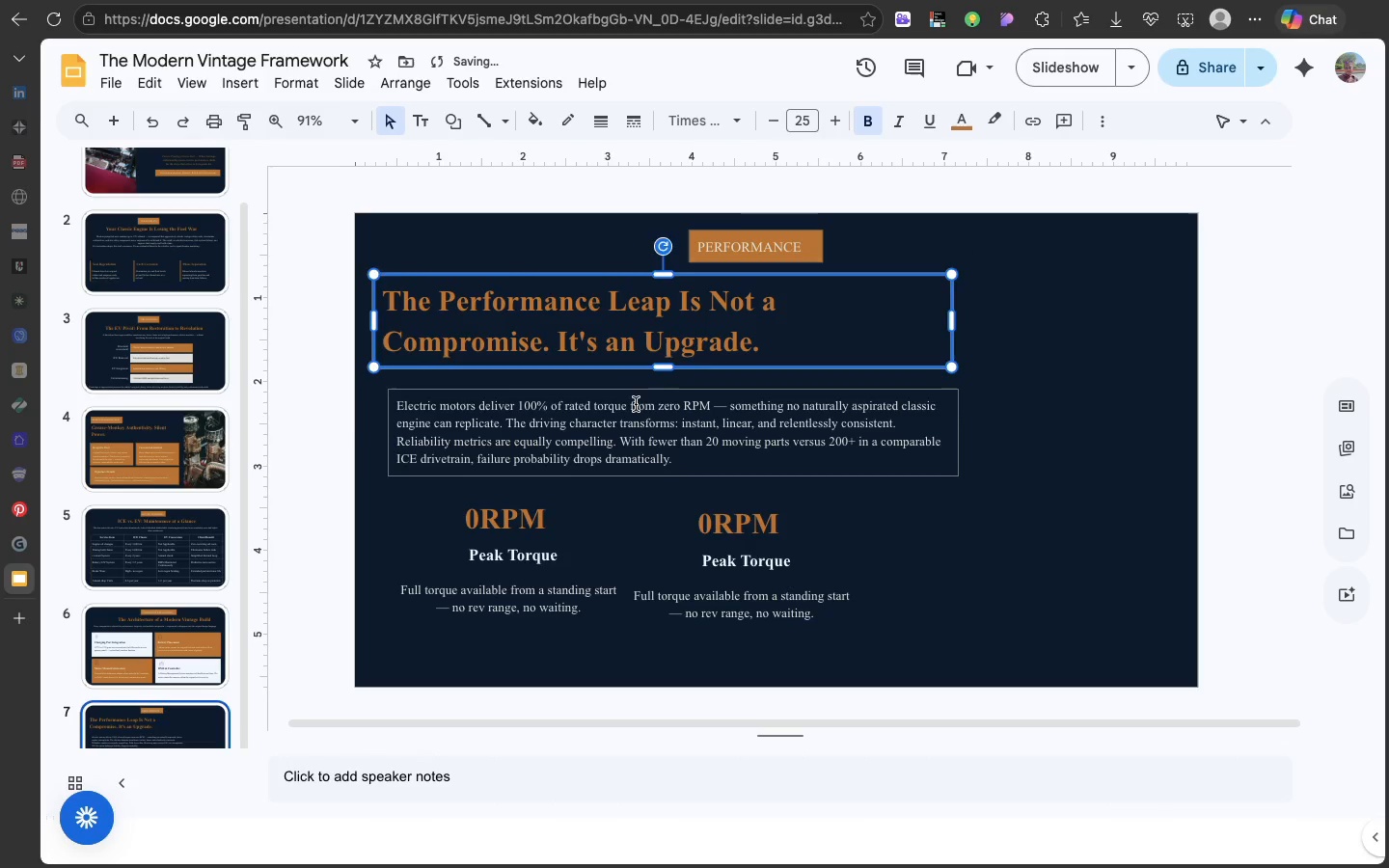 
left_click([636, 404])
 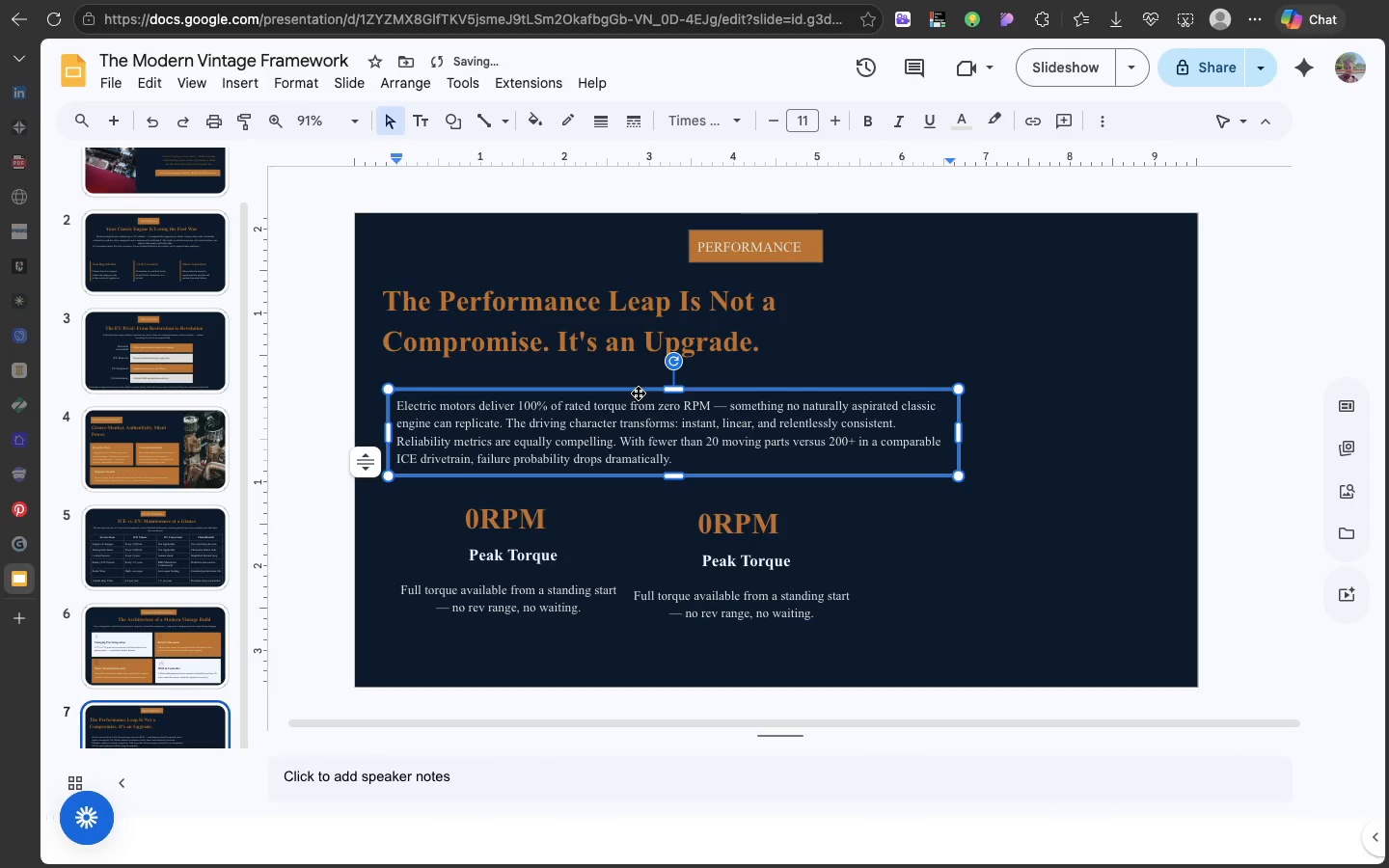 
left_click_drag(start_coordinate=[637, 392], to_coordinate=[626, 368])
 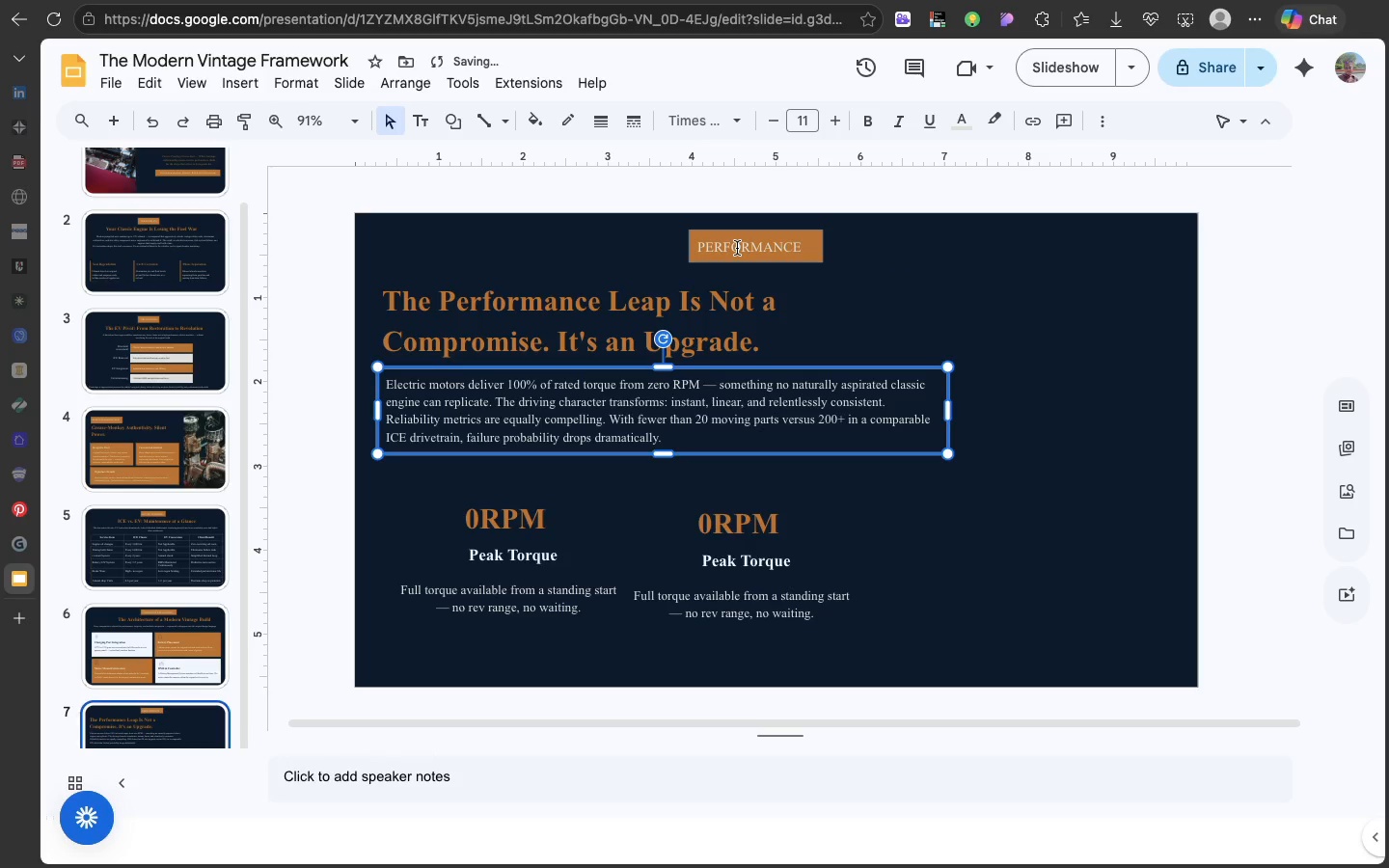 
left_click([737, 248])
 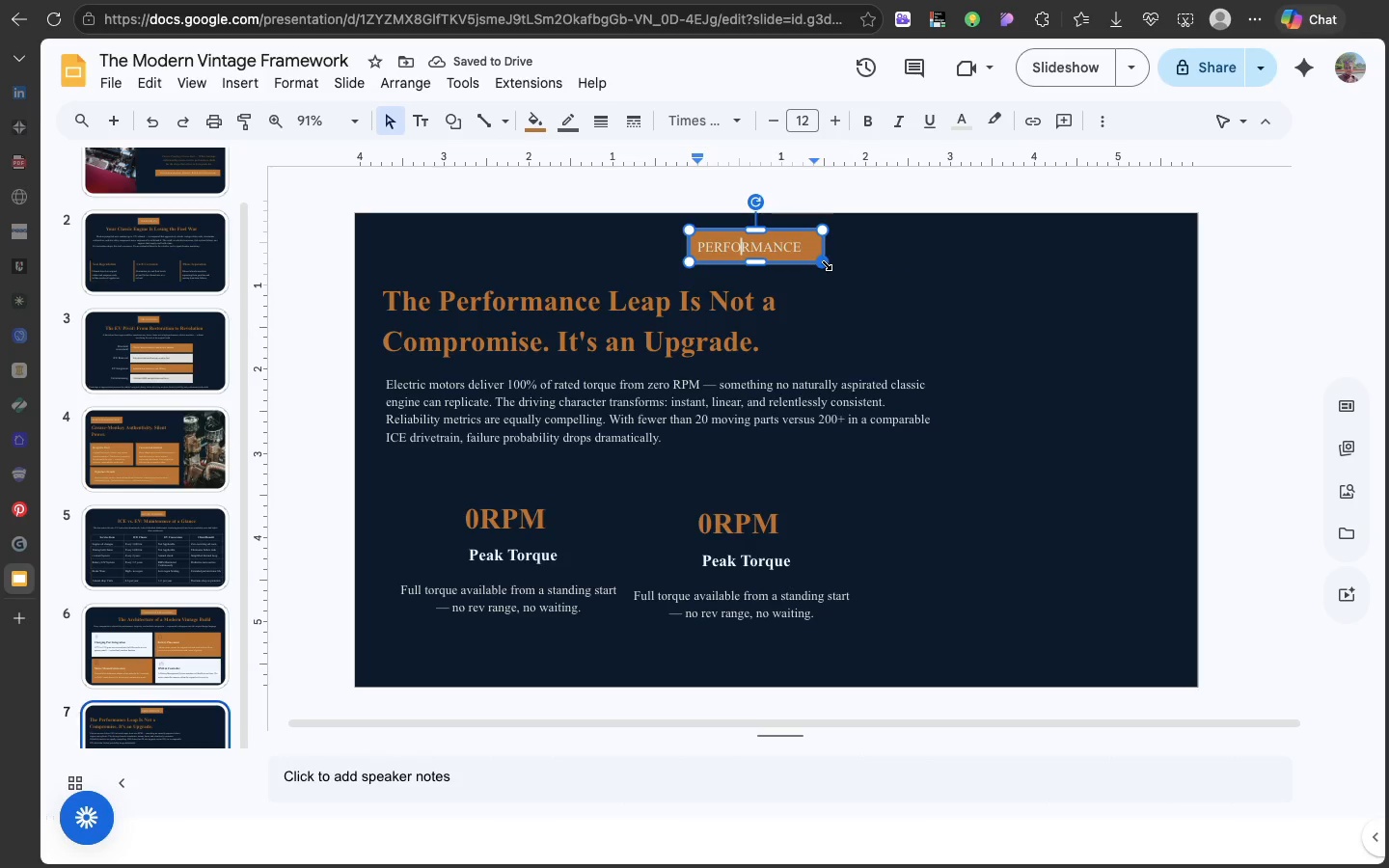 
left_click_drag(start_coordinate=[813, 262], to_coordinate=[507, 277])
 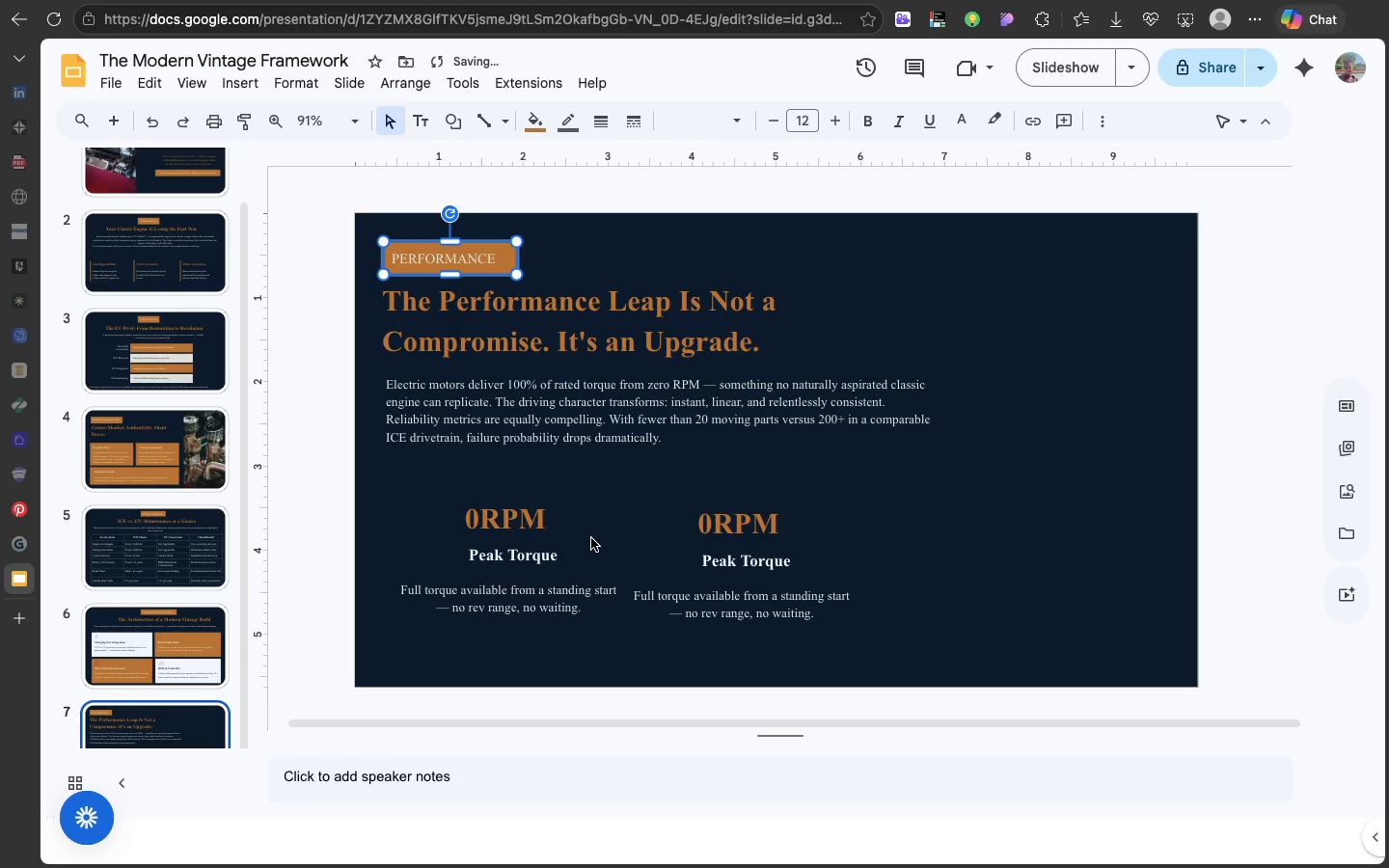 
left_click([591, 538])
 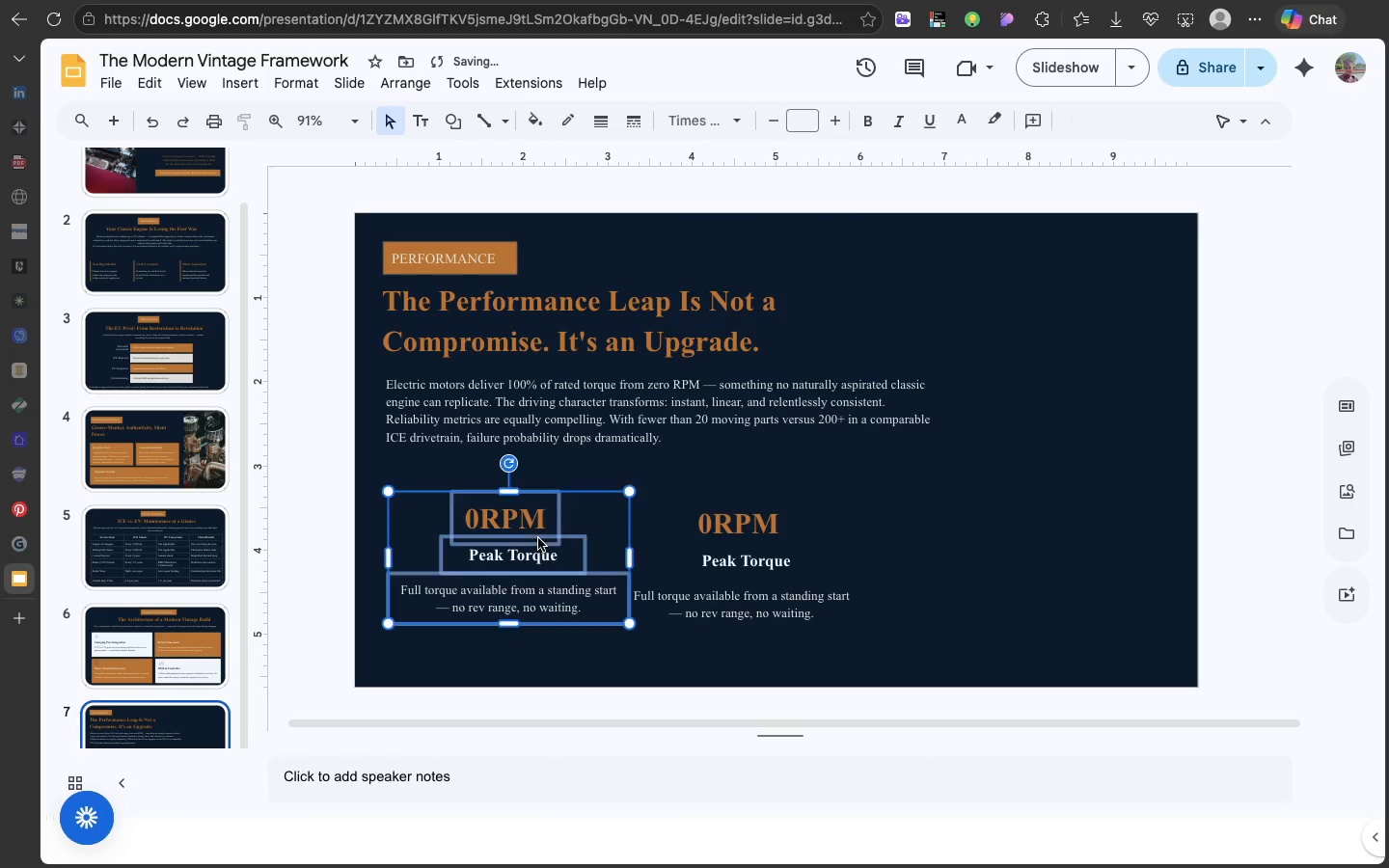 
left_click([538, 538])
 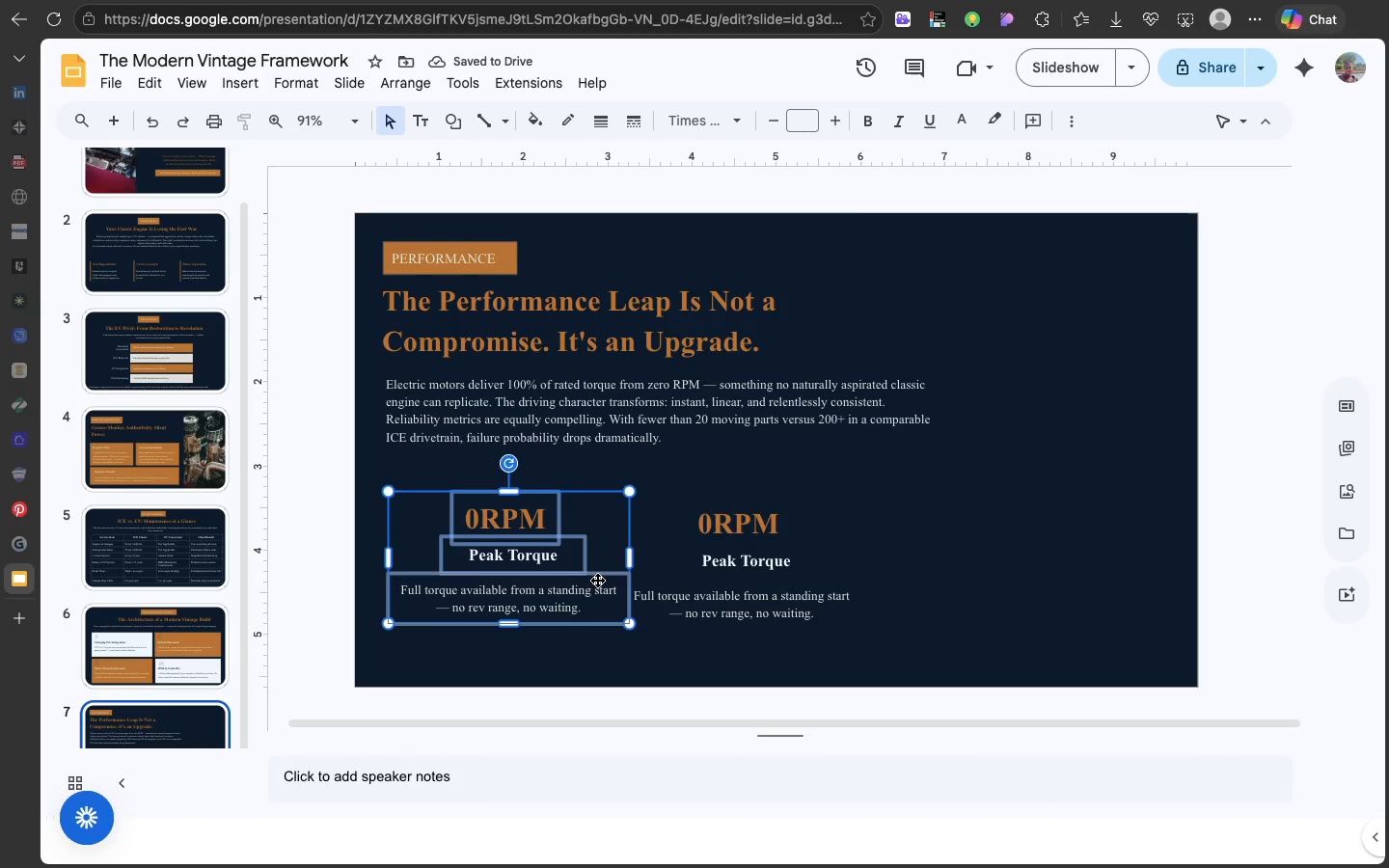 
left_click([597, 580])
 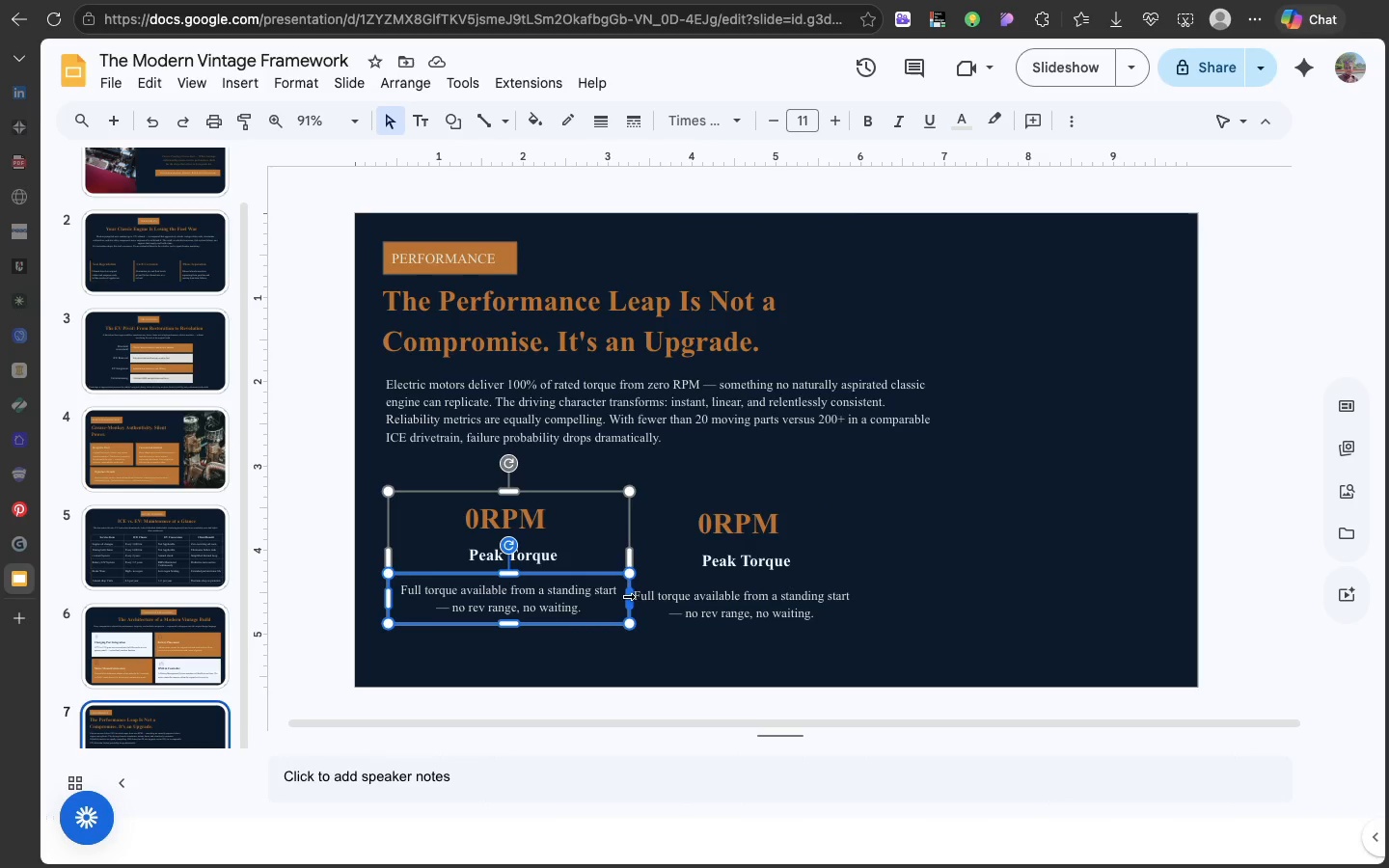 
left_click_drag(start_coordinate=[629, 596], to_coordinate=[586, 593])
 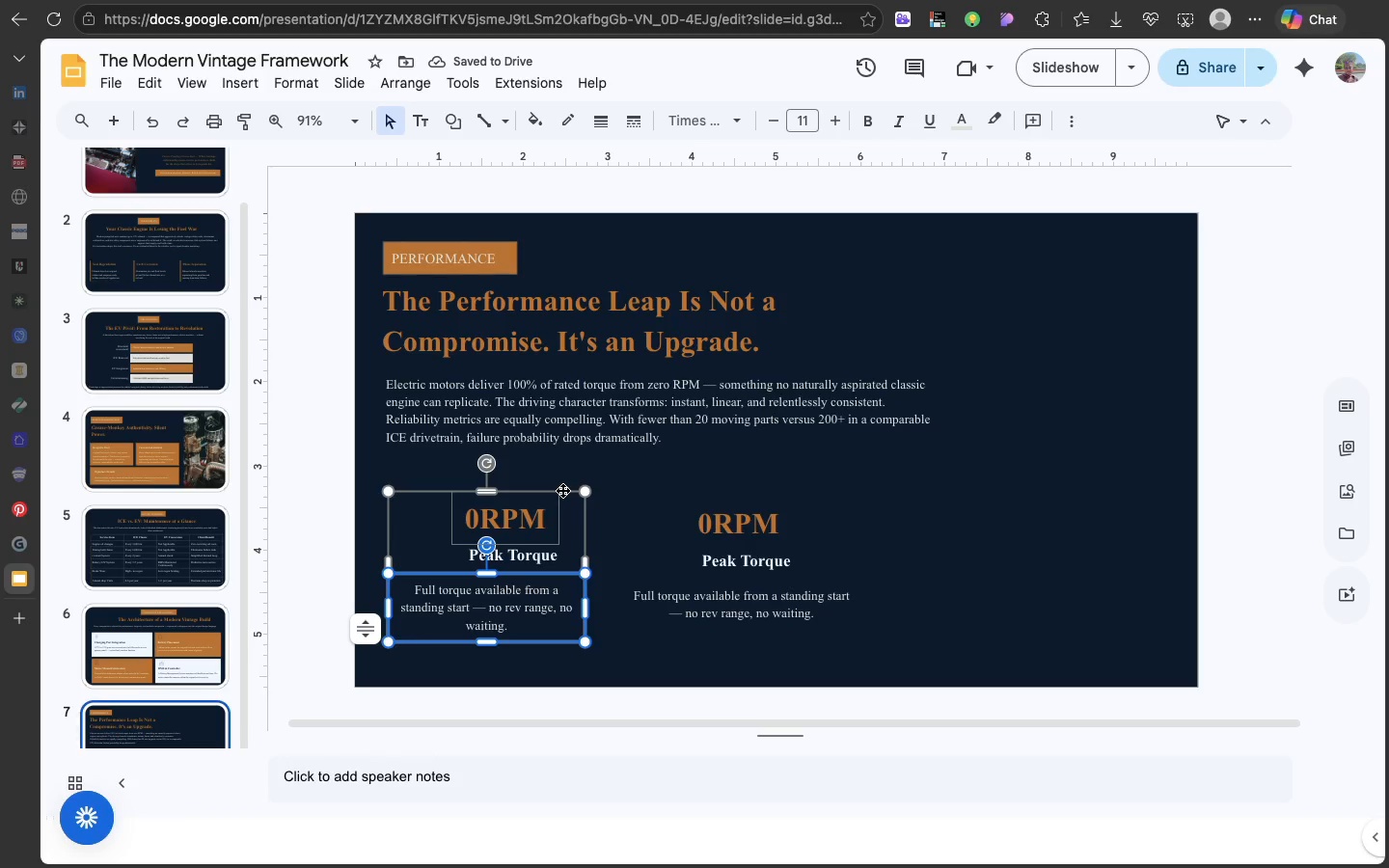 
left_click([645, 518])
 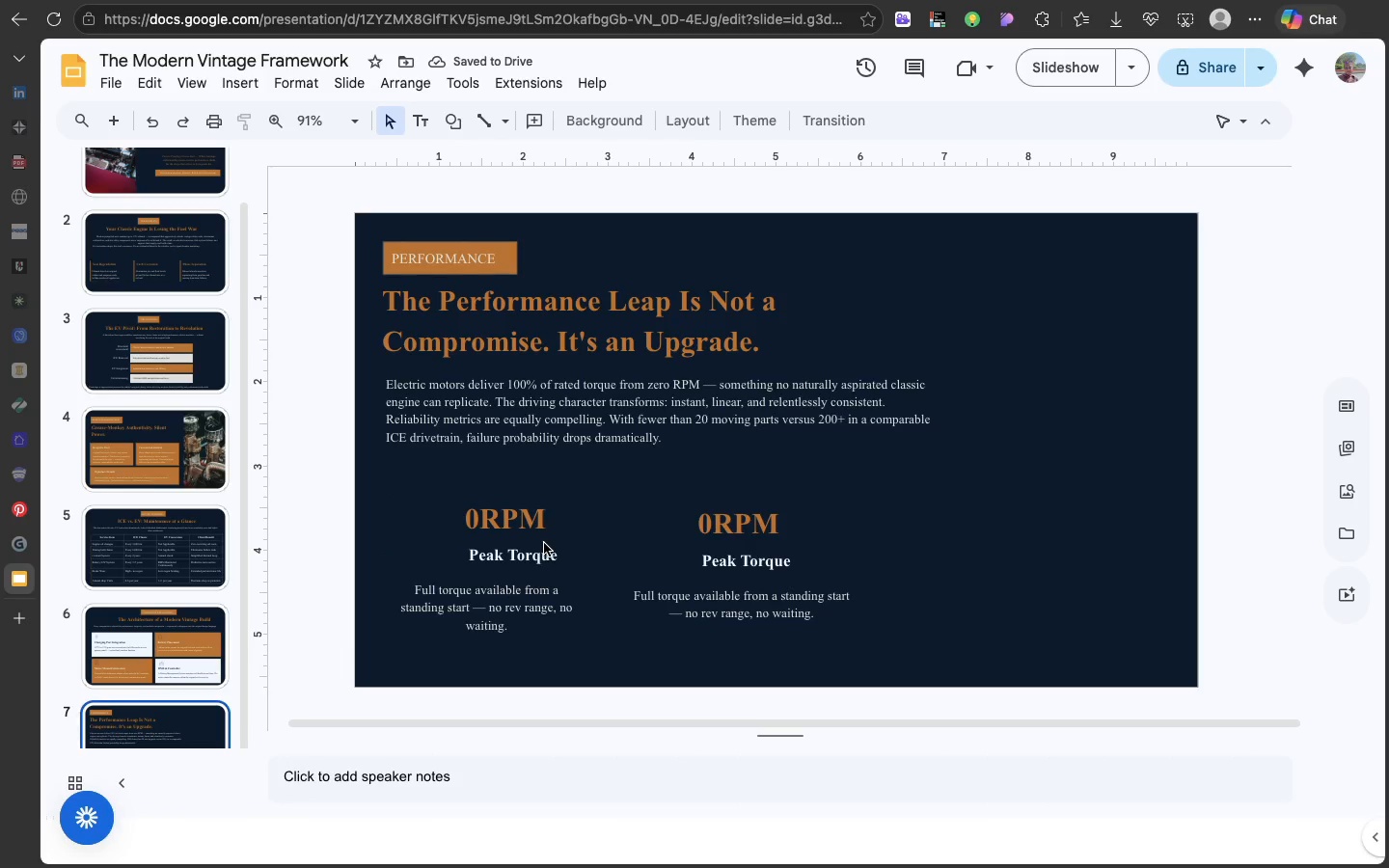 
left_click([544, 543])
 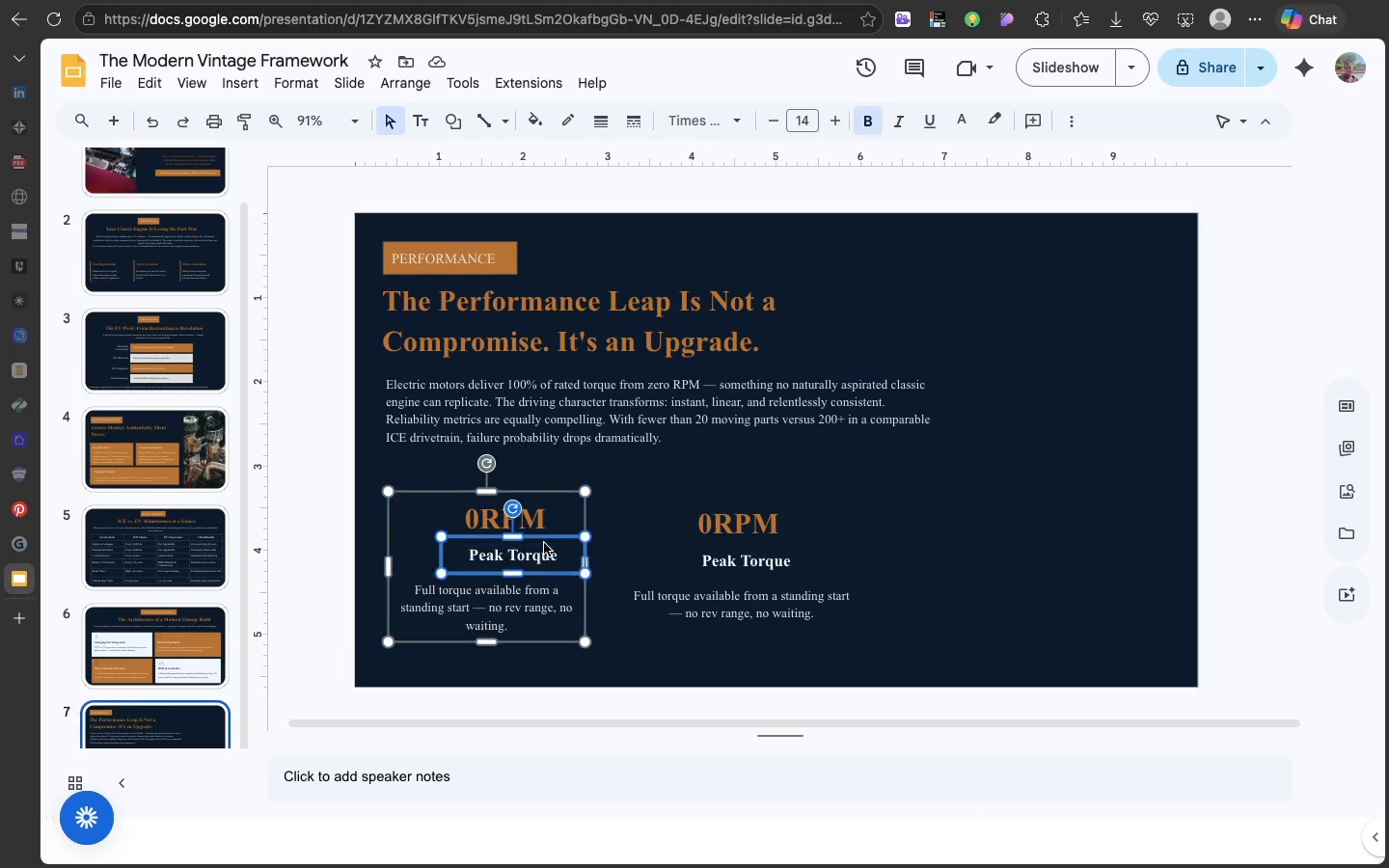 
left_click([544, 543])
 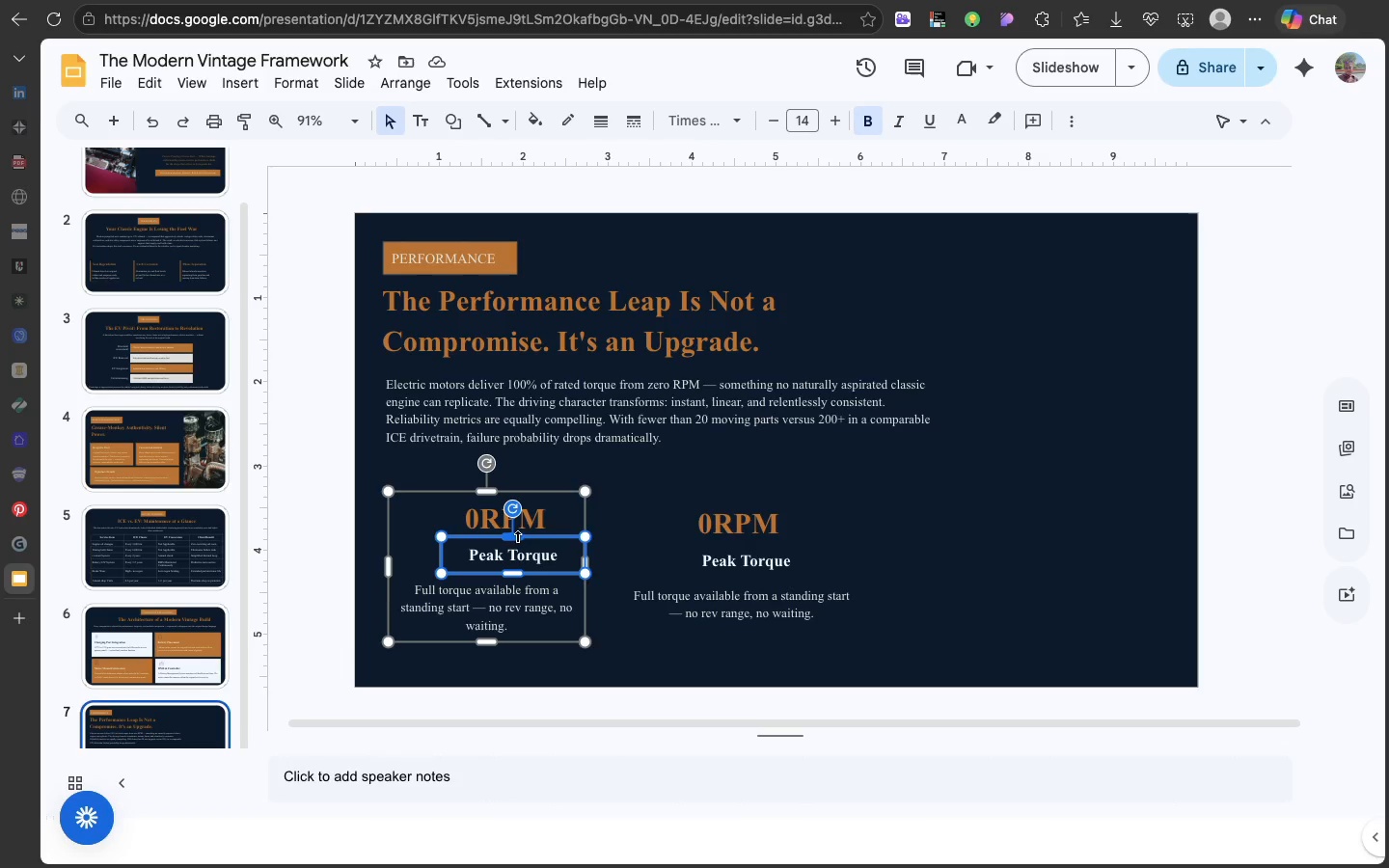 
left_click_drag(start_coordinate=[530, 537], to_coordinate=[501, 537])
 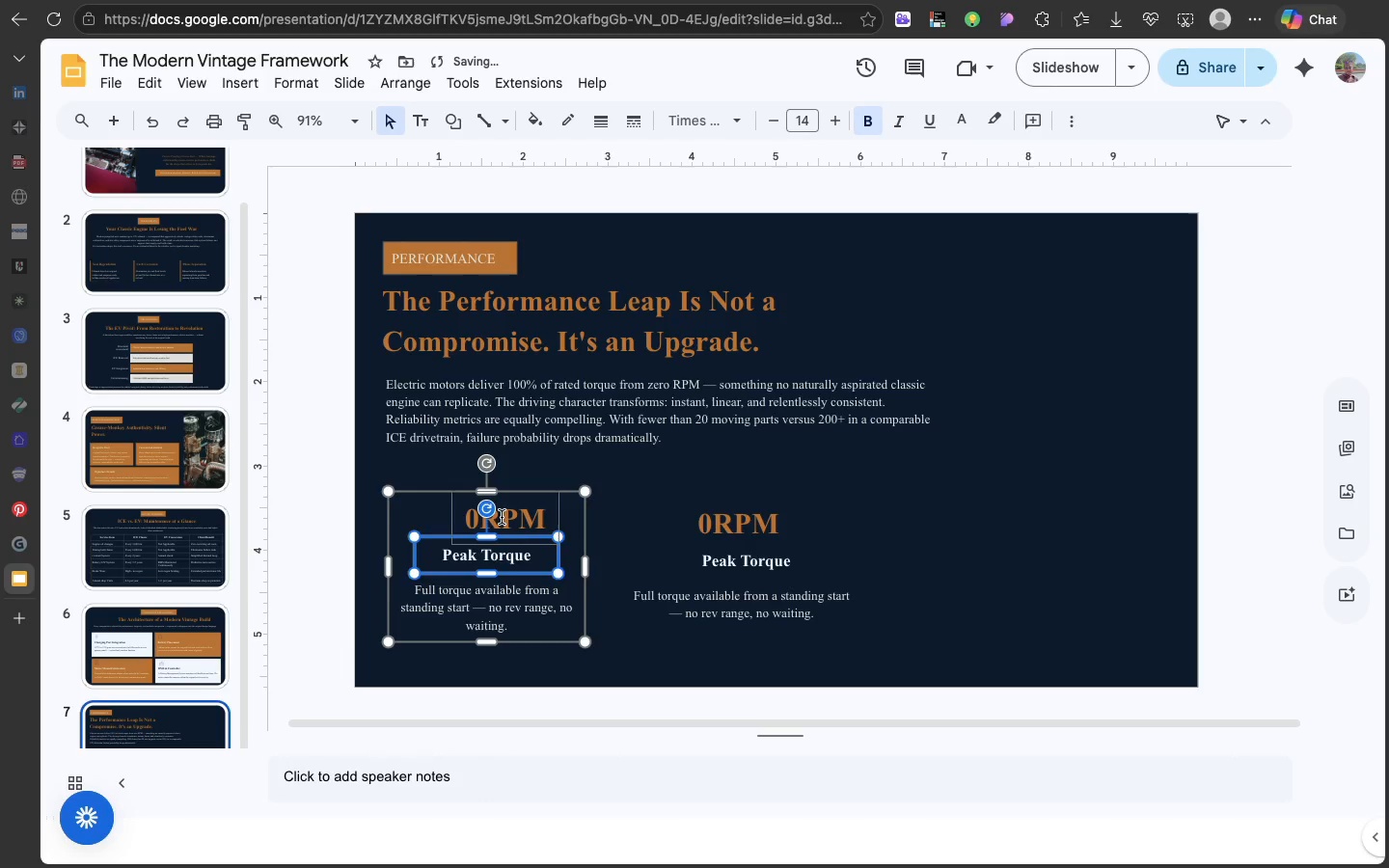 
left_click([502, 517])
 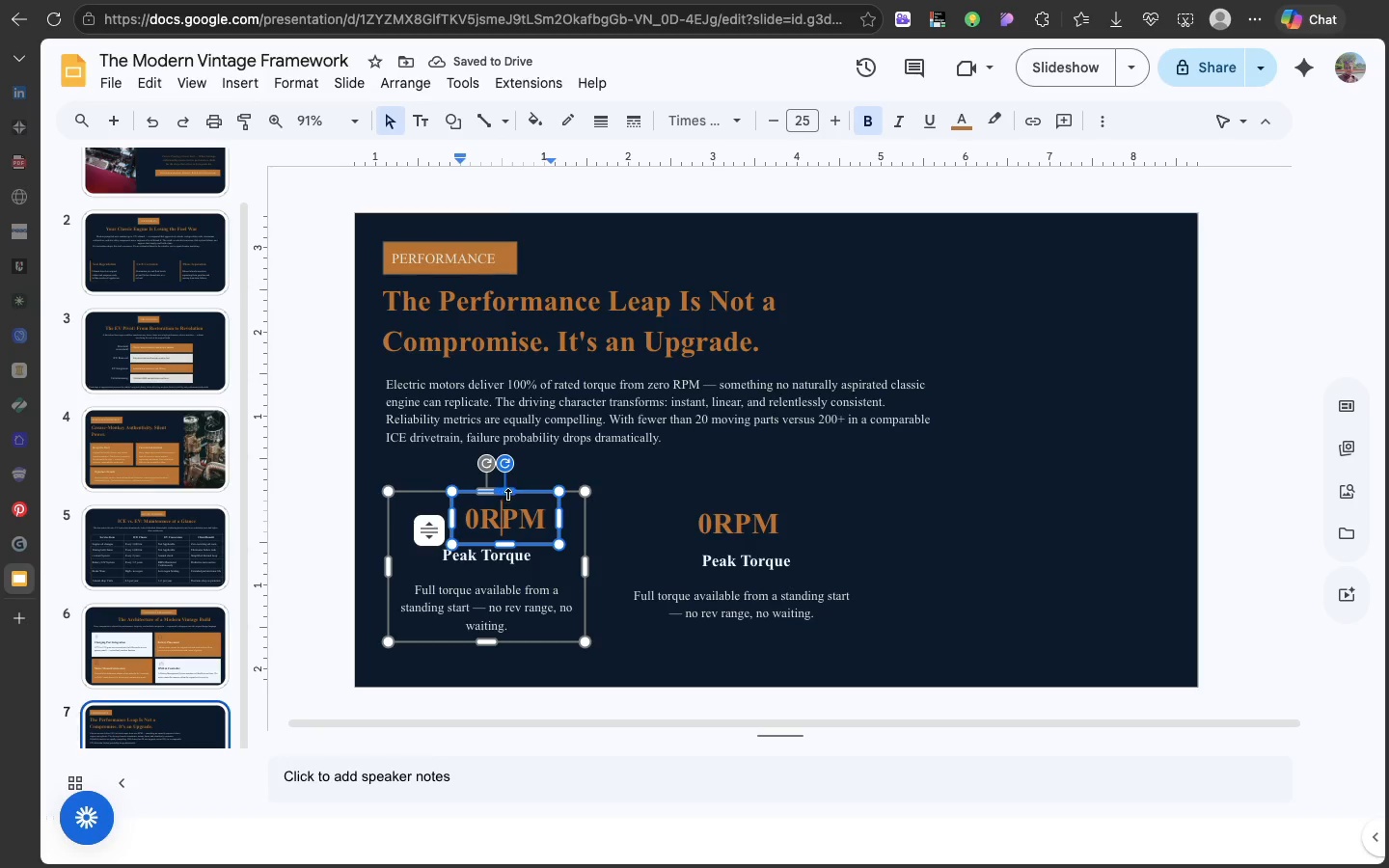 
left_click_drag(start_coordinate=[506, 495], to_coordinate=[491, 495])
 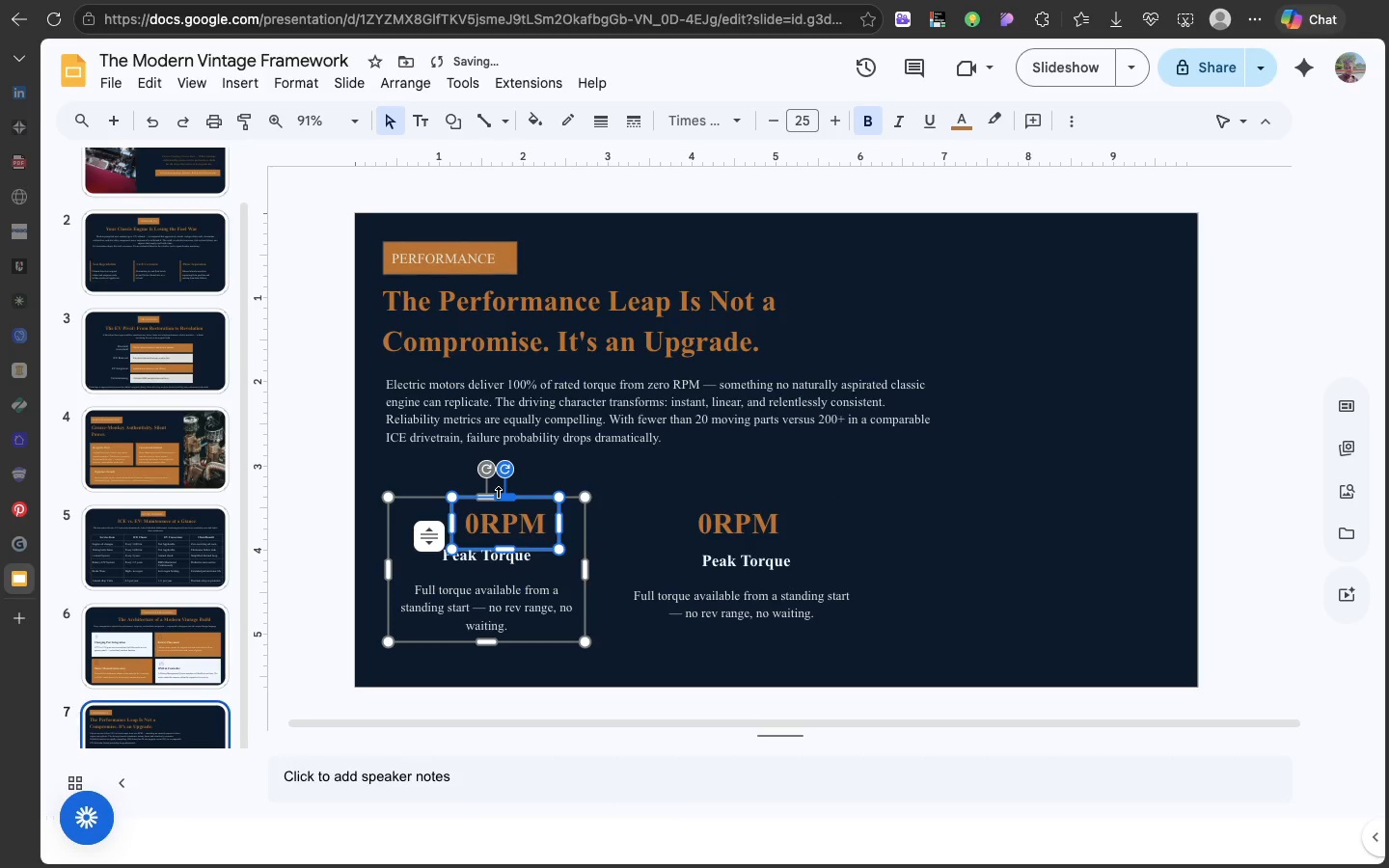 
key(Meta+Z)
 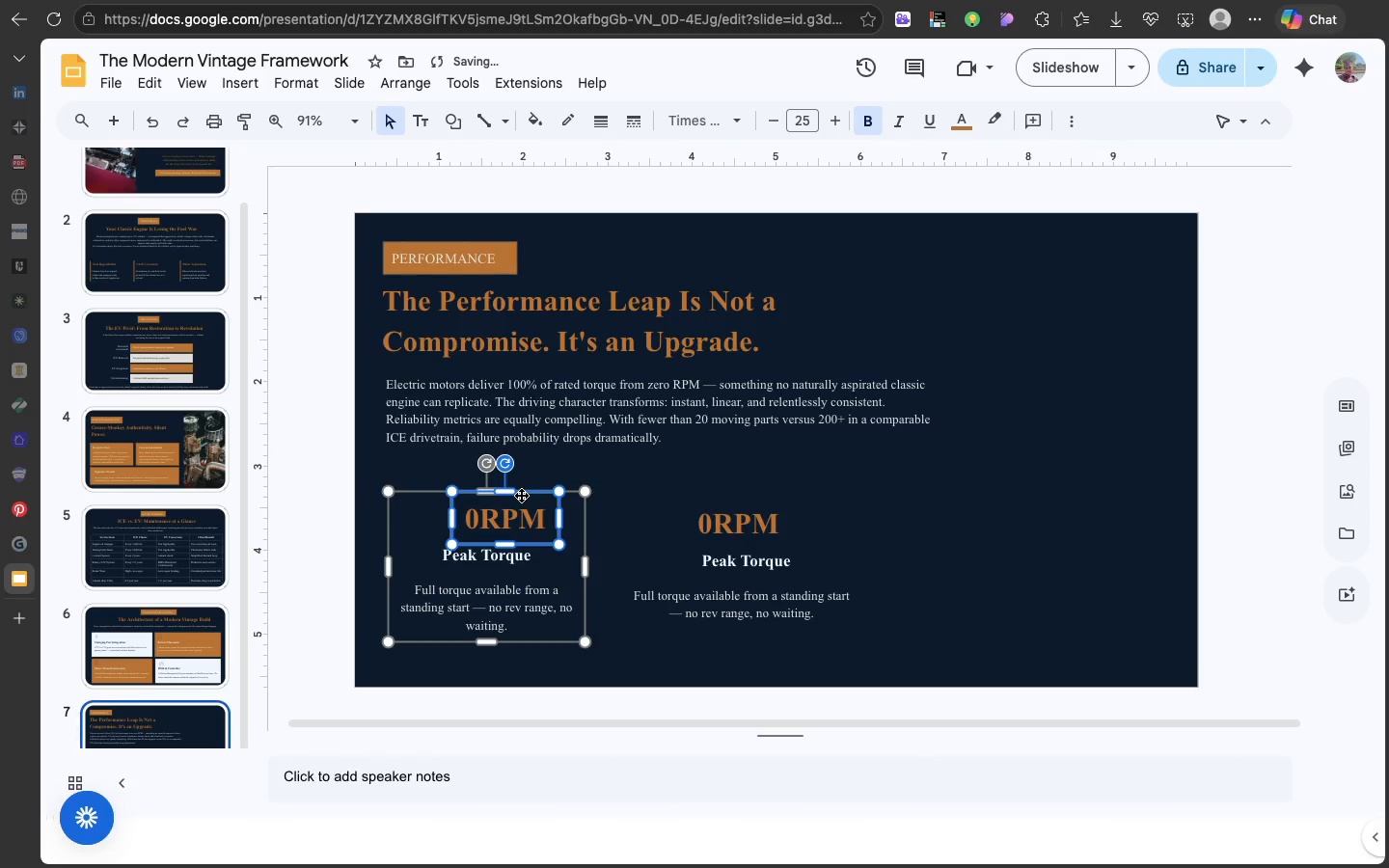 
left_click_drag(start_coordinate=[521, 495], to_coordinate=[498, 497])
 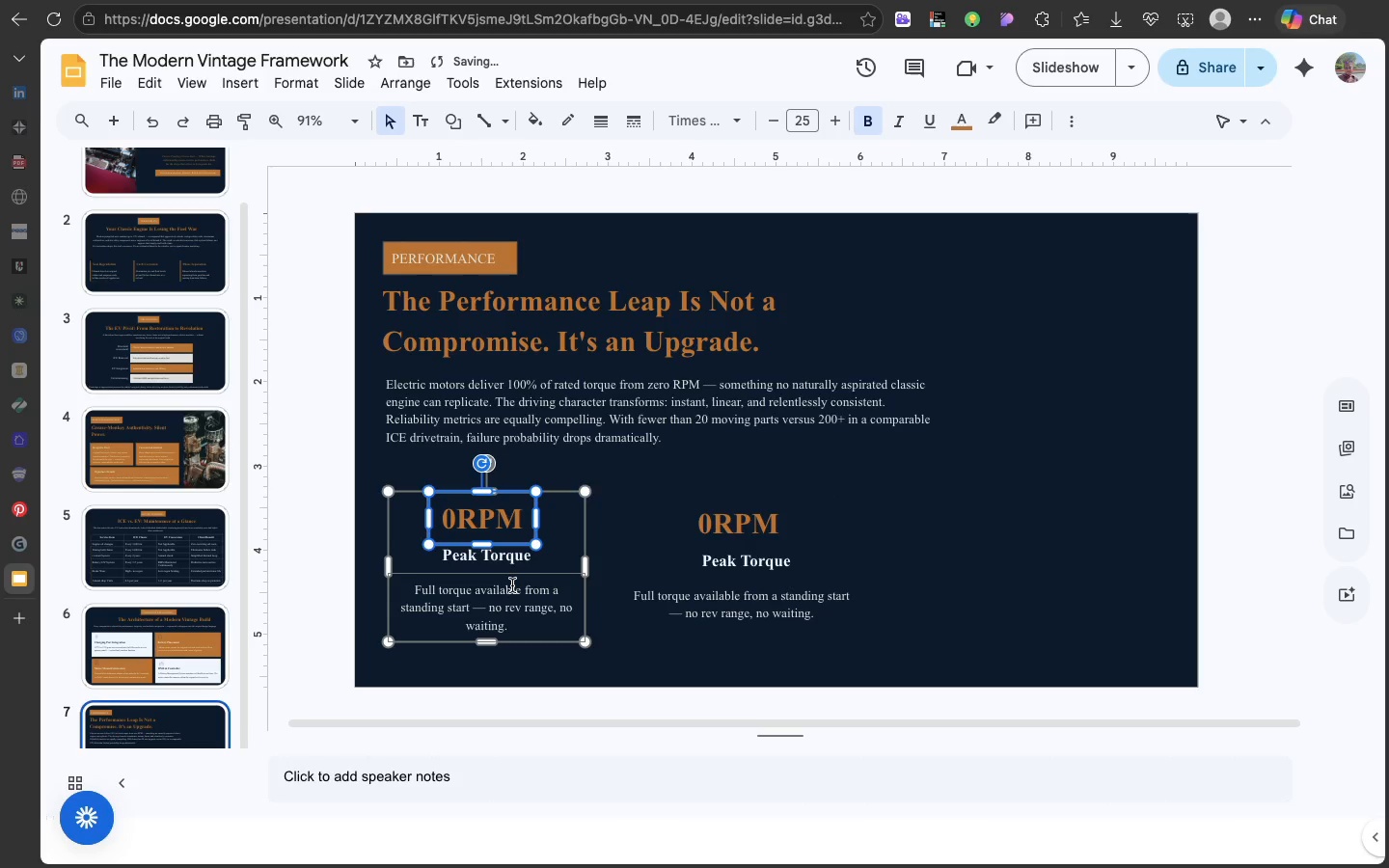 
left_click([512, 585])
 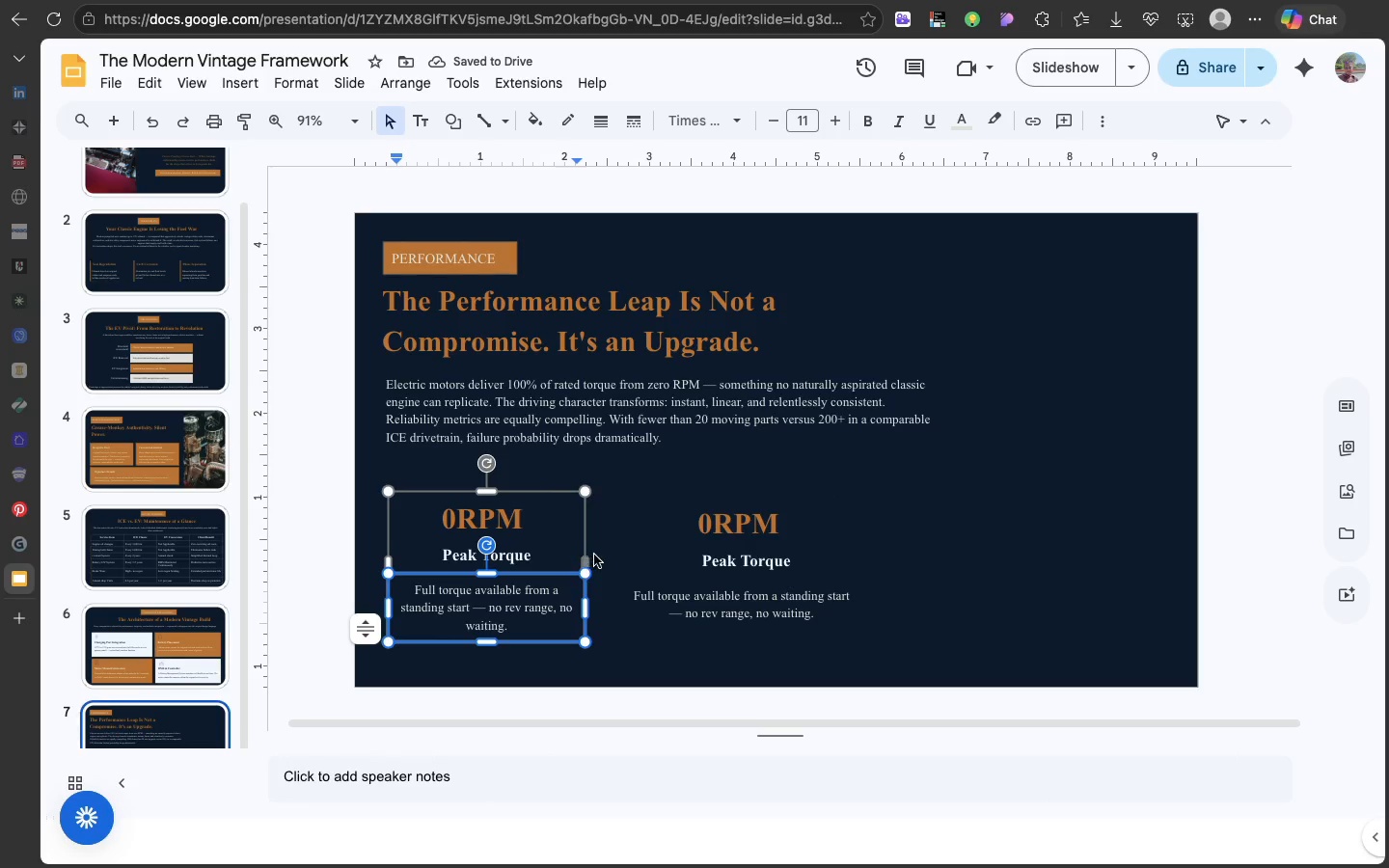 
left_click([635, 555])
 